 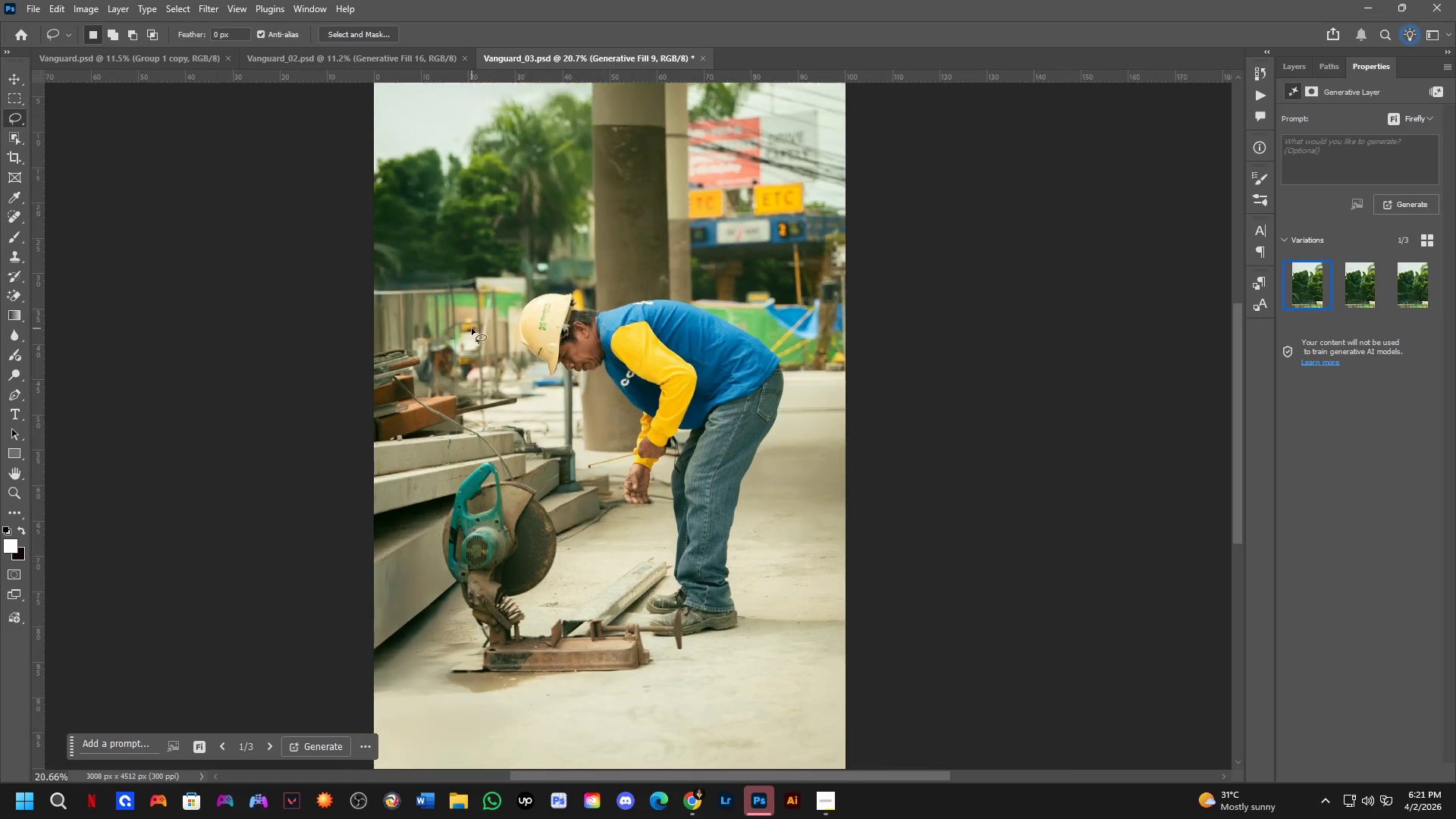 
left_click_drag(start_coordinate=[517, 268], to_coordinate=[544, 410])
 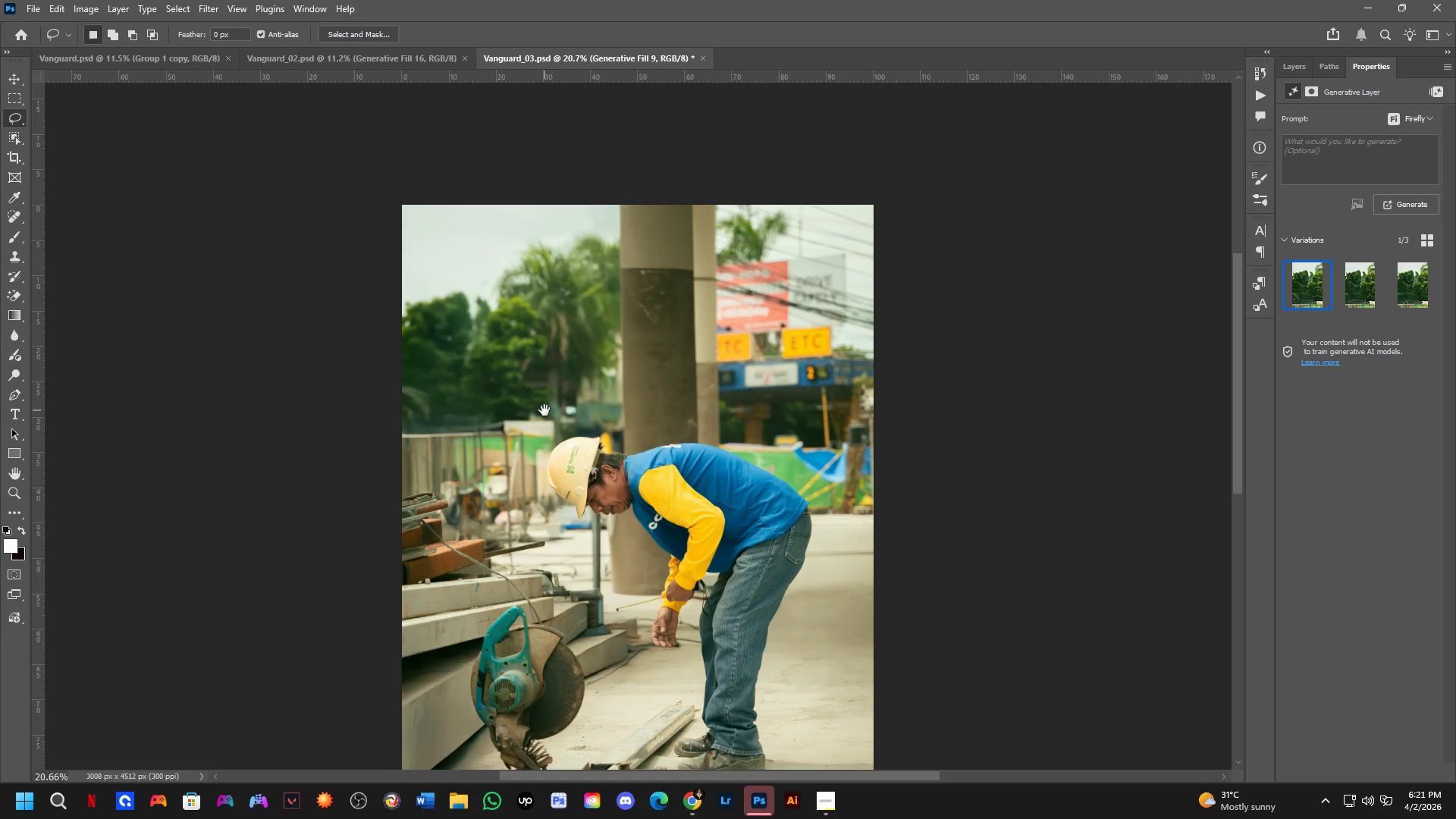 
scroll: coordinate [472, 328], scroll_direction: down, amount: 2.0
 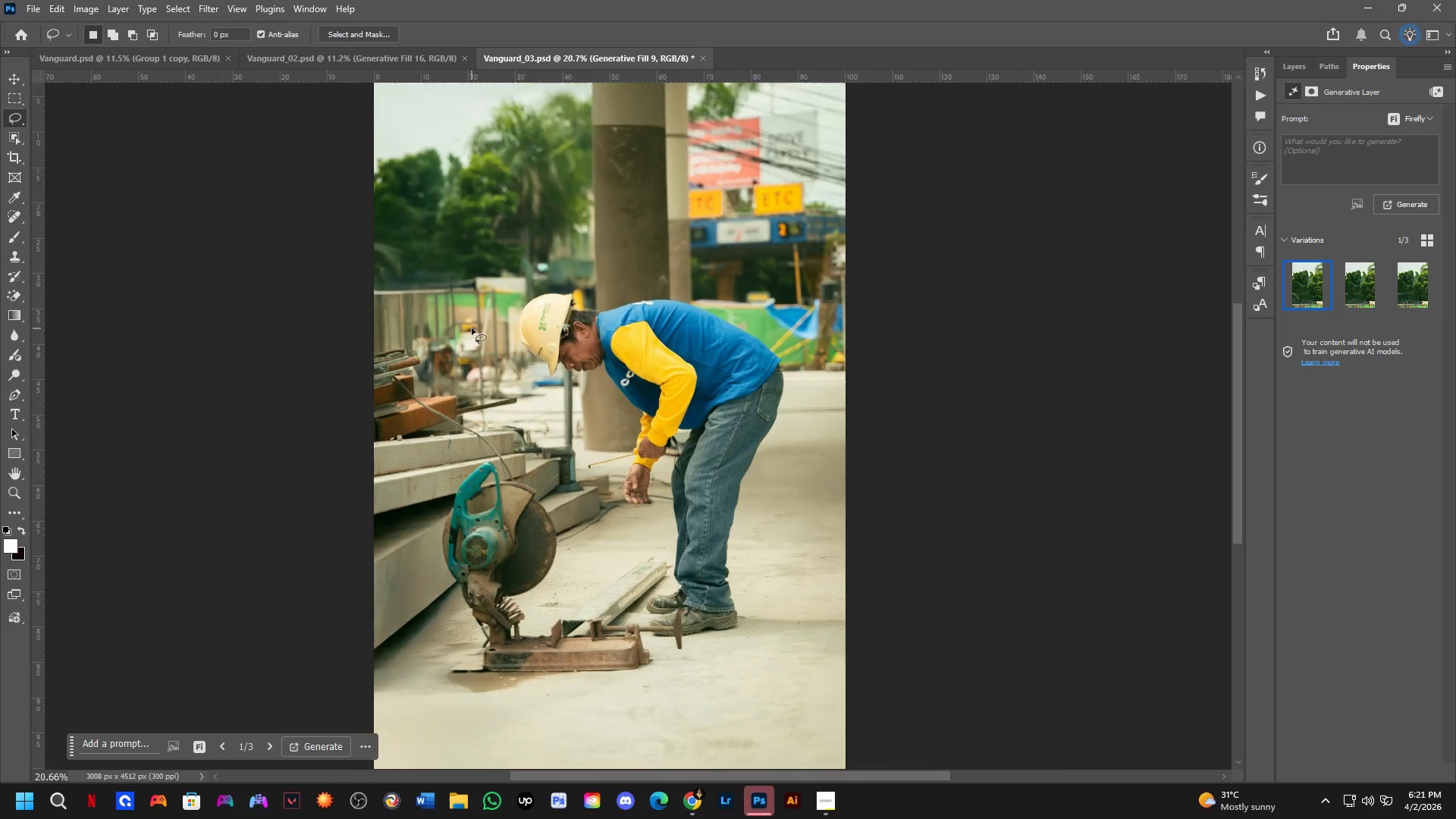 
key(Shift+ShiftLeft)
 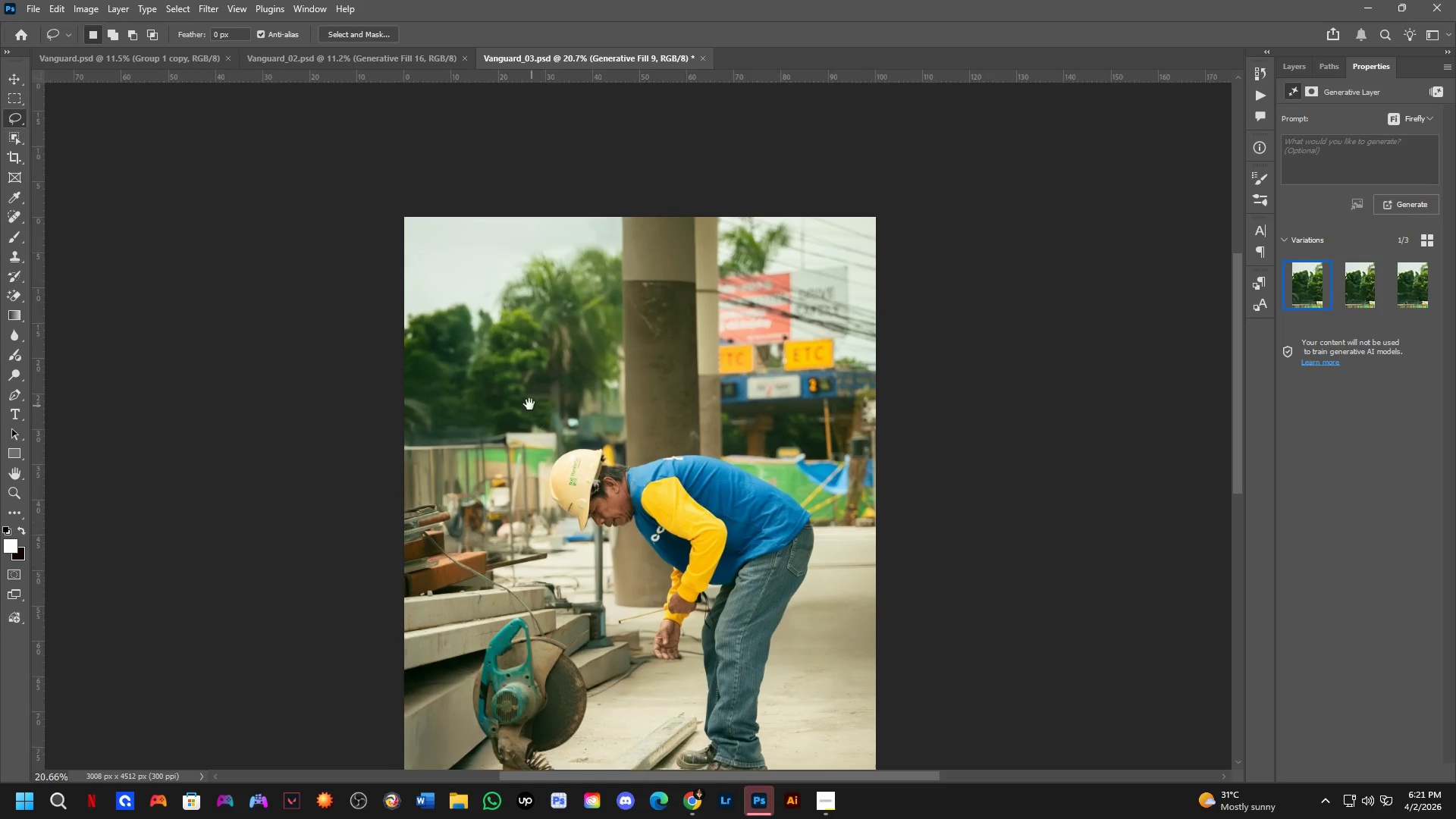 
scroll: coordinate [475, 494], scroll_direction: up, amount: 5.0
 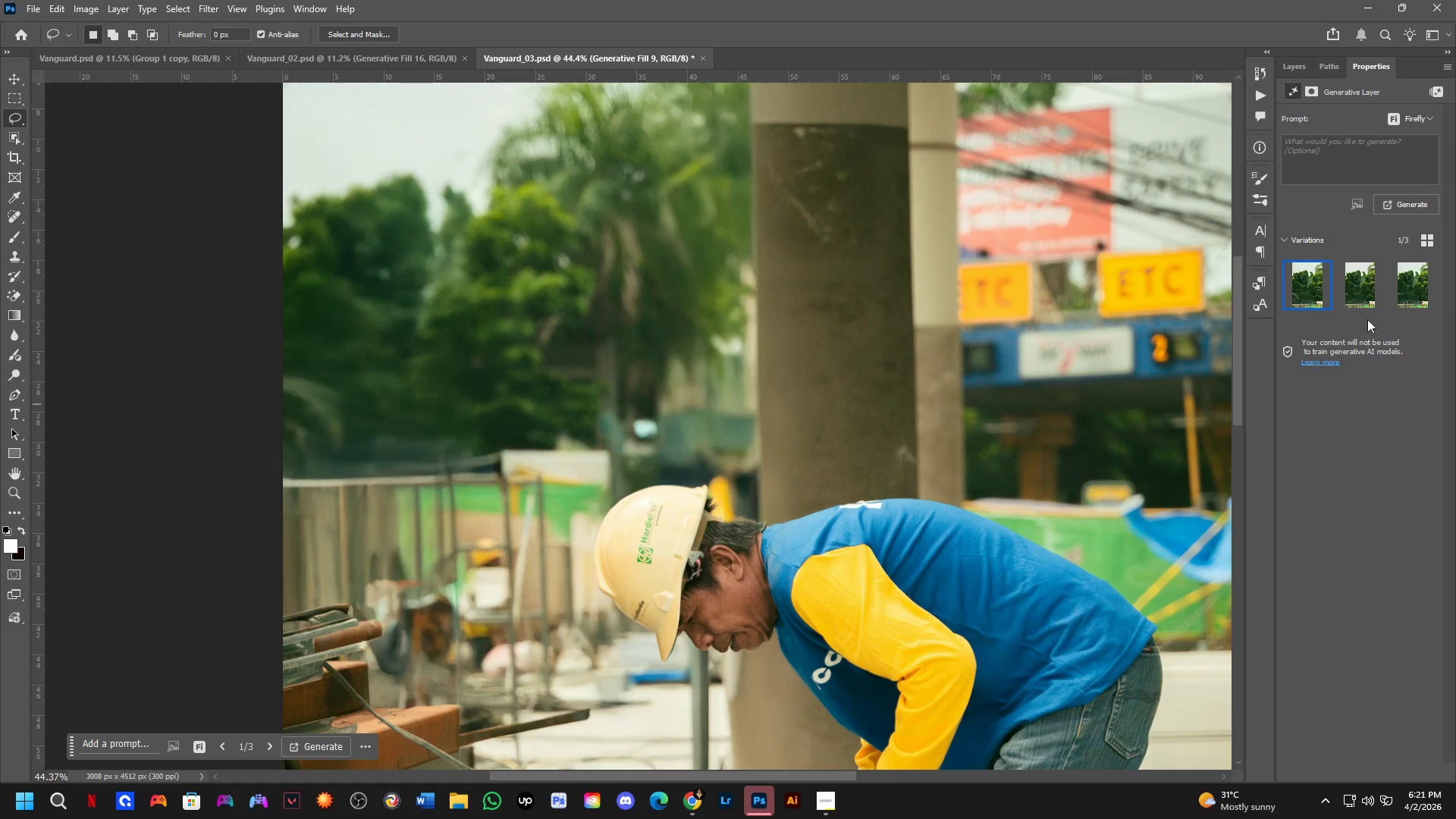 
mouse_move([1361, 303])
 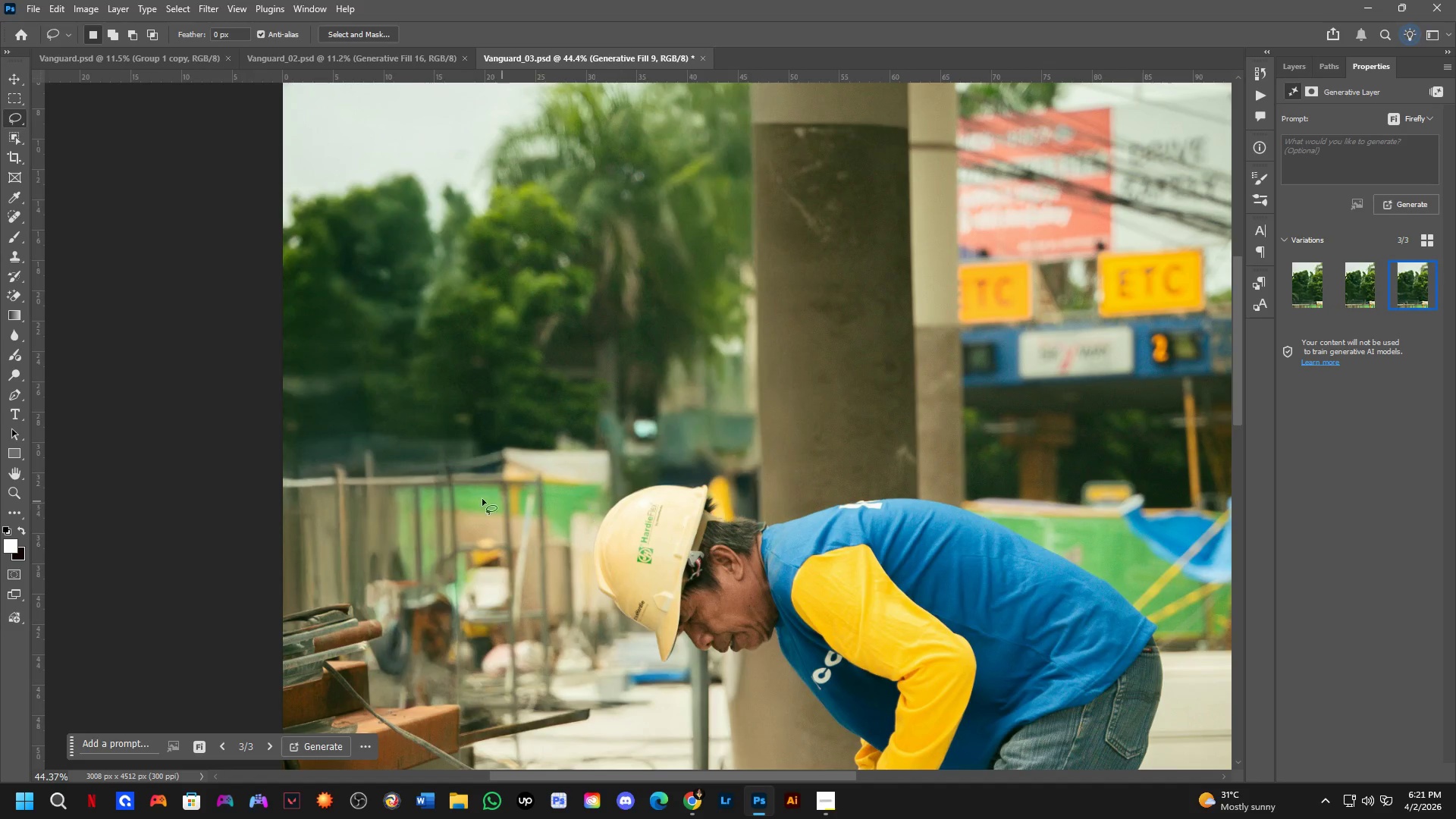 
hold_key(key=Space, duration=0.58)
 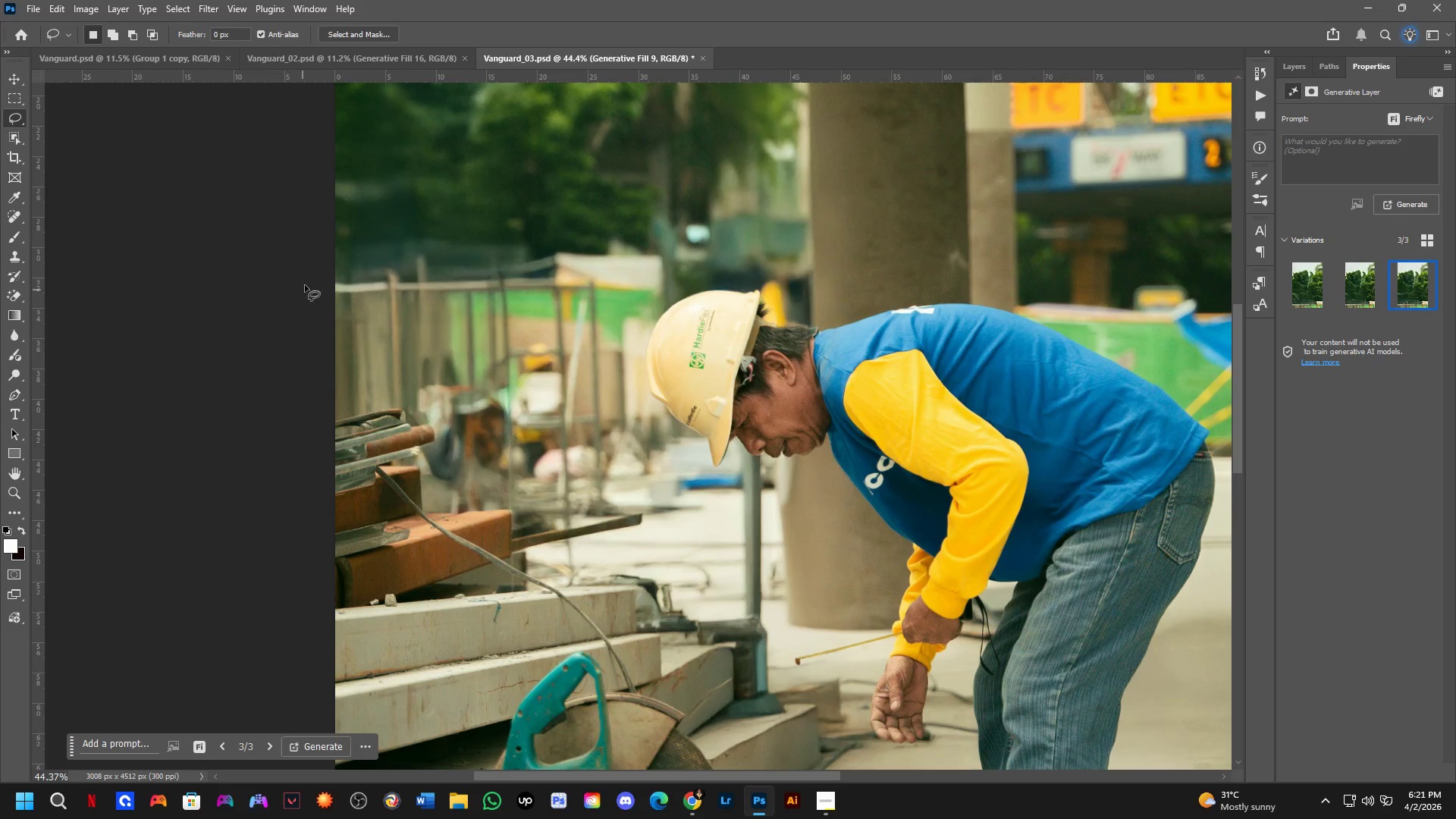 
left_click_drag(start_coordinate=[442, 498], to_coordinate=[494, 303])
 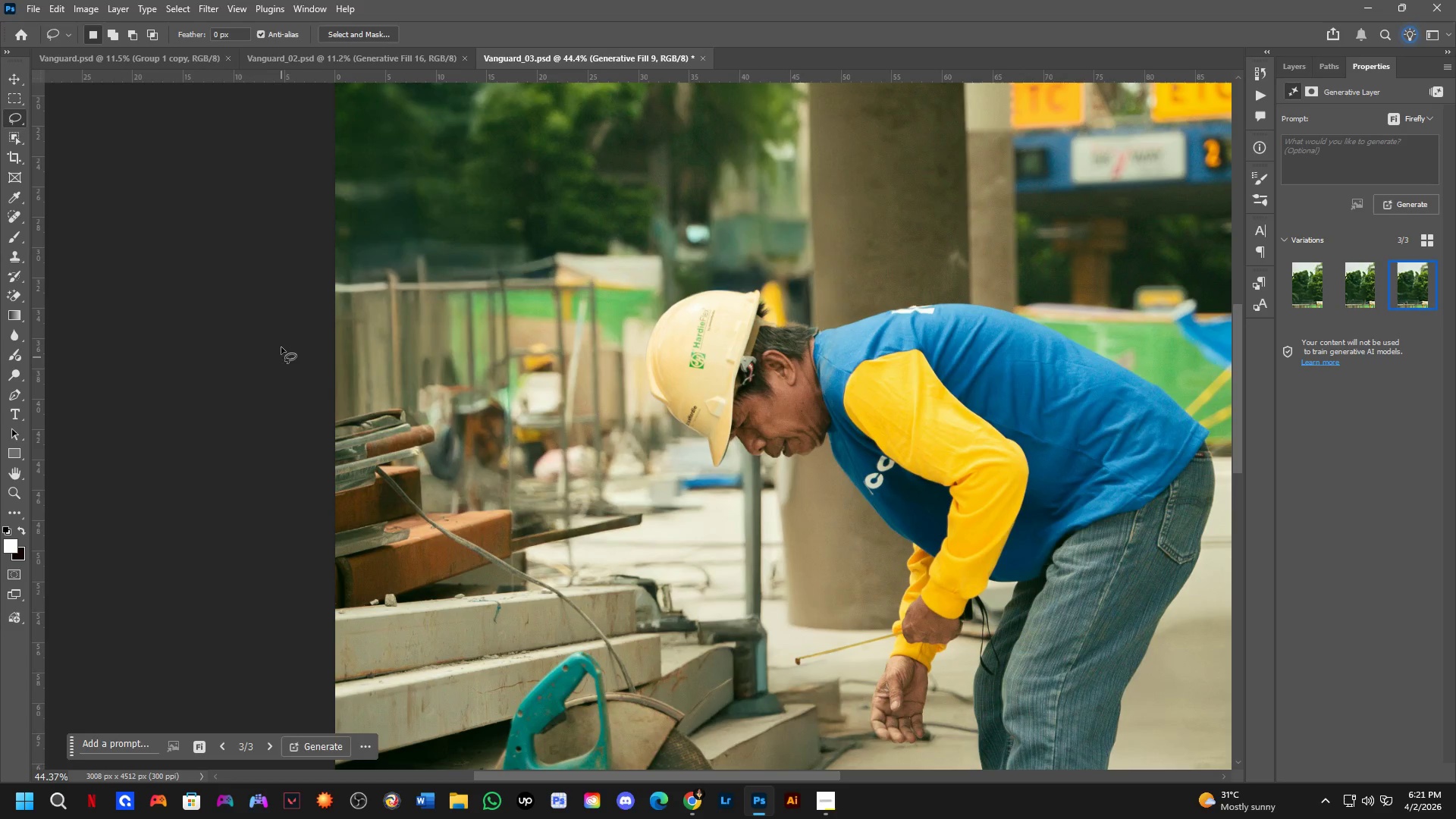 
key(Shift+ShiftLeft)
 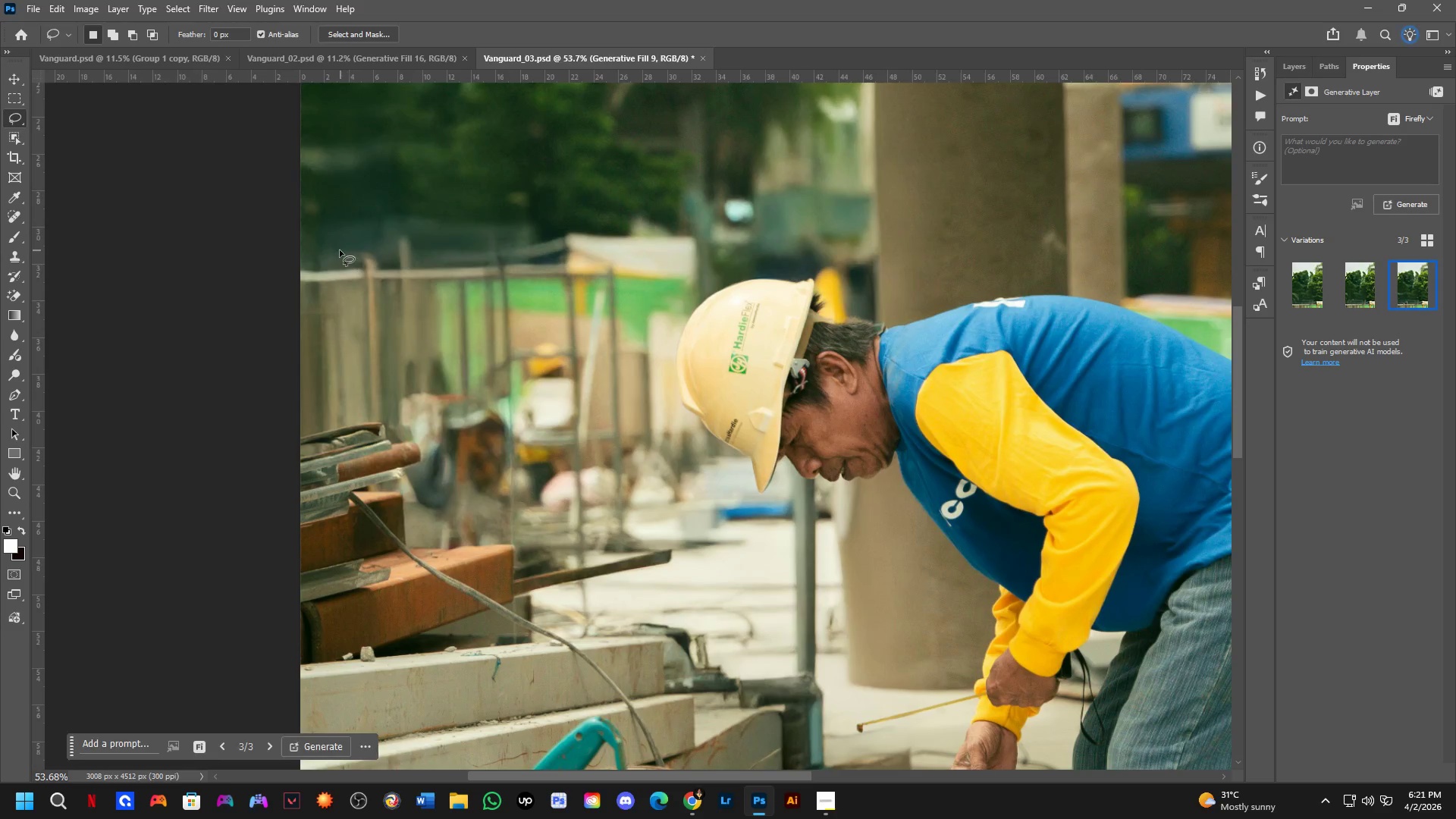 
left_click_drag(start_coordinate=[331, 248], to_coordinate=[289, 438])
 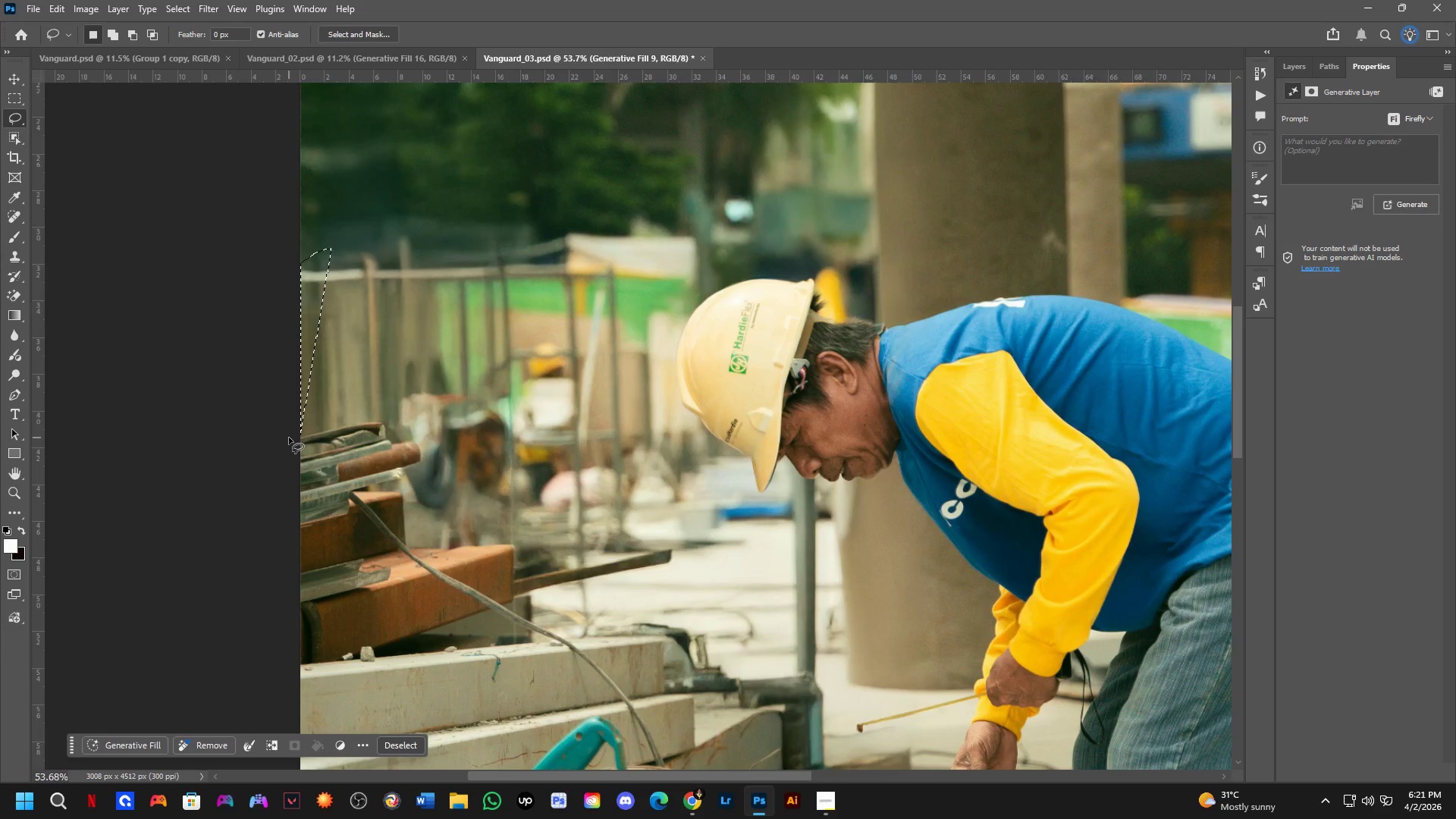 
scroll: coordinate [351, 252], scroll_direction: up, amount: 2.0
 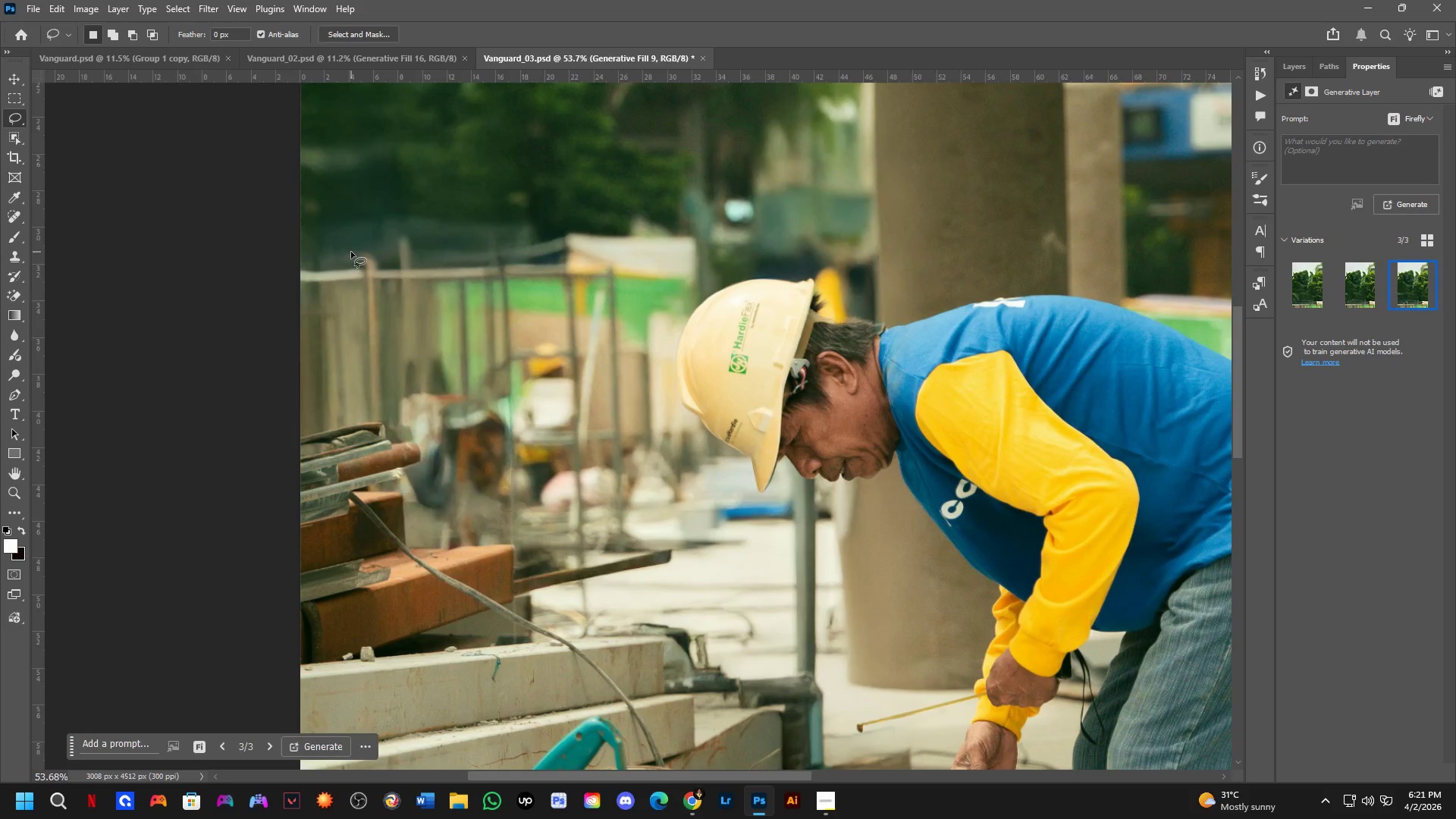 
wait(7.58)
 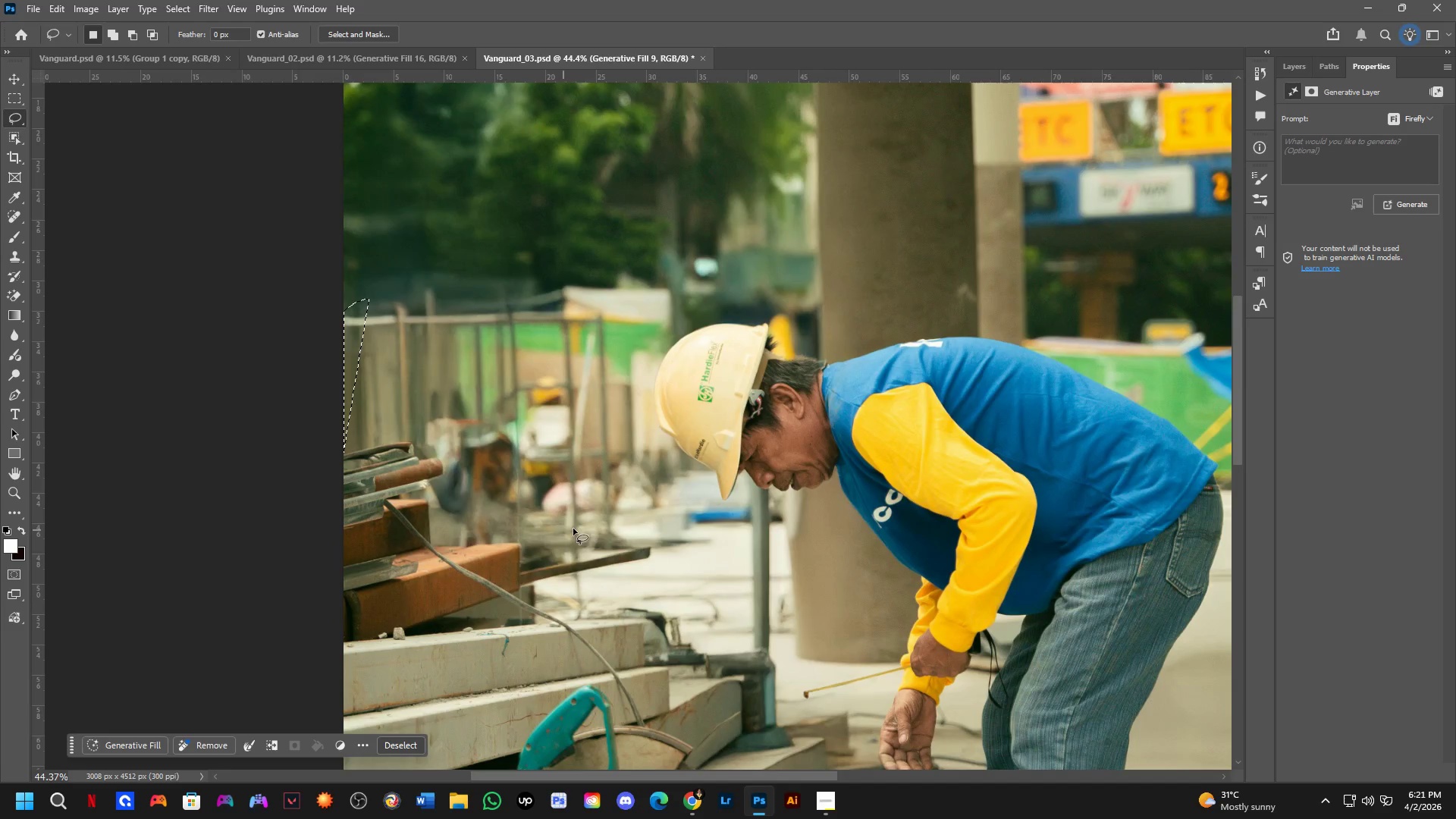 
hold_key(key=Space, duration=0.95)
 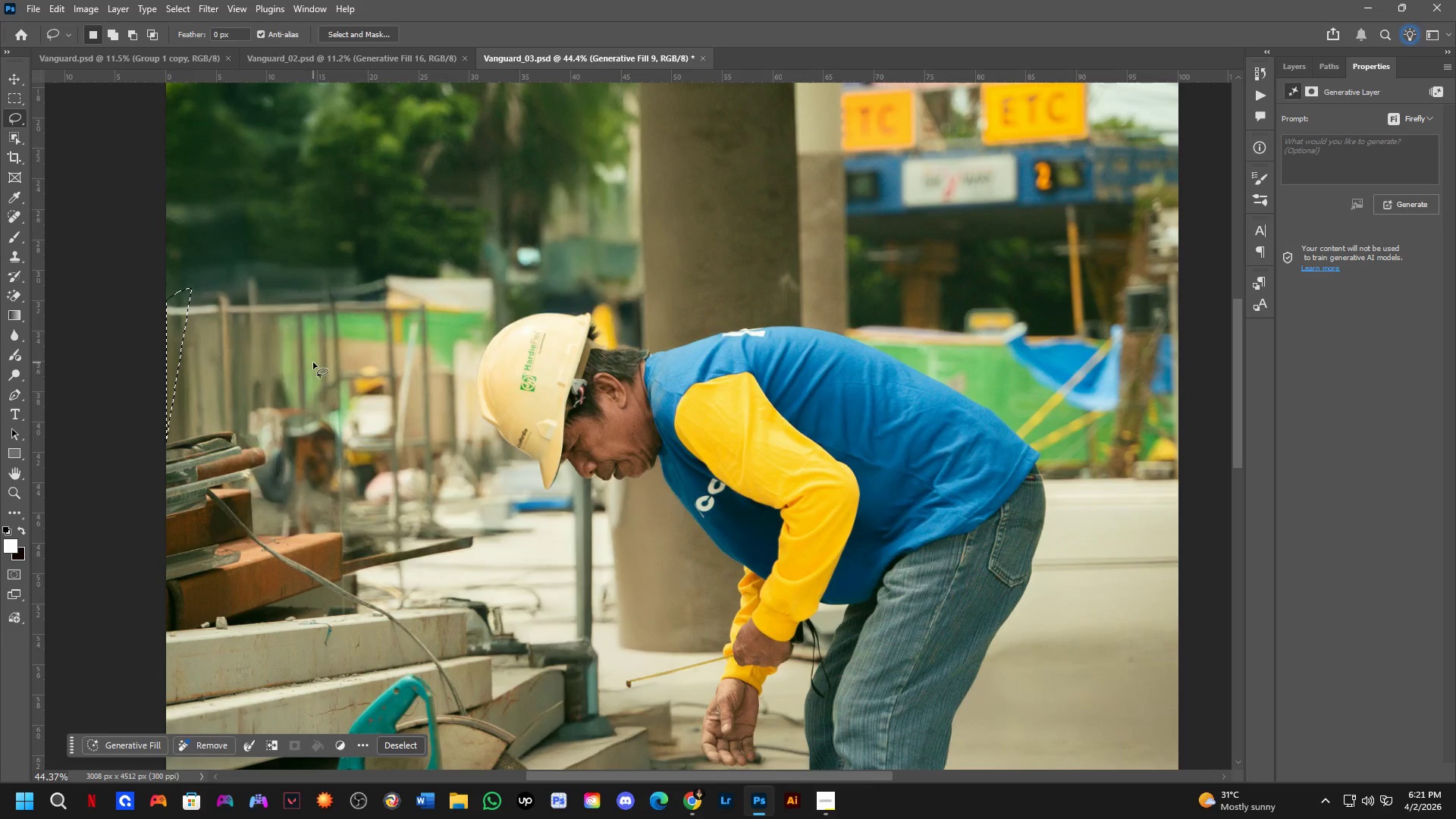 
left_click_drag(start_coordinate=[708, 514], to_coordinate=[531, 504])
 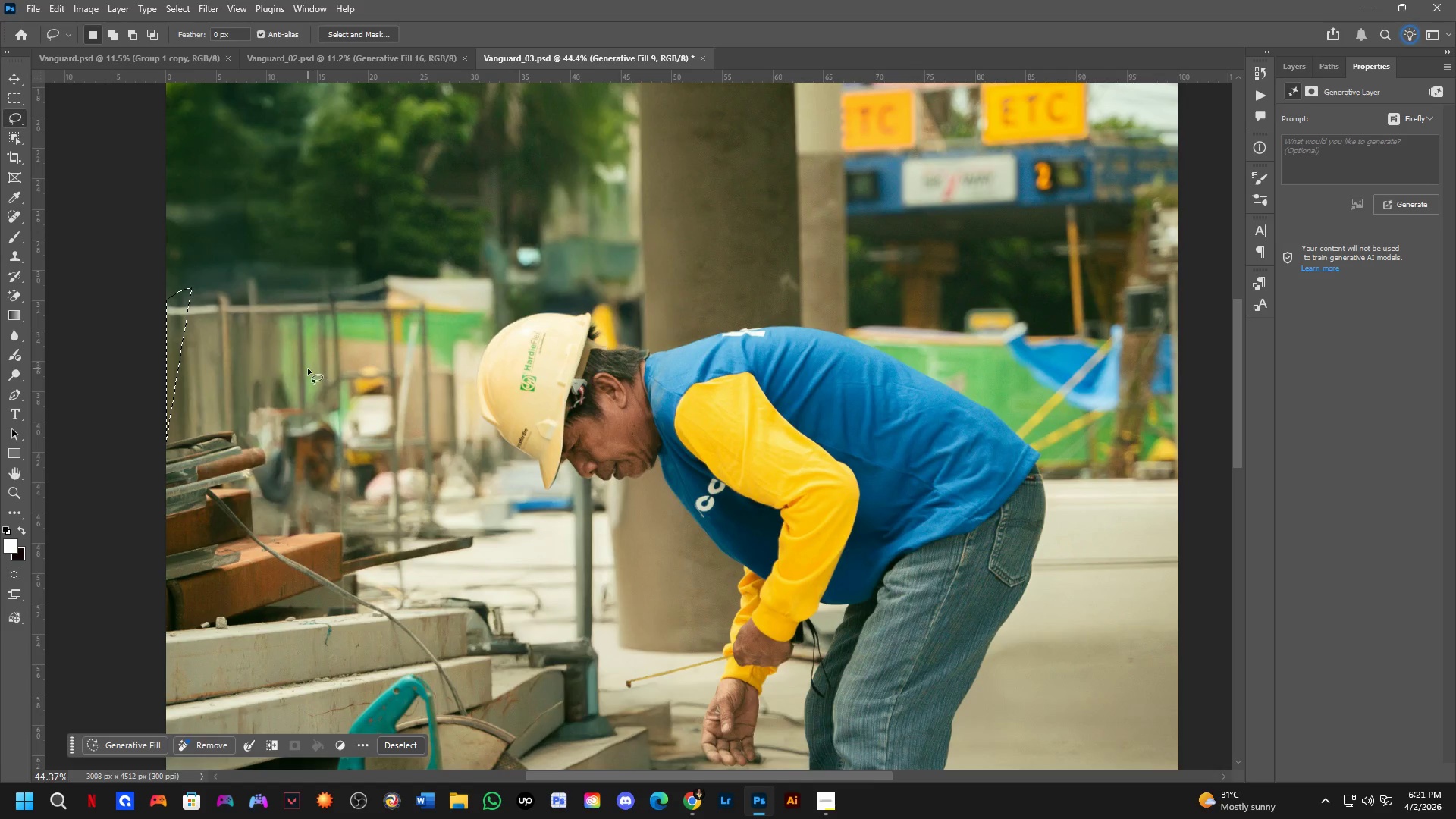 
scroll: coordinate [549, 533], scroll_direction: down, amount: 2.0
 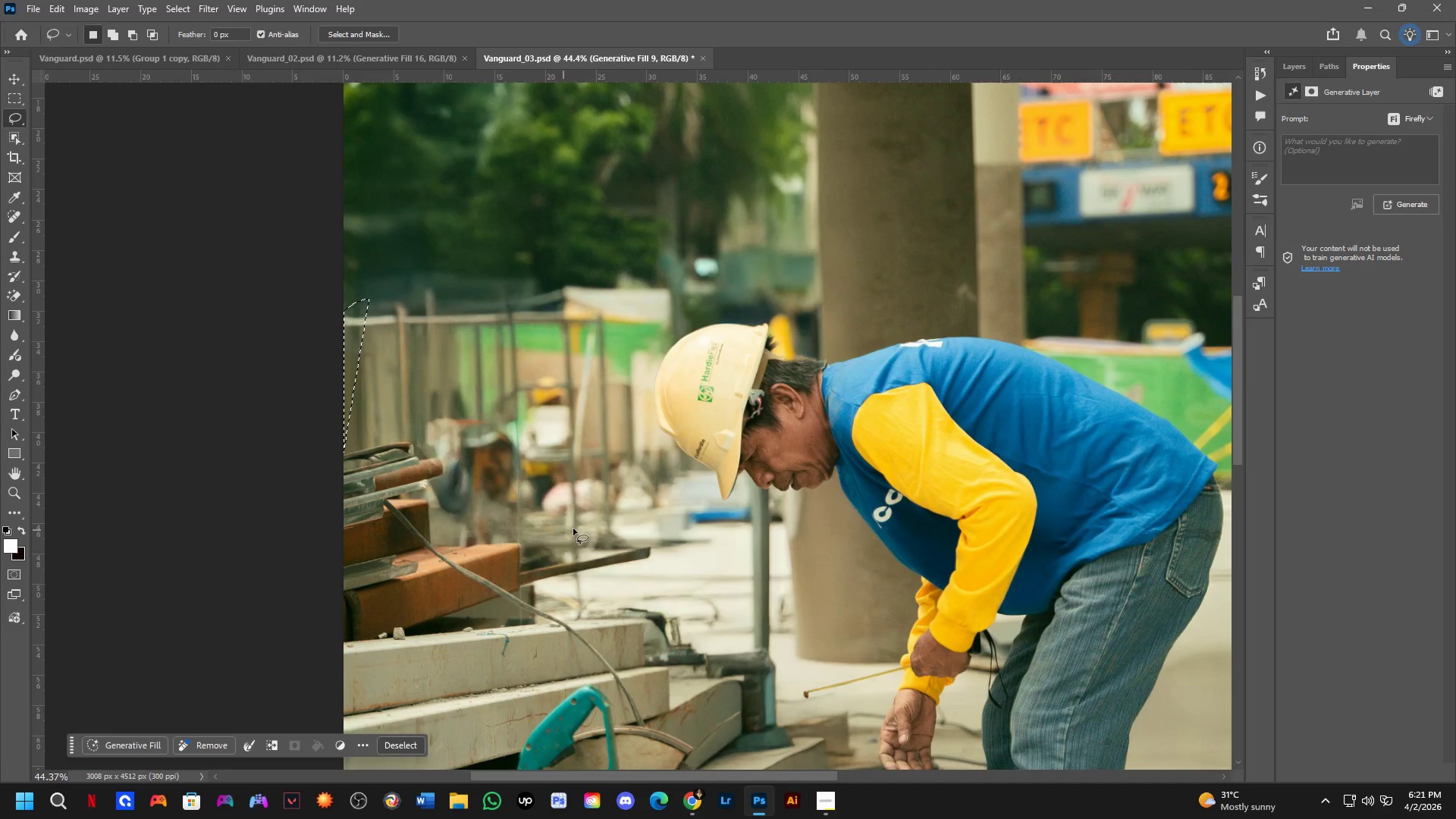 
left_click([340, 346])
 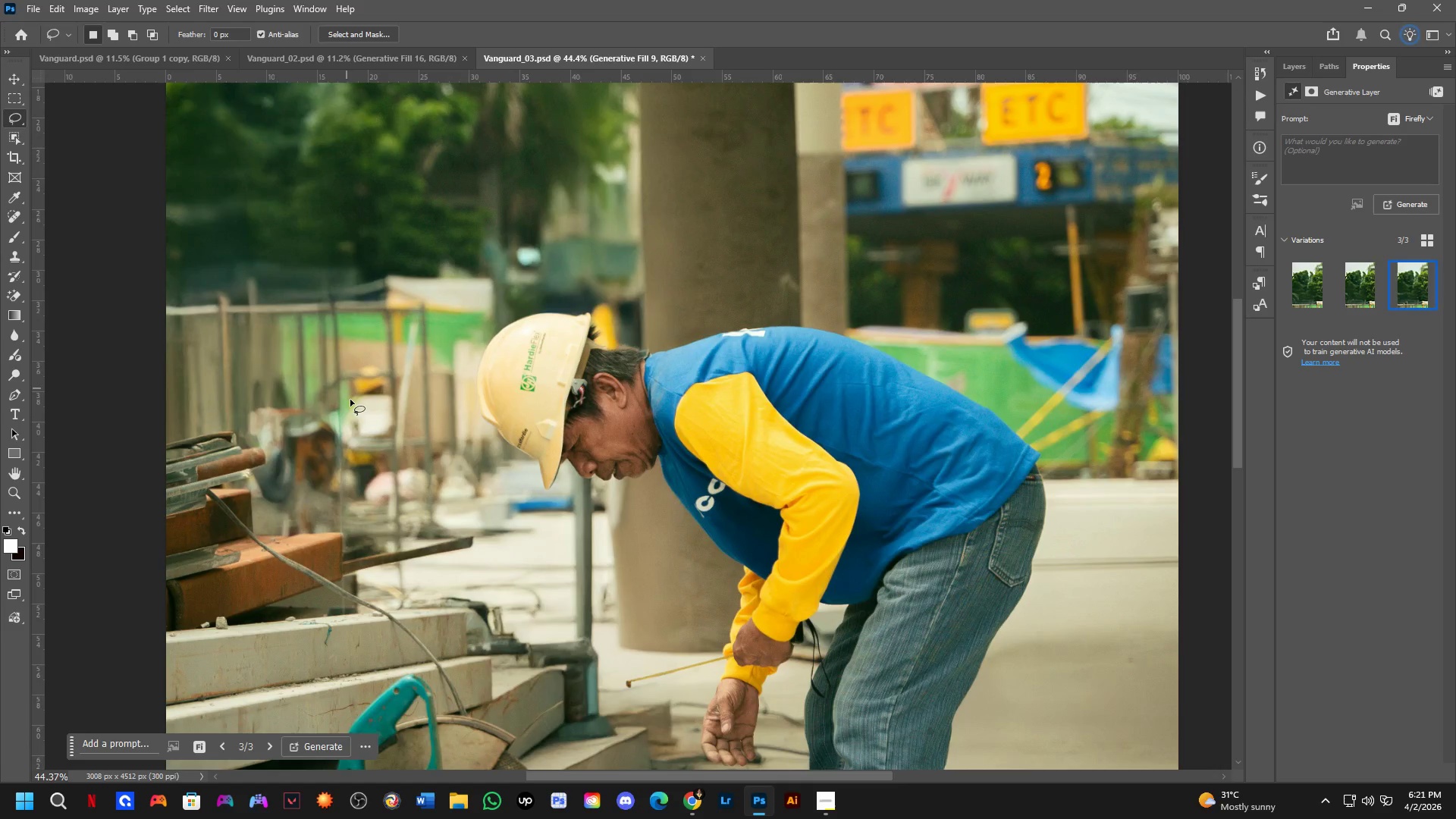 
hold_key(key=Space, duration=1.5)
 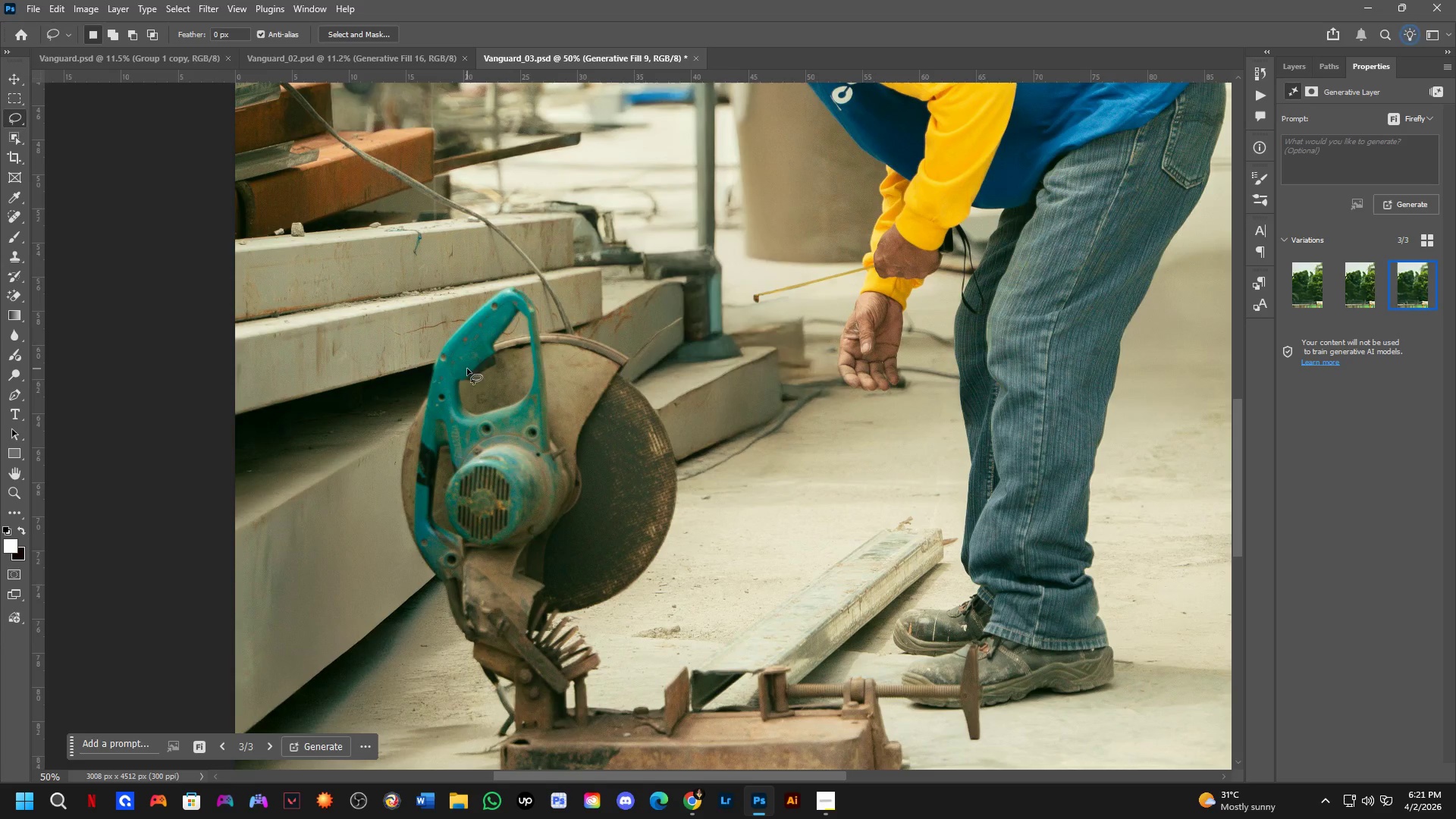 
left_click_drag(start_coordinate=[363, 573], to_coordinate=[450, 139])
 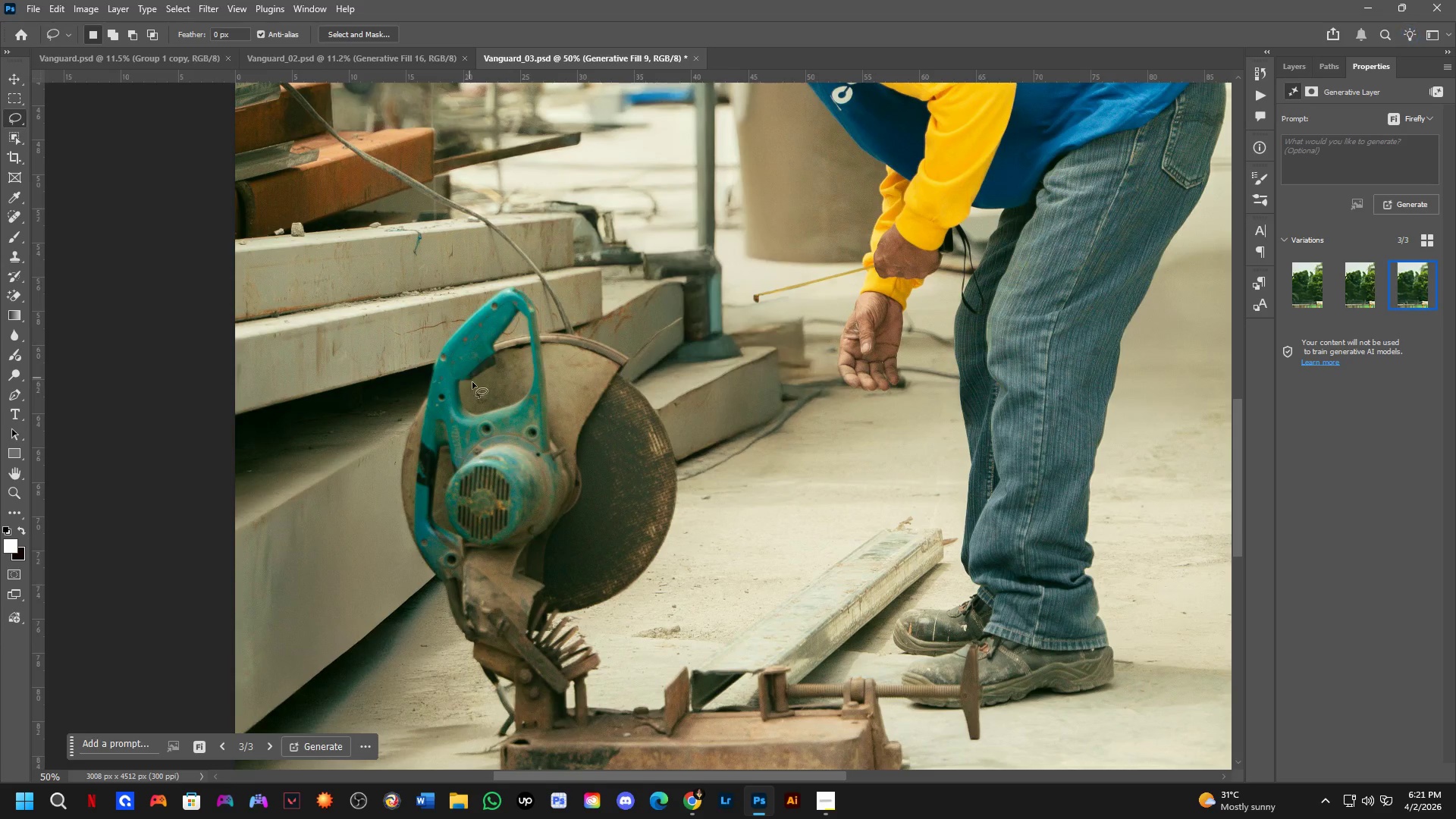 
scroll: coordinate [344, 568], scroll_direction: up, amount: 3.0
 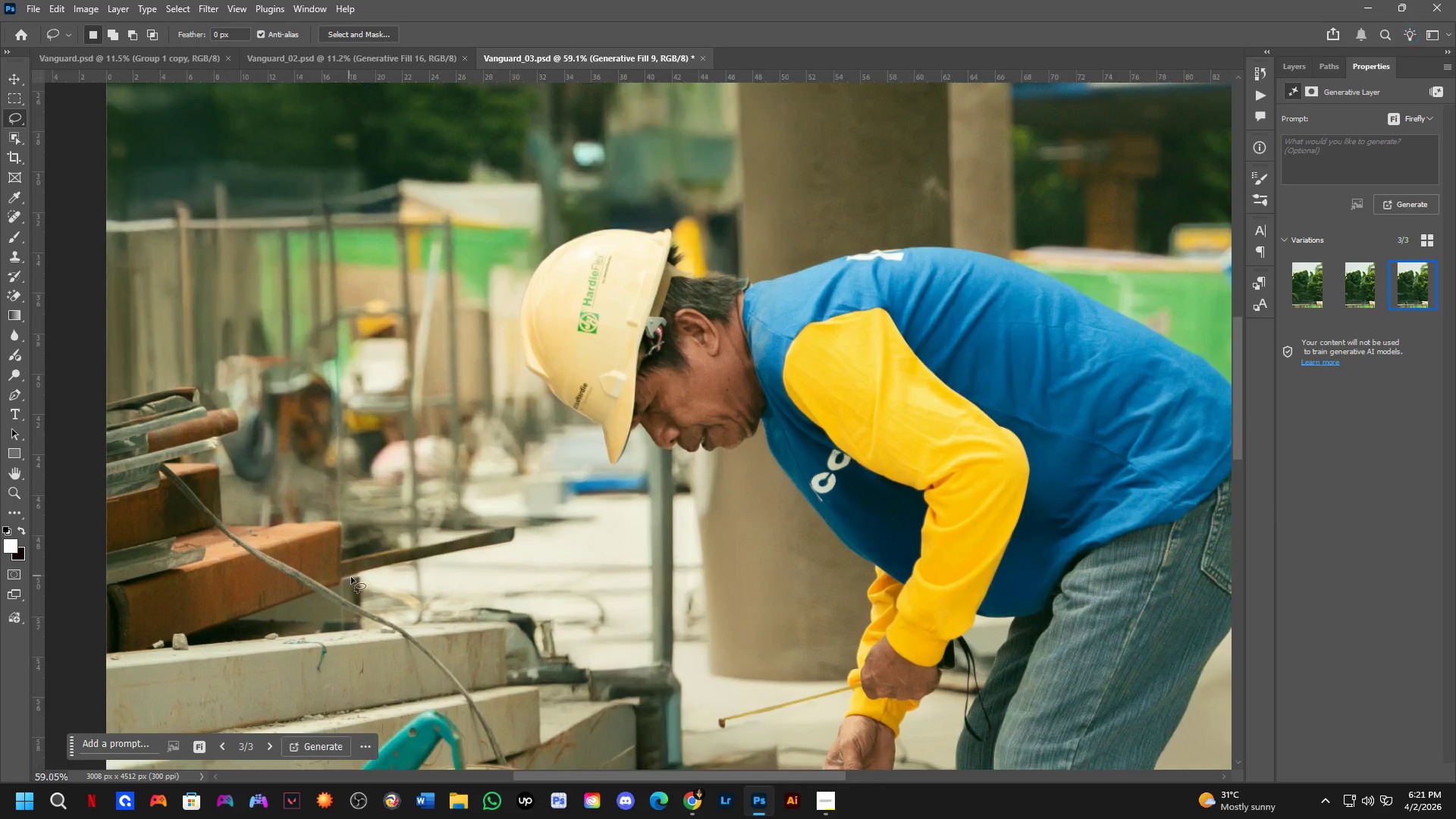 
key(Space)
 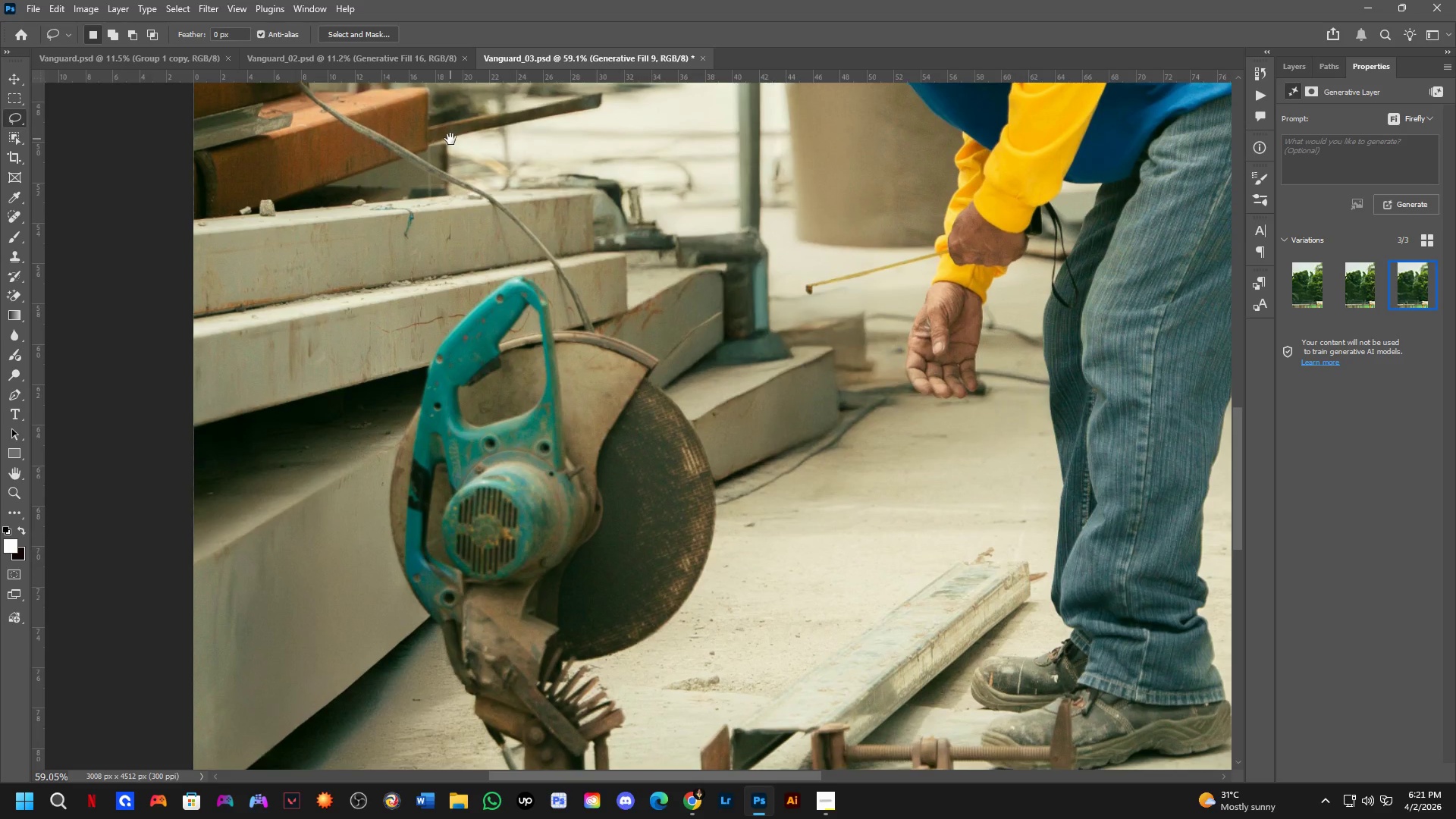 
key(Space)
 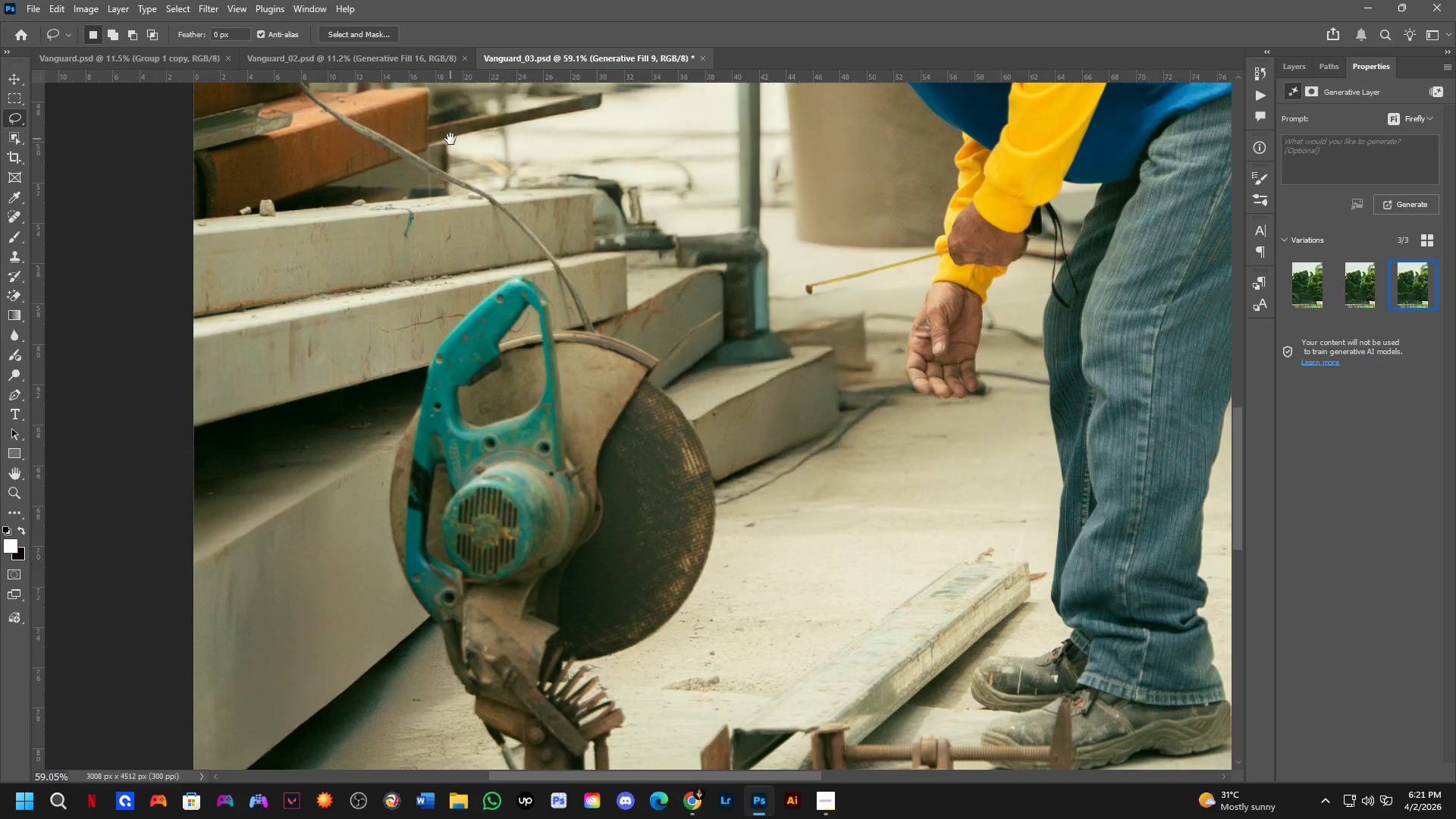 
key(Space)
 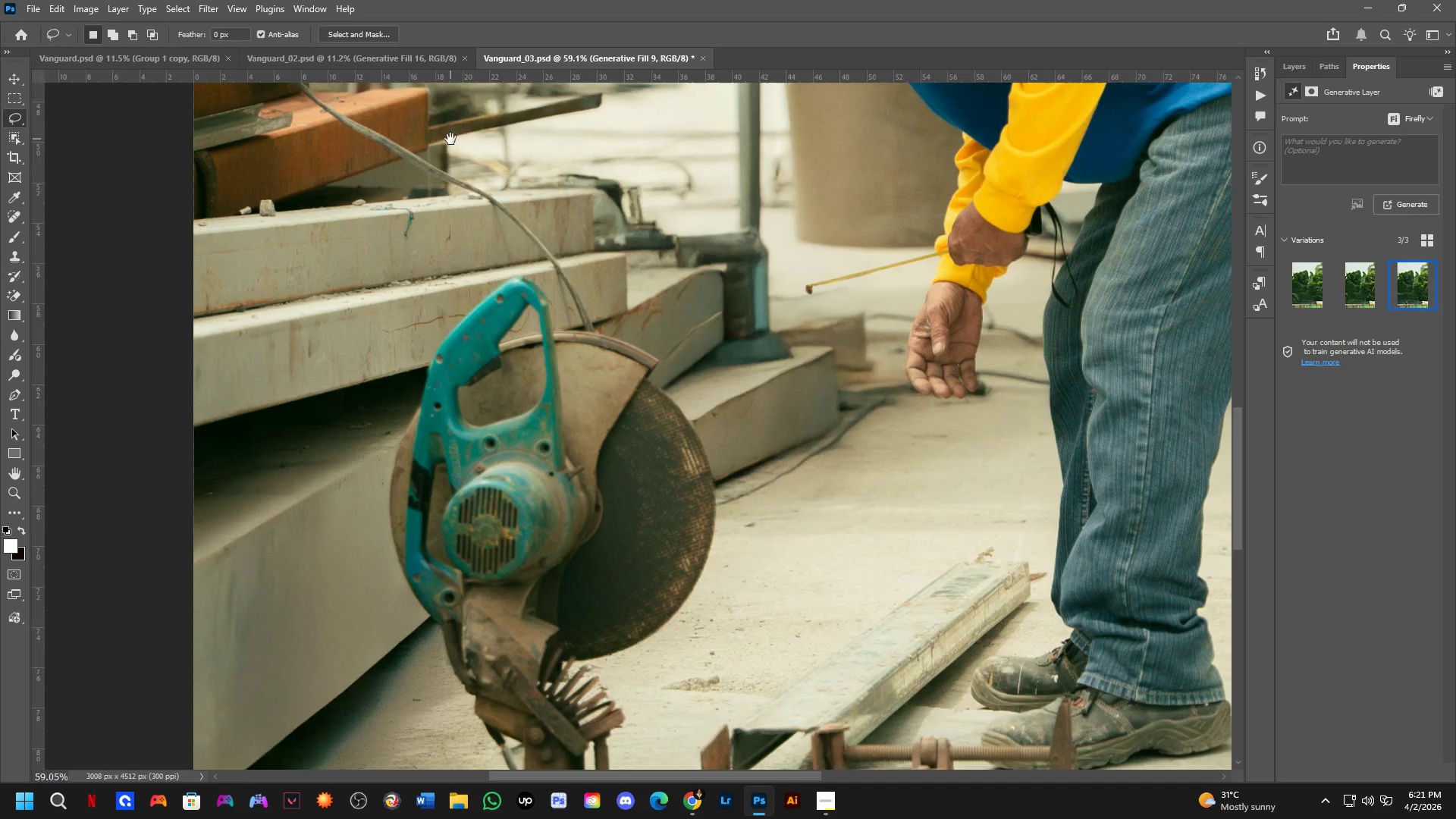 
key(Space)
 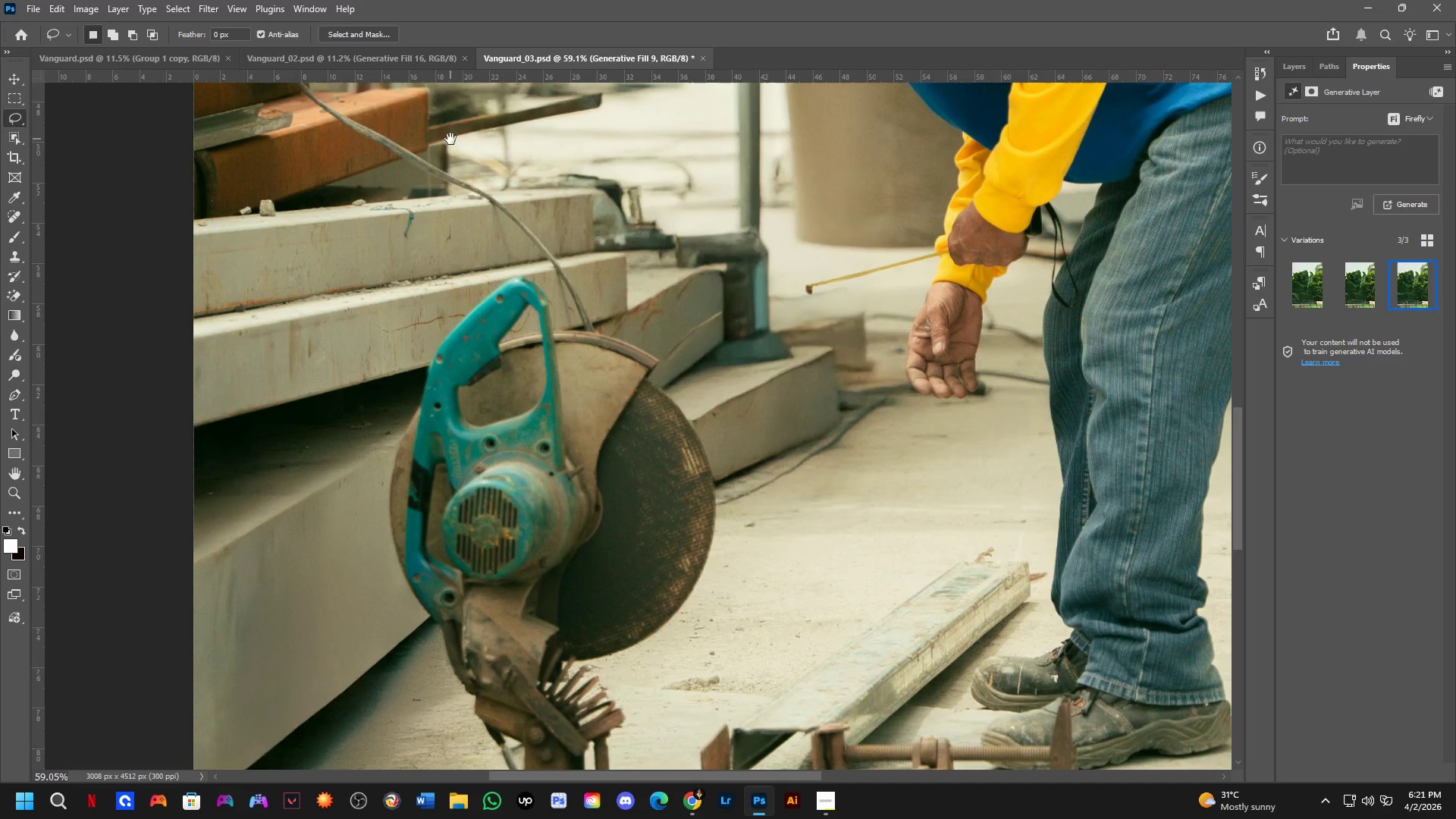 
key(Space)
 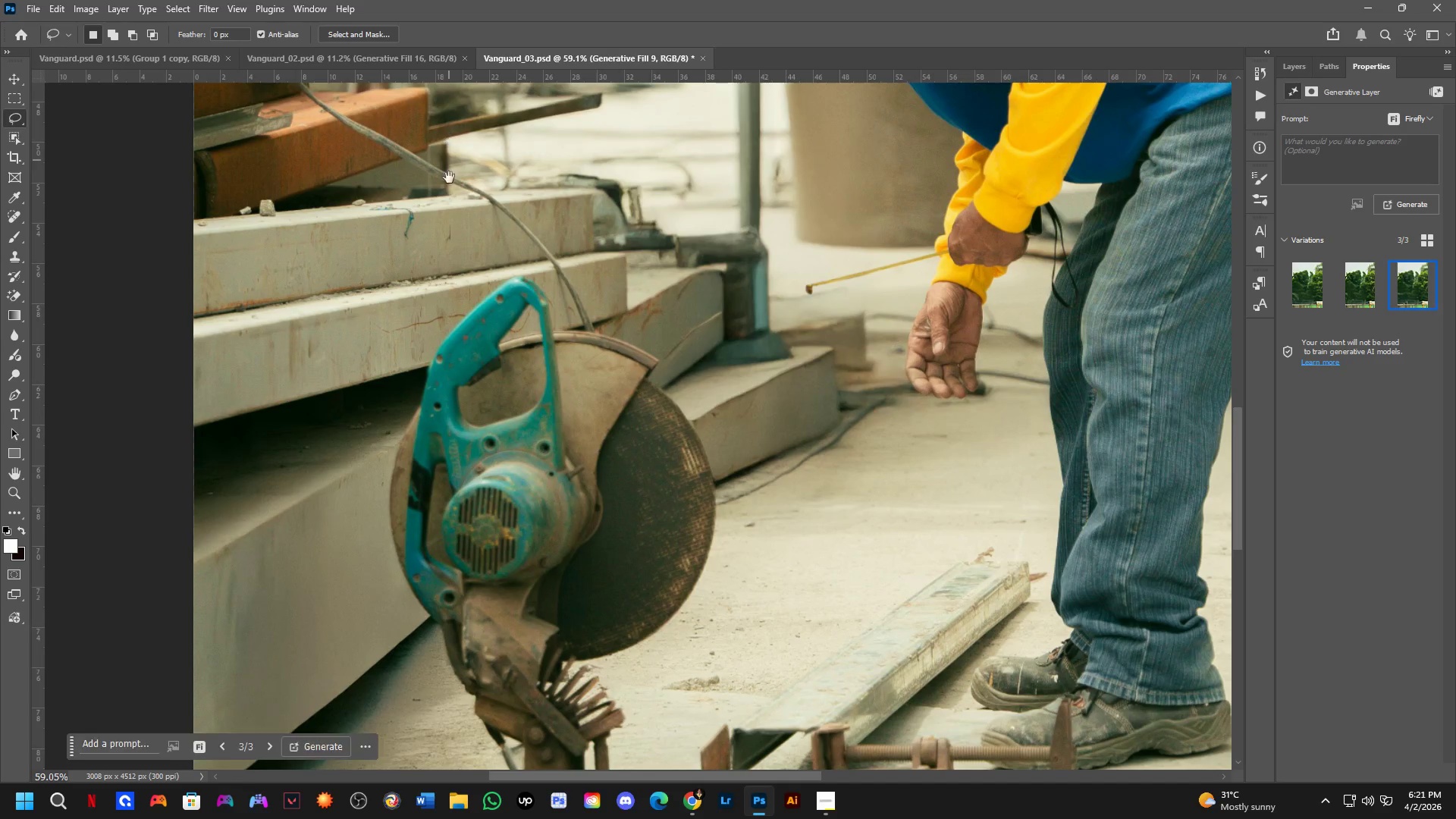 
key(Space)
 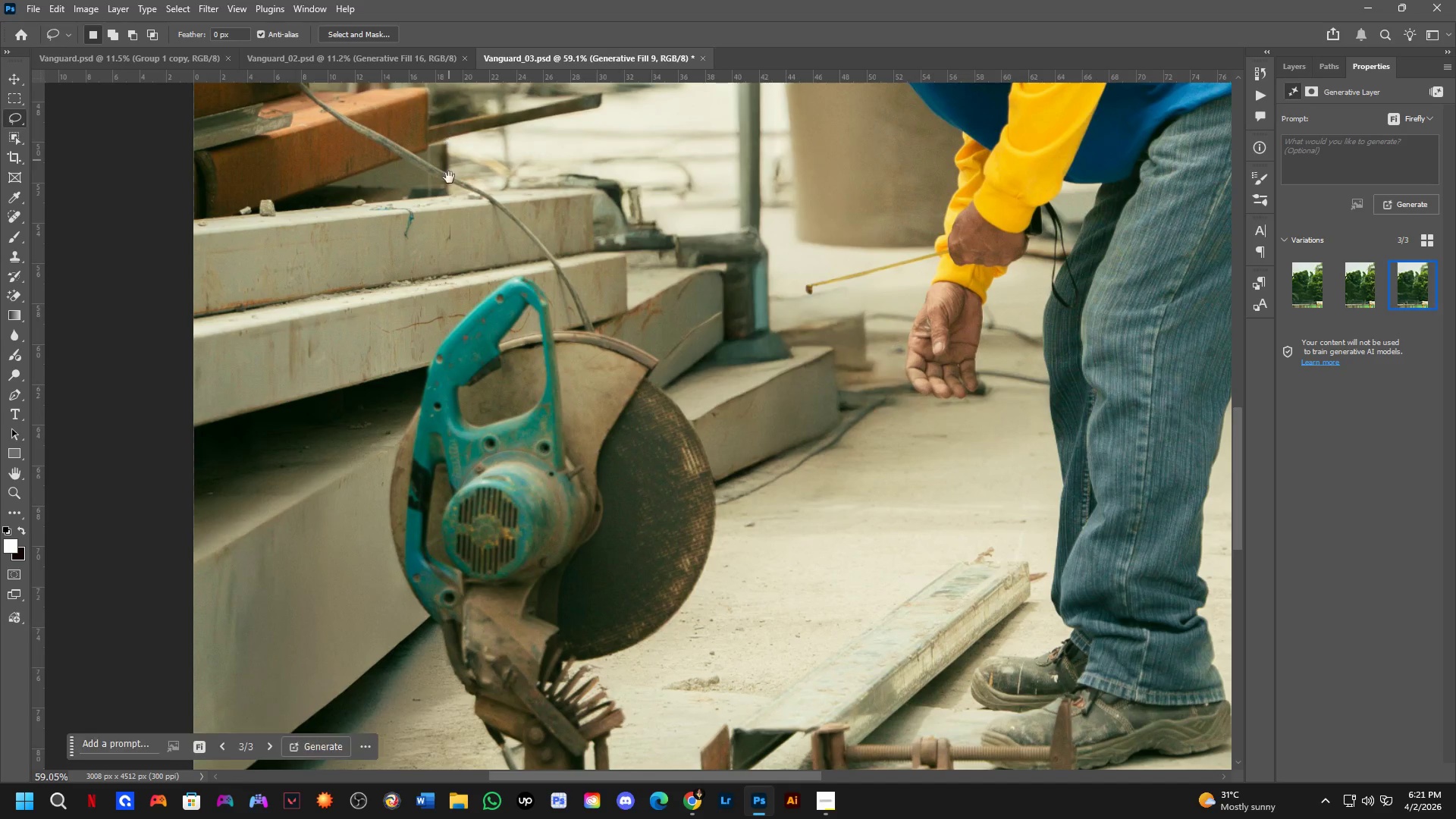 
key(Space)
 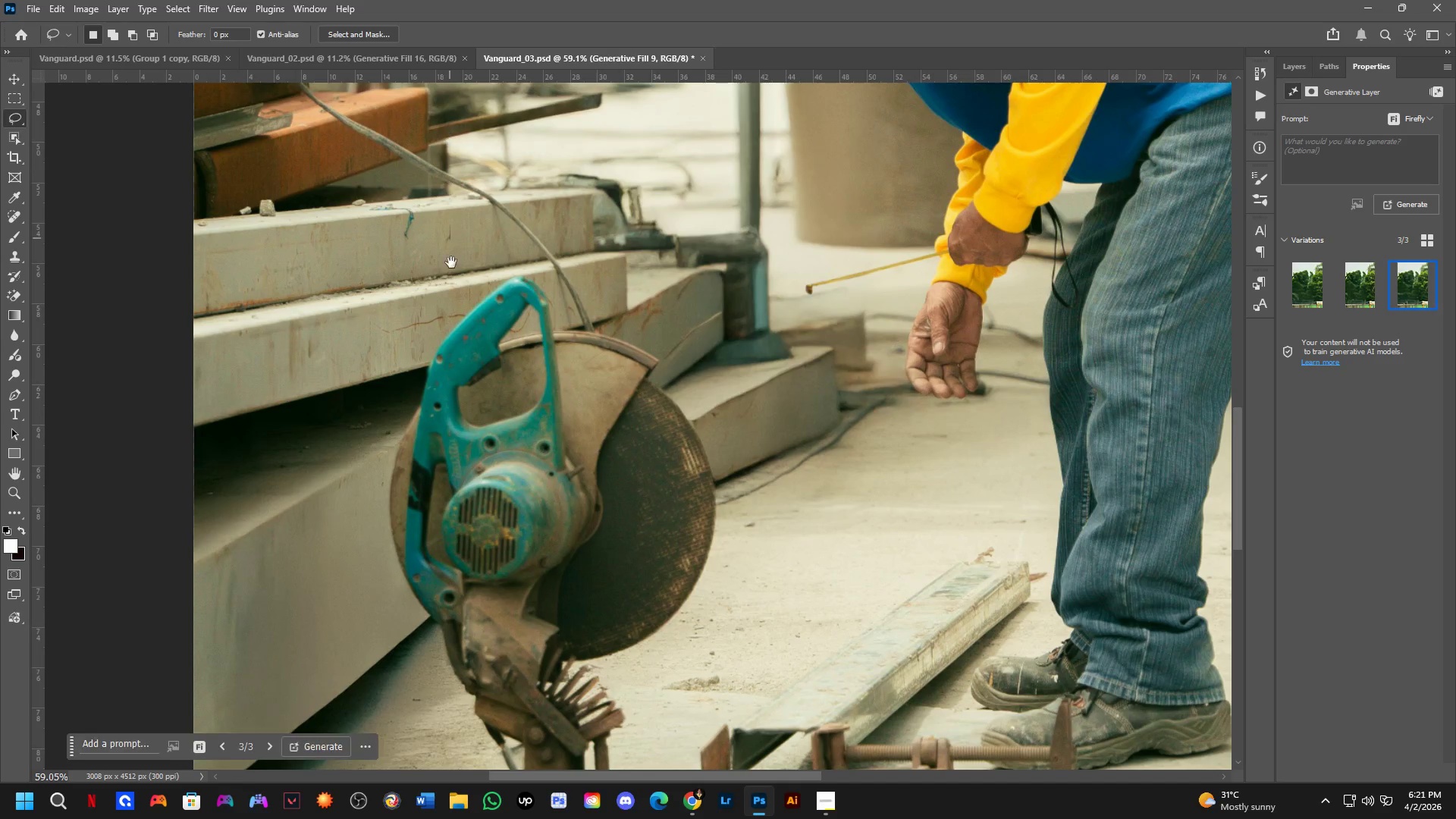 
key(Shift+ShiftLeft)
 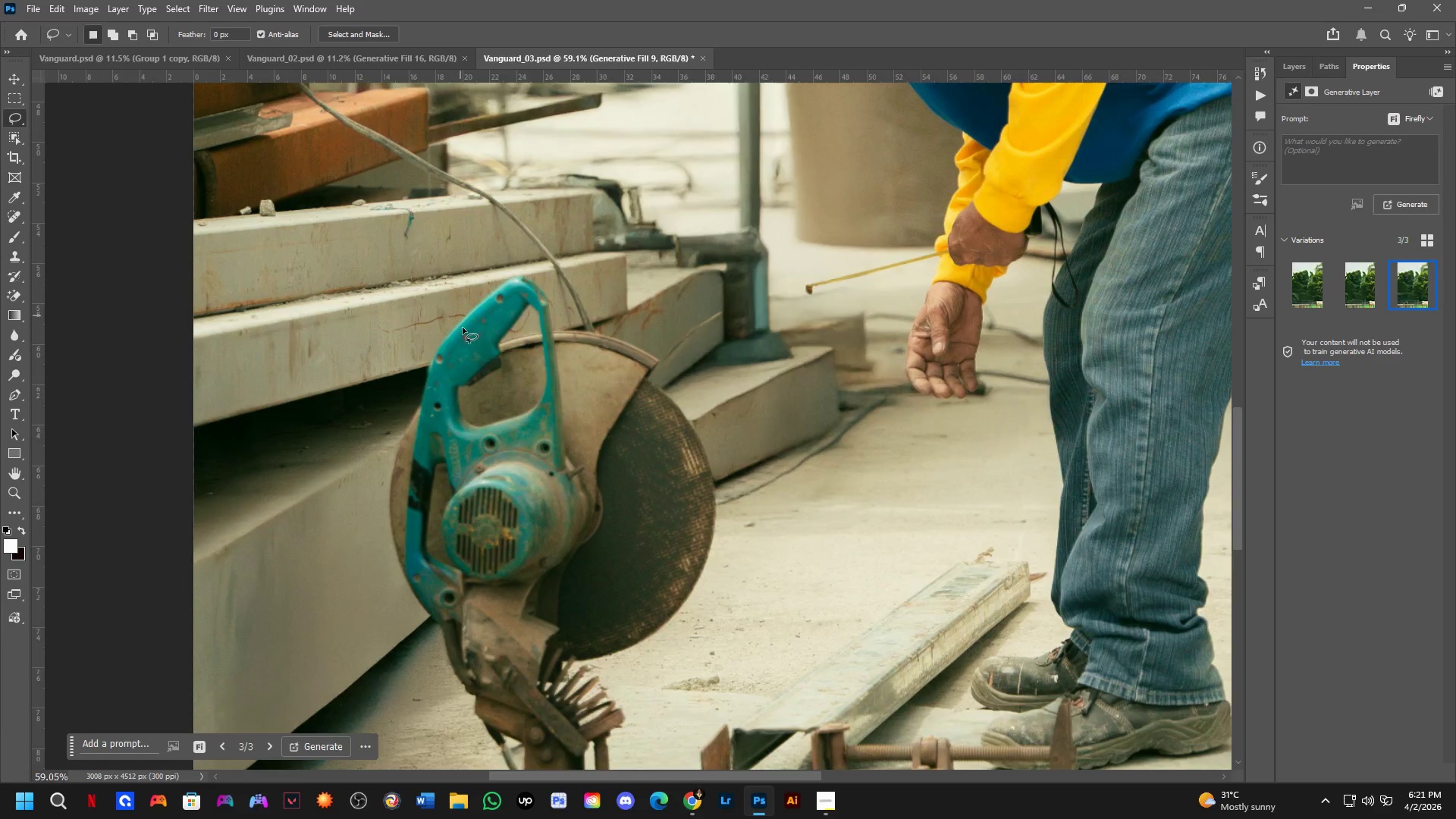 
hold_key(key=Space, duration=0.78)
 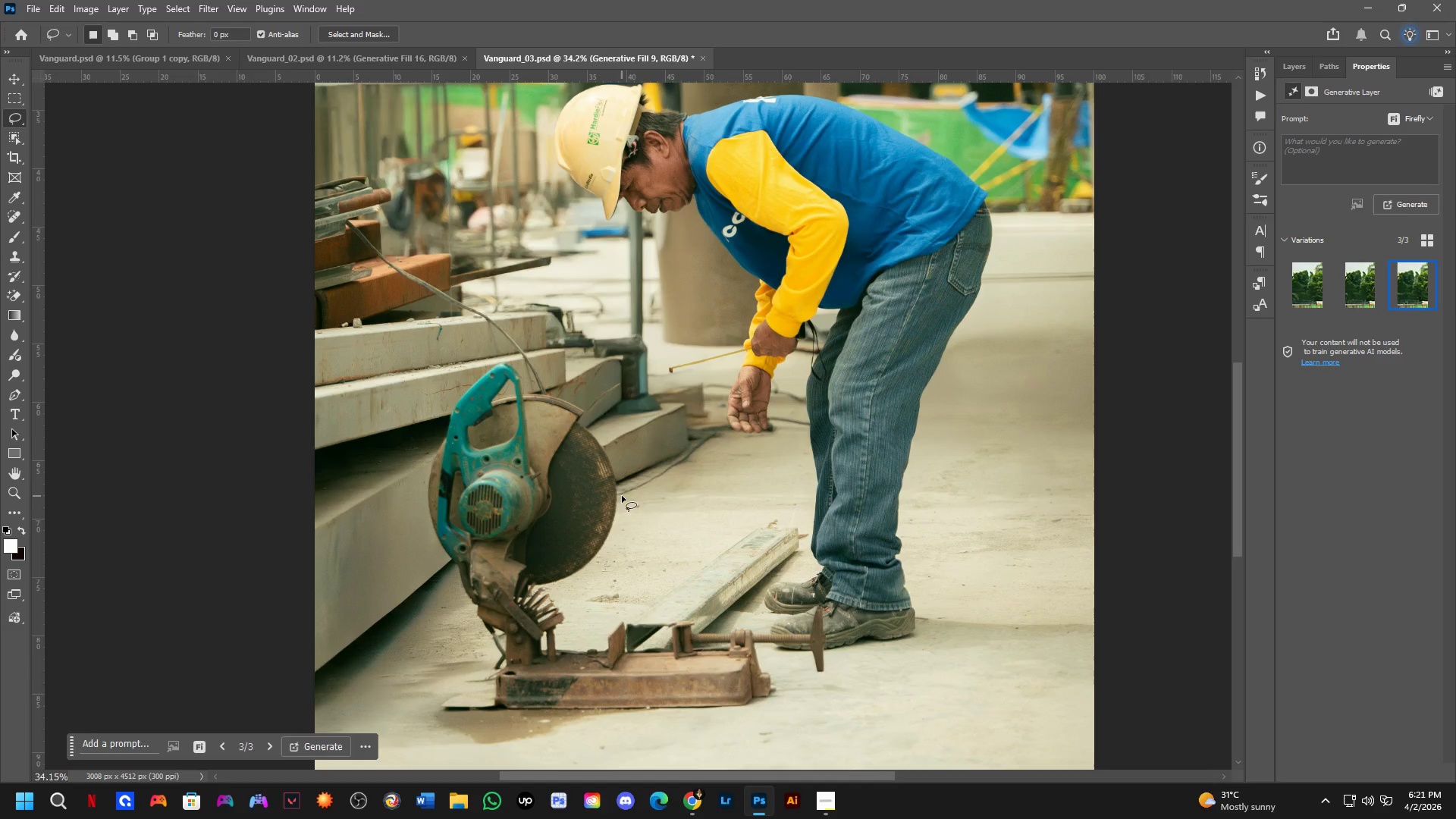 
left_click_drag(start_coordinate=[632, 454], to_coordinate=[622, 484])
 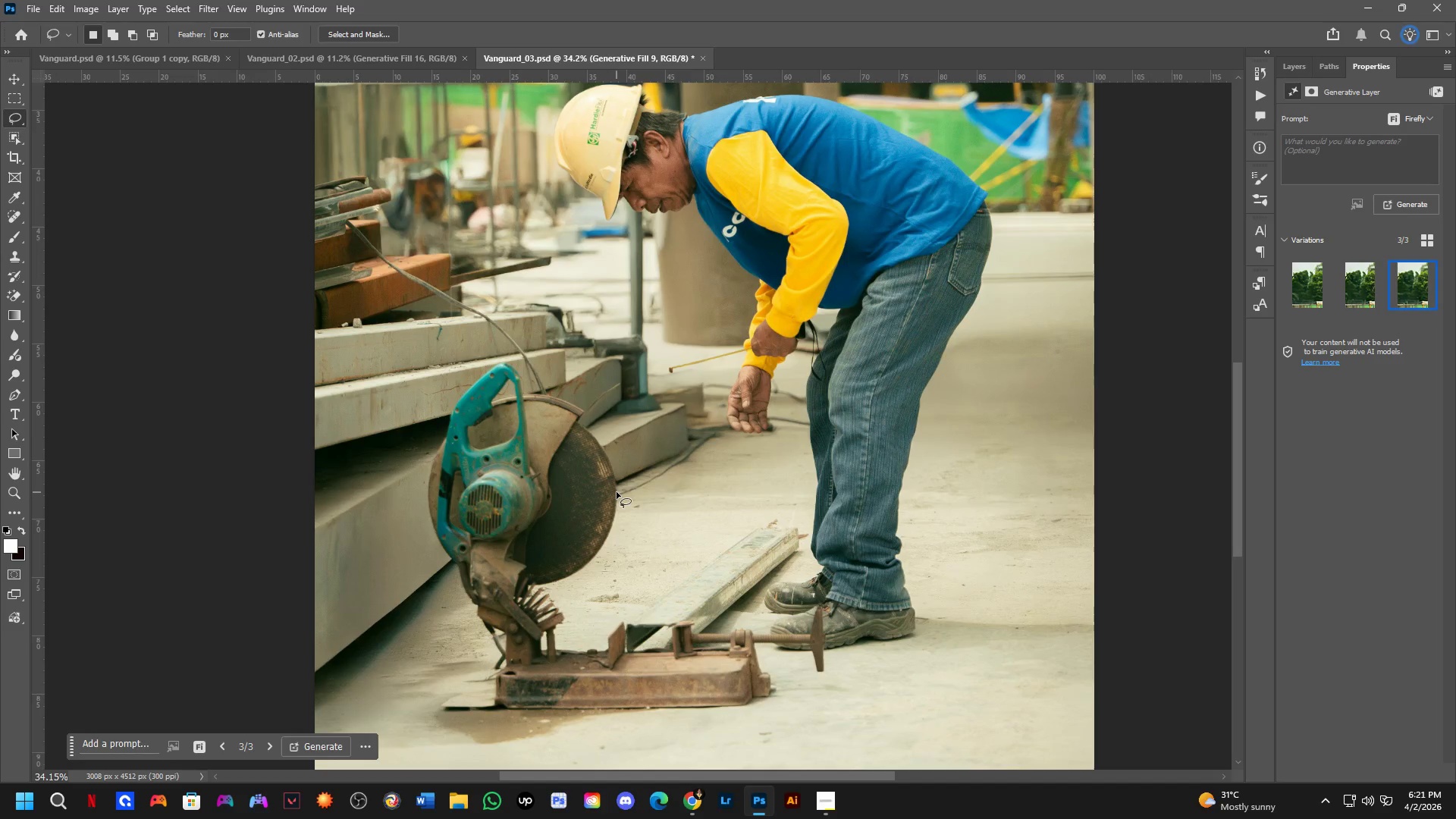 
scroll: coordinate [519, 435], scroll_direction: down, amount: 5.0
 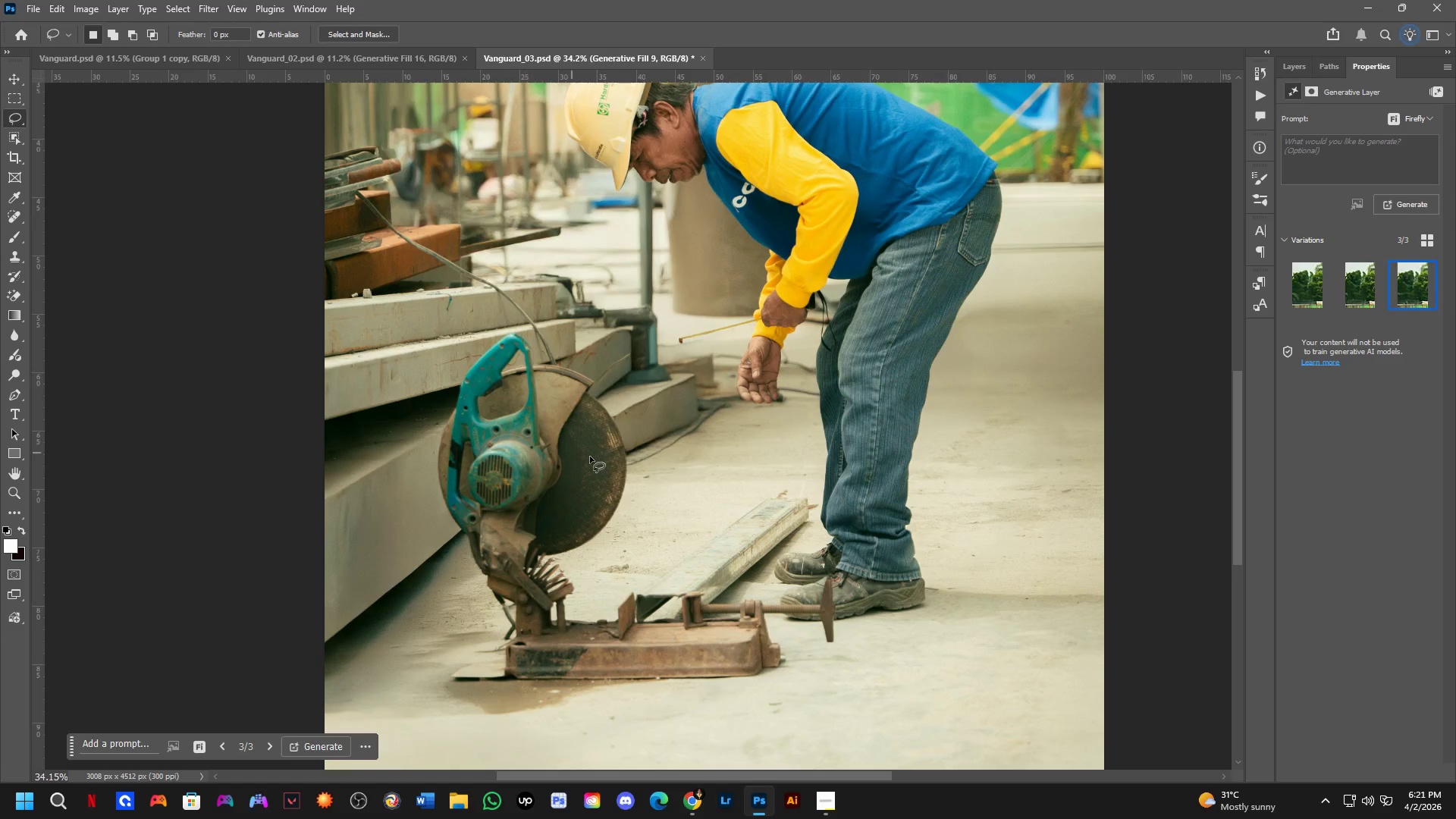 
hold_key(key=ShiftLeft, duration=0.31)
left_click_drag(start_coordinate=[627, 475], to_coordinate=[679, 433])
 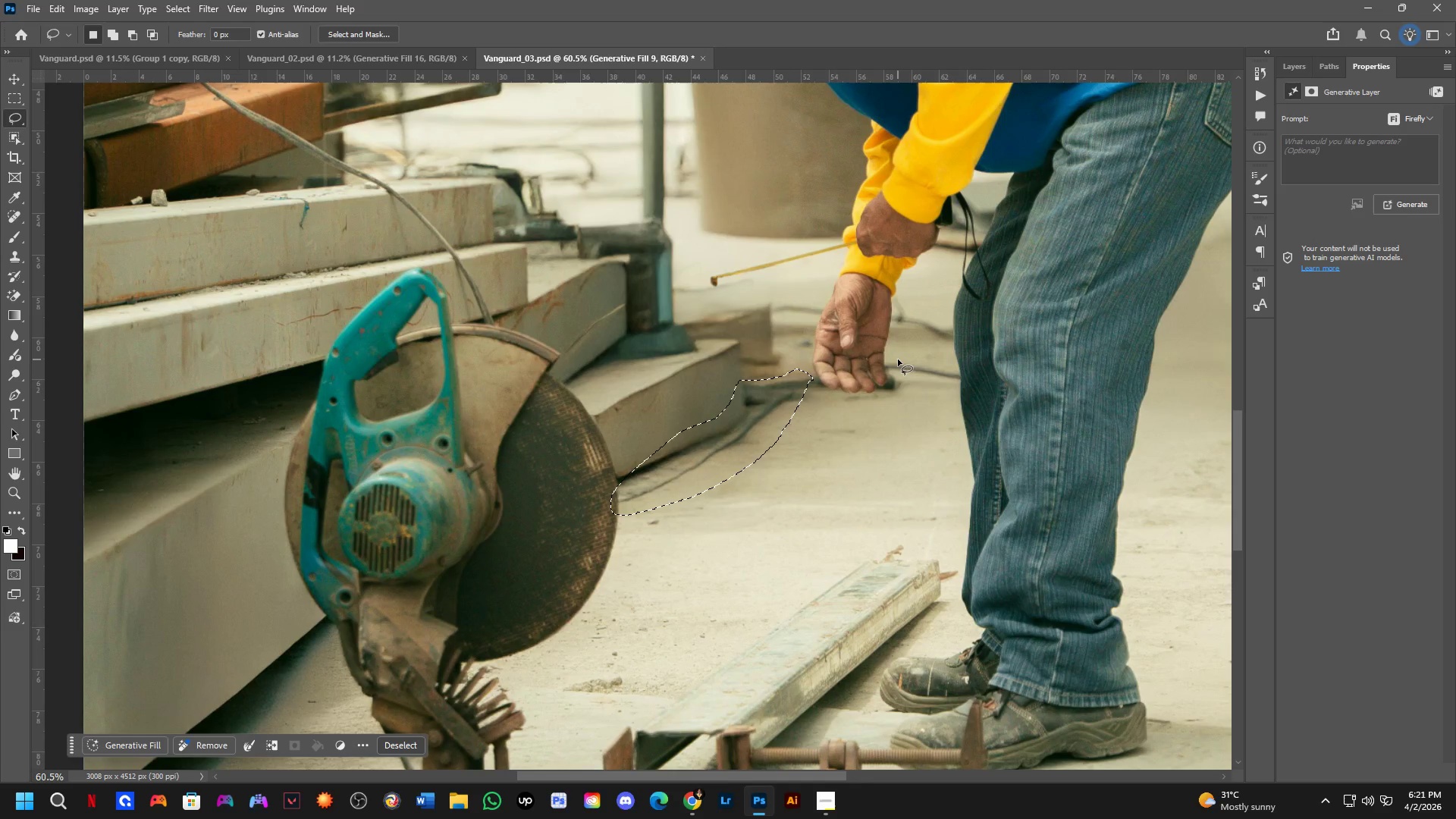 
scroll: coordinate [615, 485], scroll_direction: up, amount: 6.0
 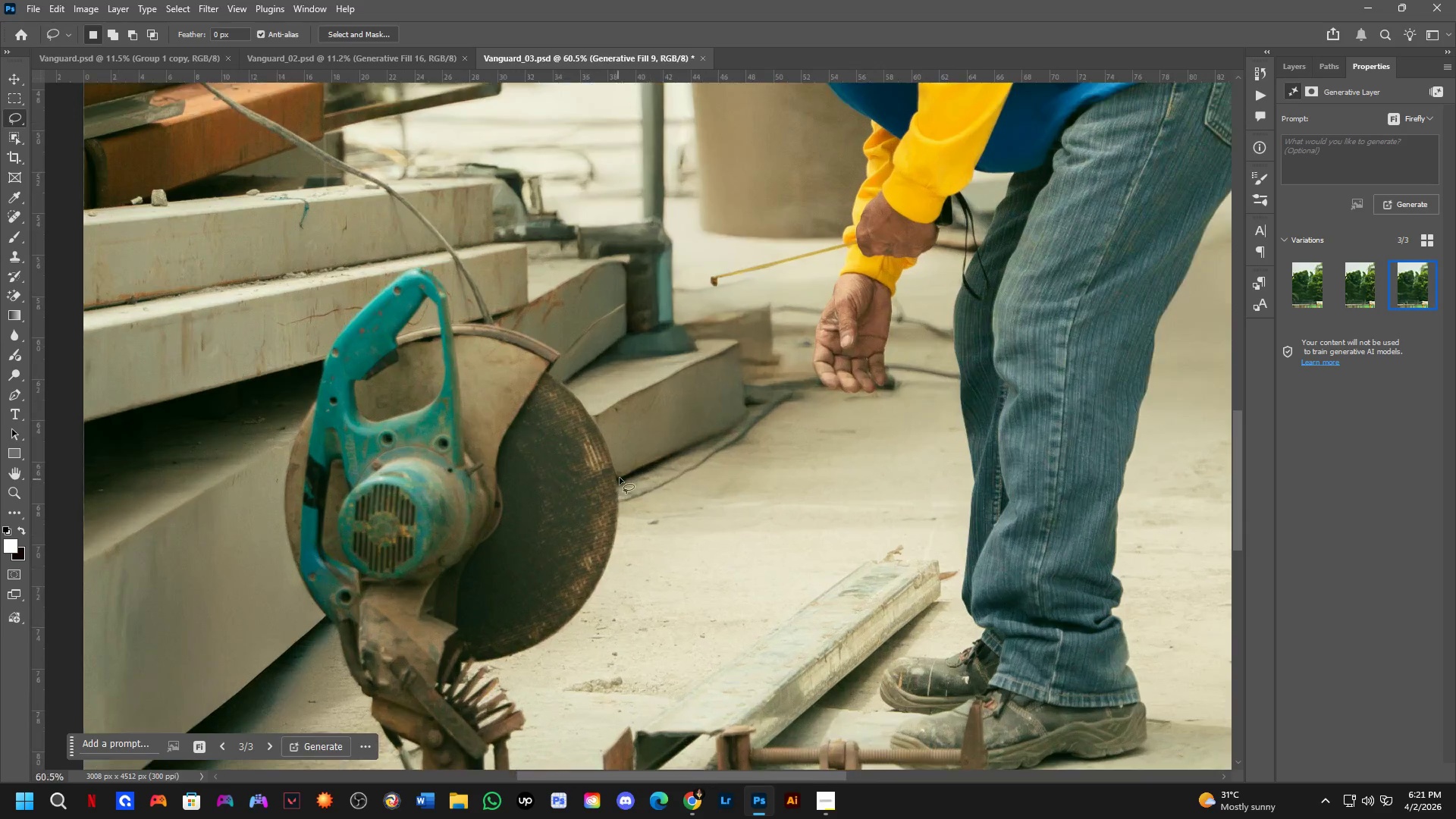 
key(Shift+ShiftLeft)
 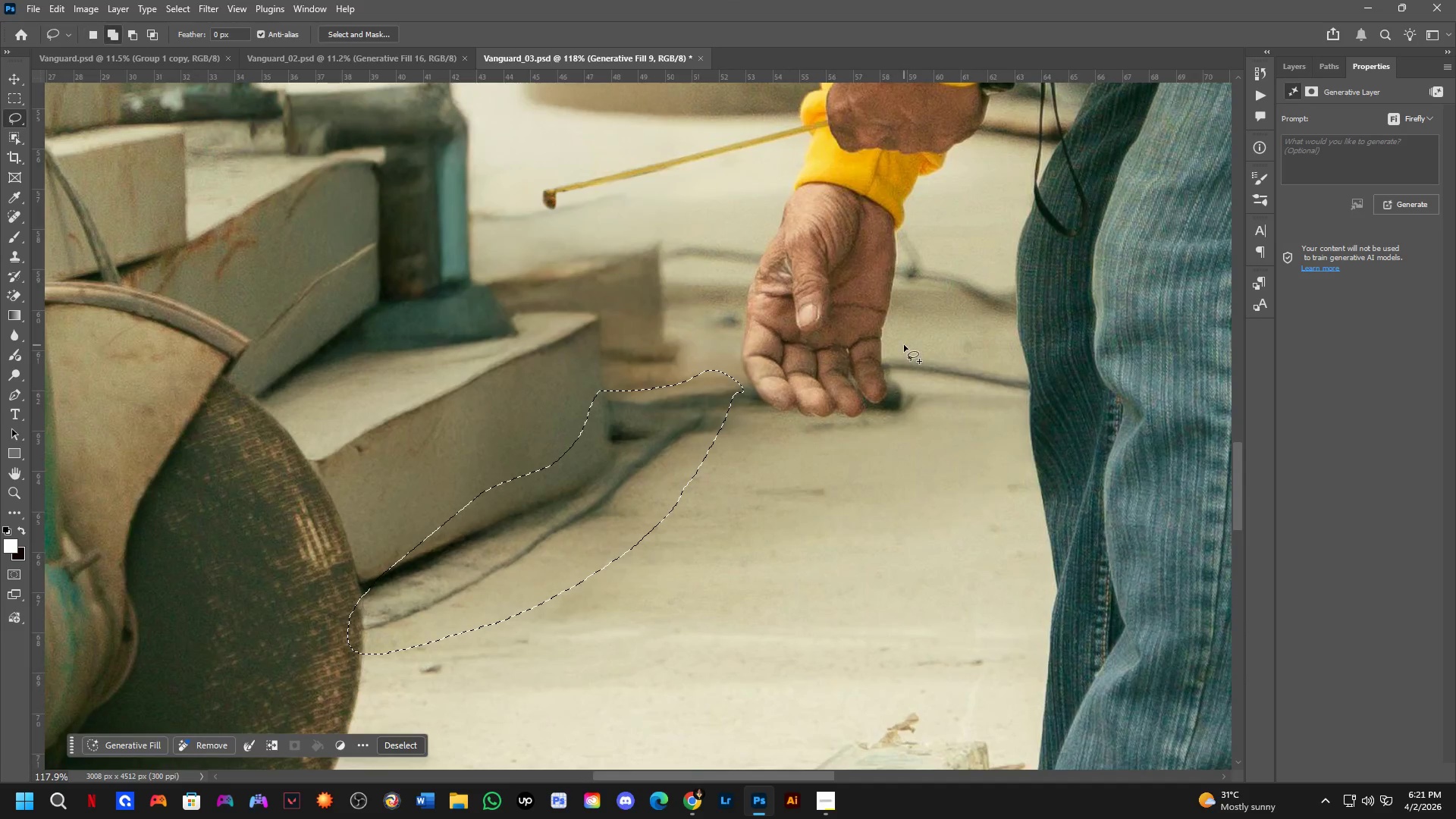 
left_click_drag(start_coordinate=[904, 345], to_coordinate=[1002, 351])
 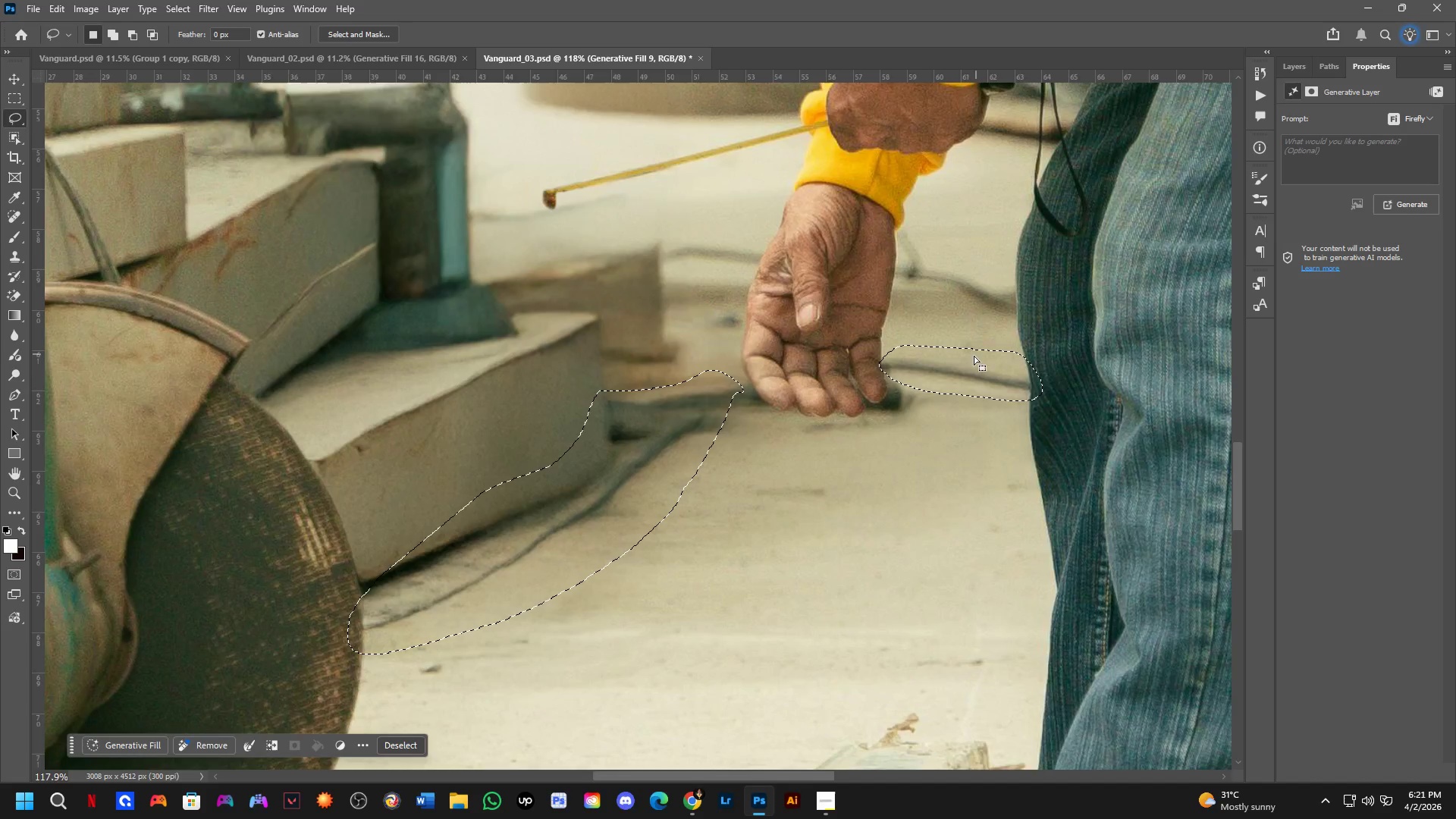 
scroll: coordinate [887, 366], scroll_direction: up, amount: 7.0
 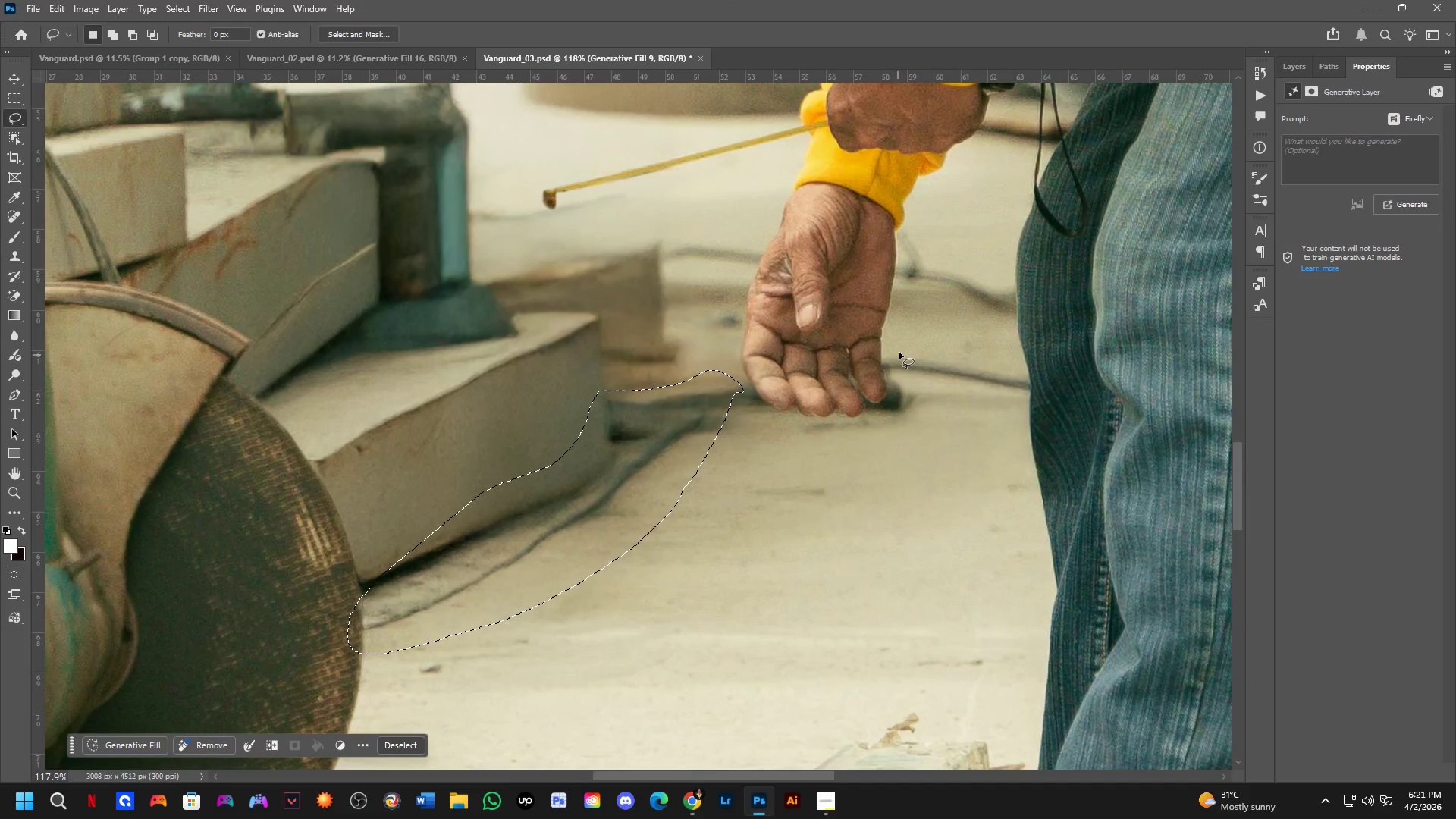 
hold_key(key=Space, duration=0.56)
 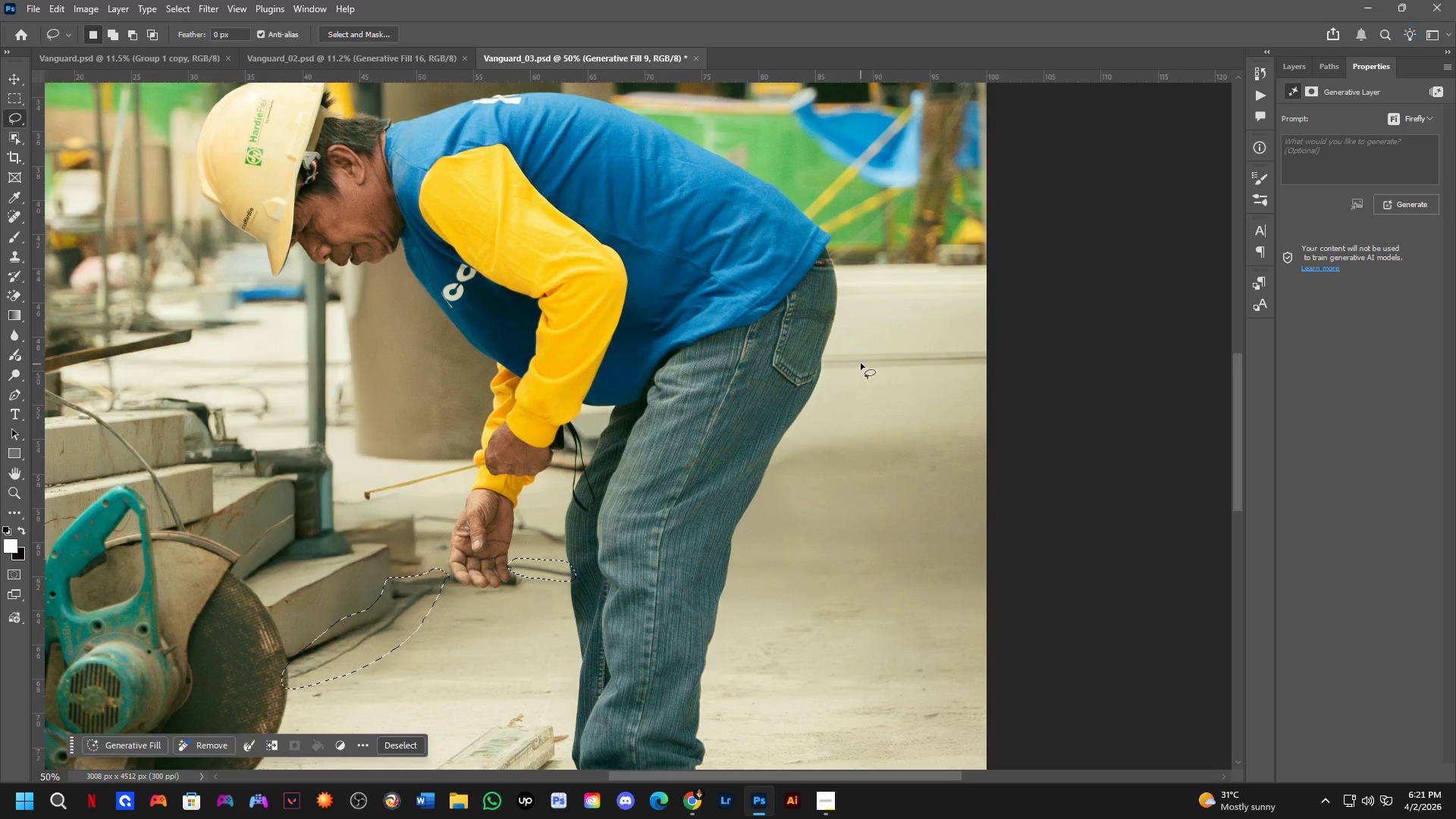 
left_click_drag(start_coordinate=[962, 340], to_coordinate=[533, 571])
 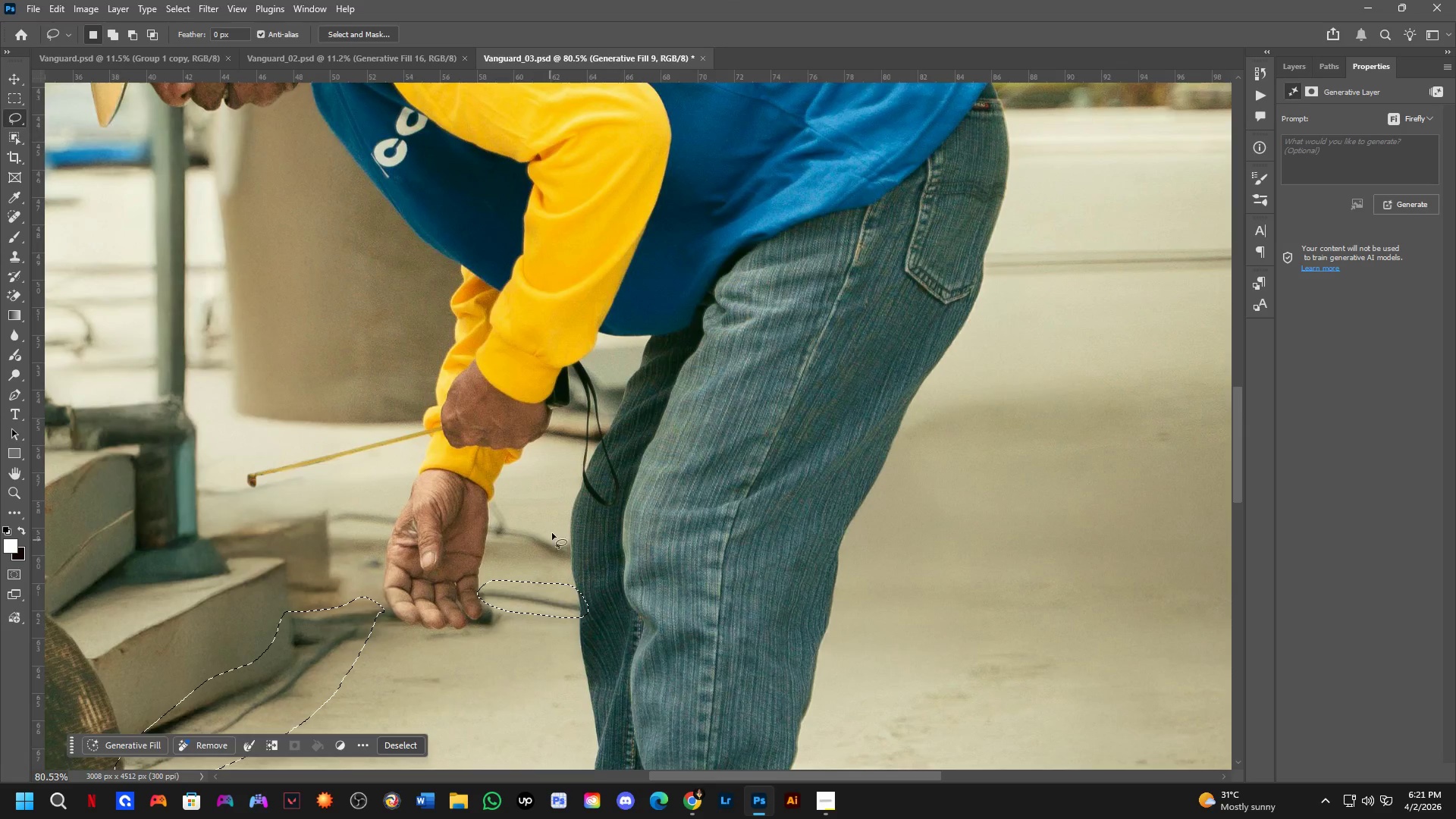 
scroll: coordinate [961, 358], scroll_direction: down, amount: 4.0
 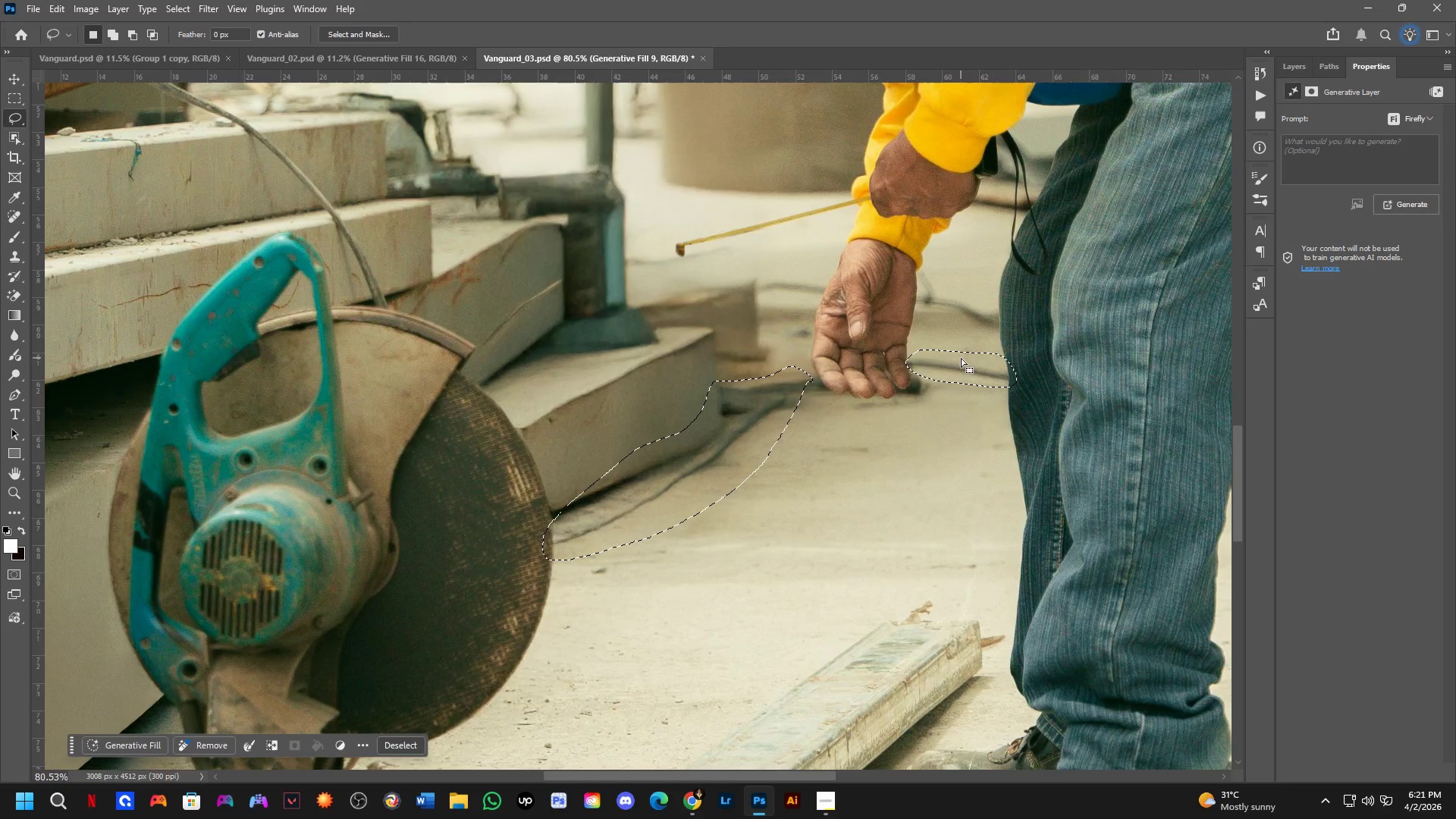 
key(Shift+ShiftLeft)
 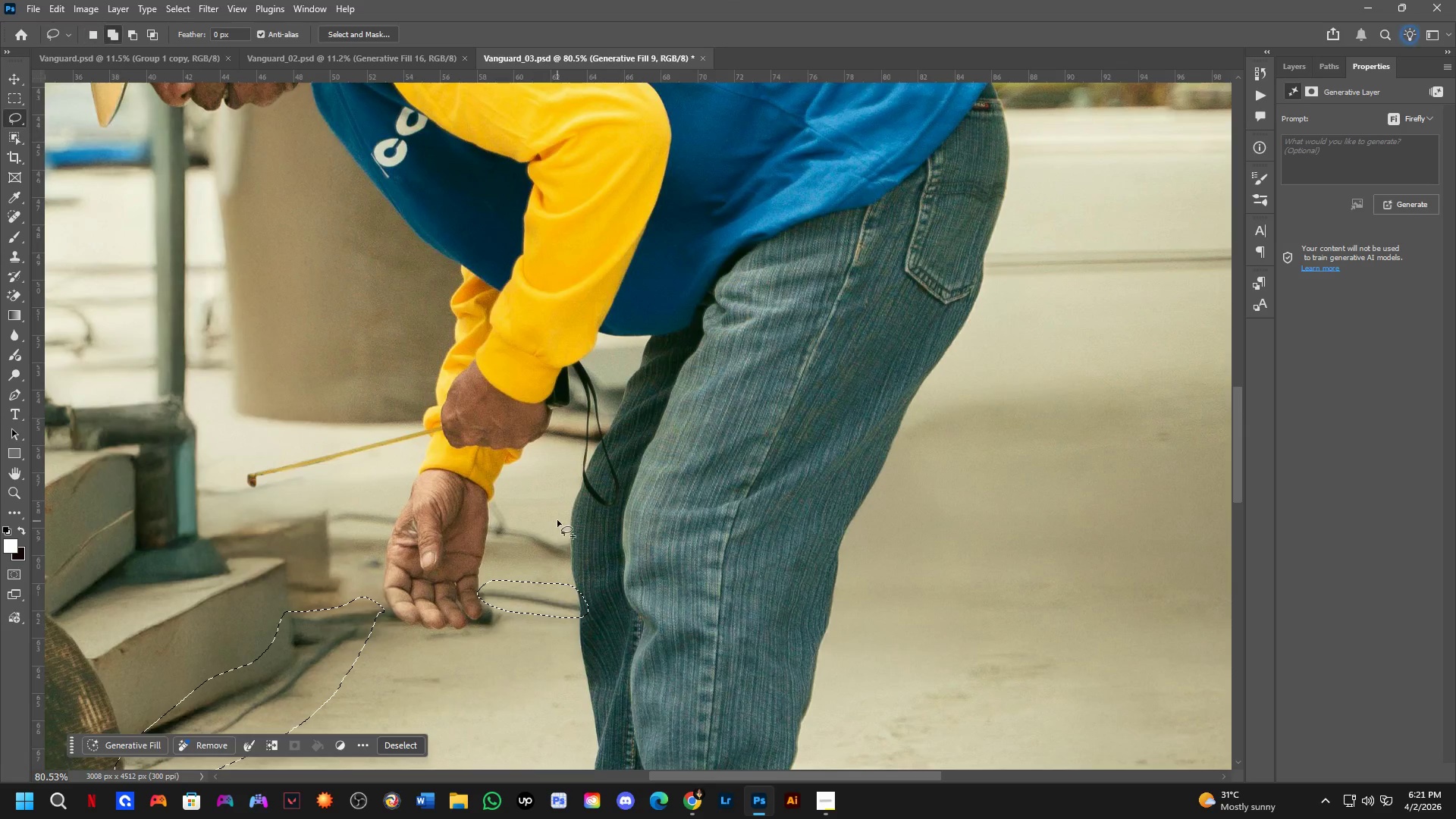 
scroll: coordinate [557, 520], scroll_direction: down, amount: 2.0
 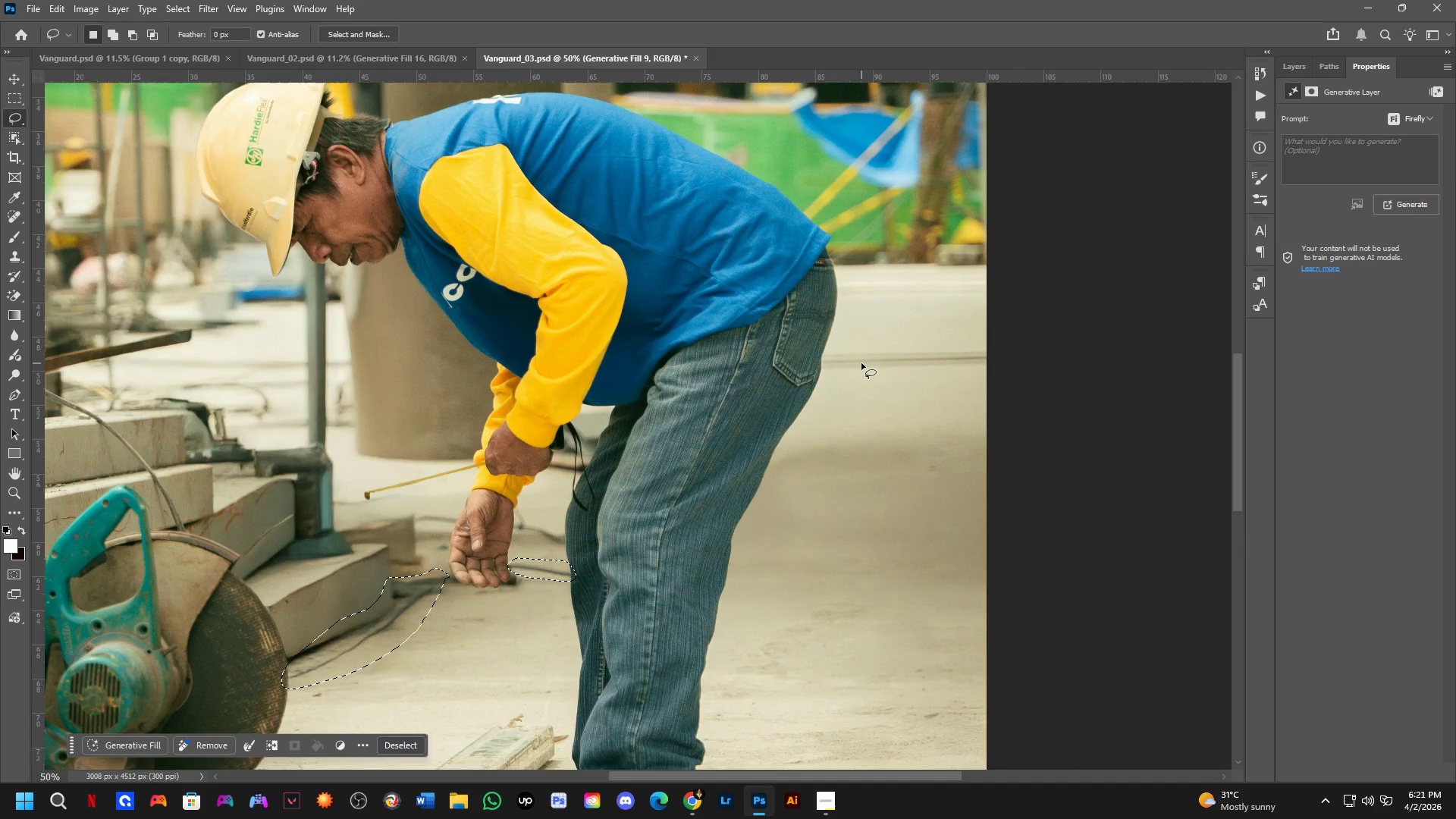 
key(Shift+ShiftLeft)
 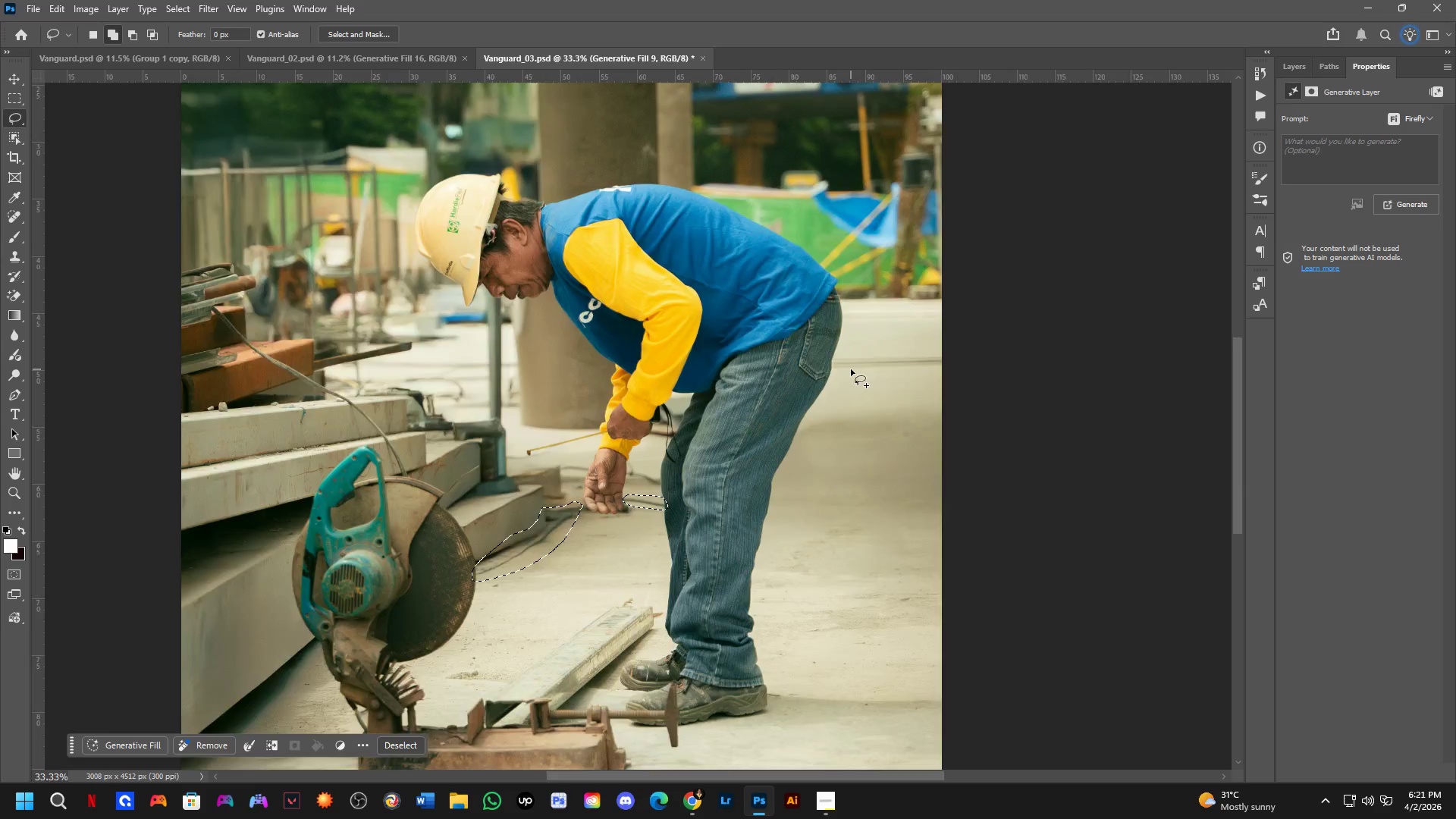 
scroll: coordinate [851, 369], scroll_direction: down, amount: 2.0
 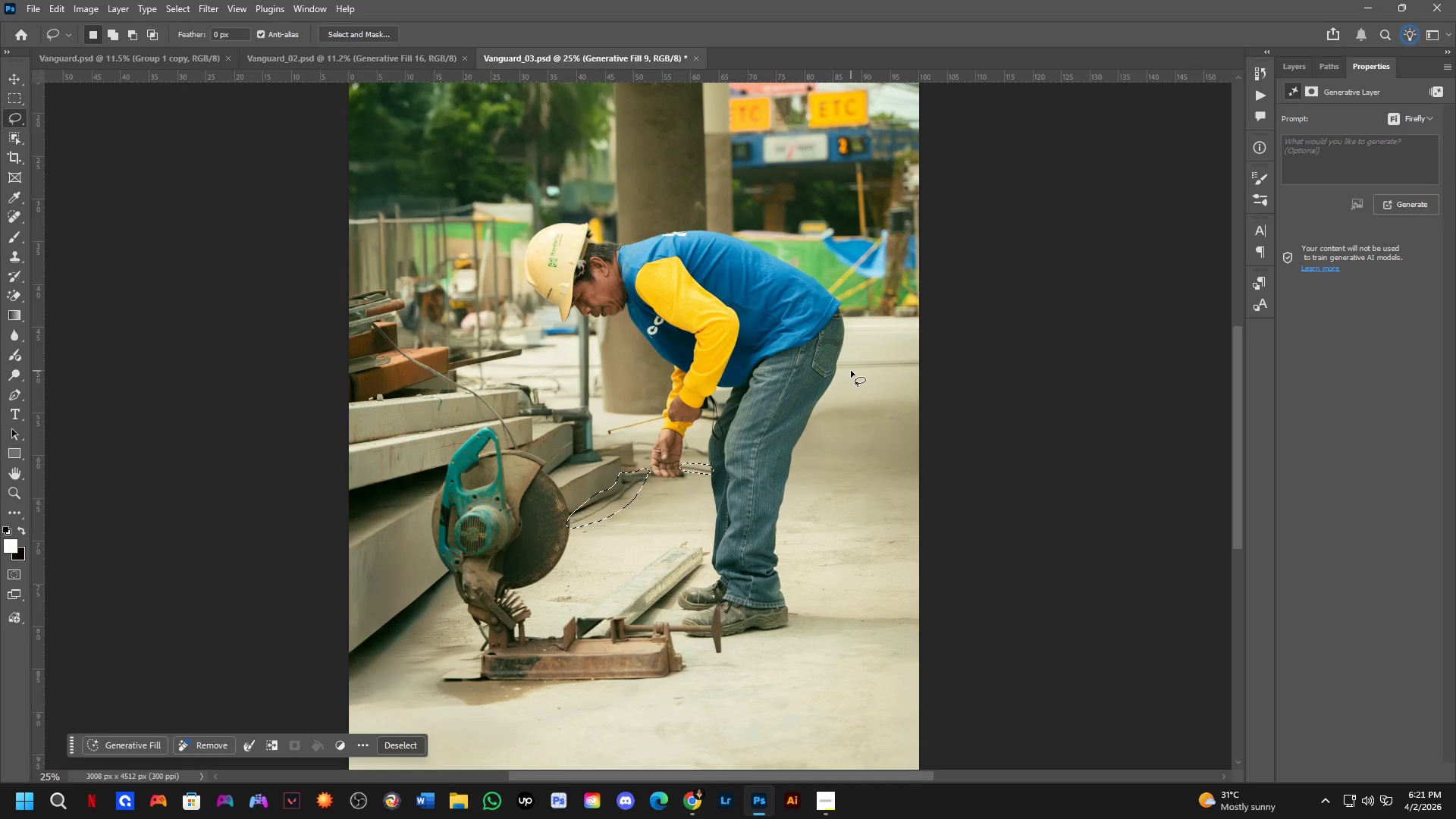 
hold_key(key=ShiftLeft, duration=0.36)
left_click_drag(start_coordinate=[846, 350], to_coordinate=[1020, 342])
 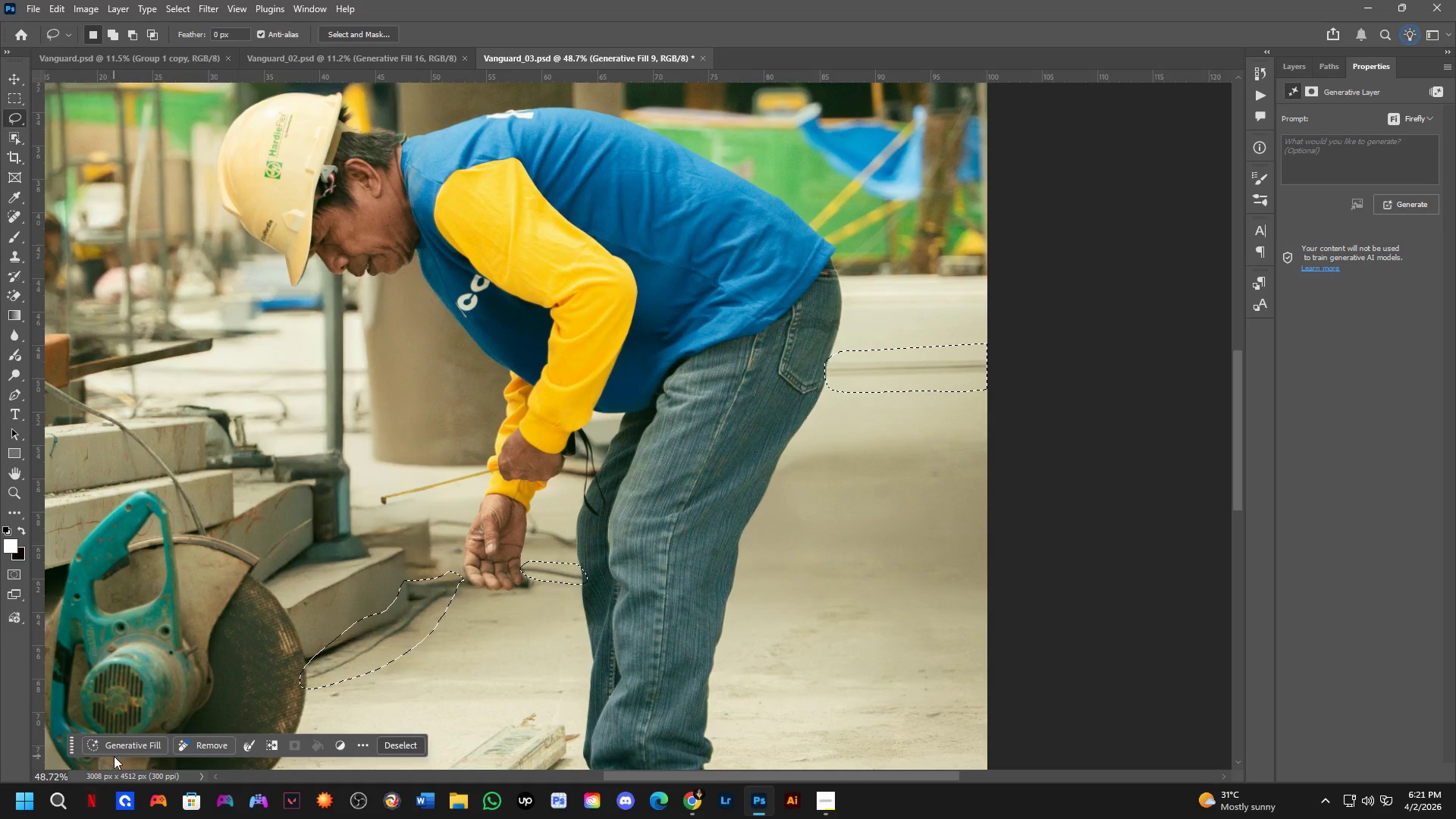 
scroll: coordinate [849, 353], scroll_direction: up, amount: 7.0
 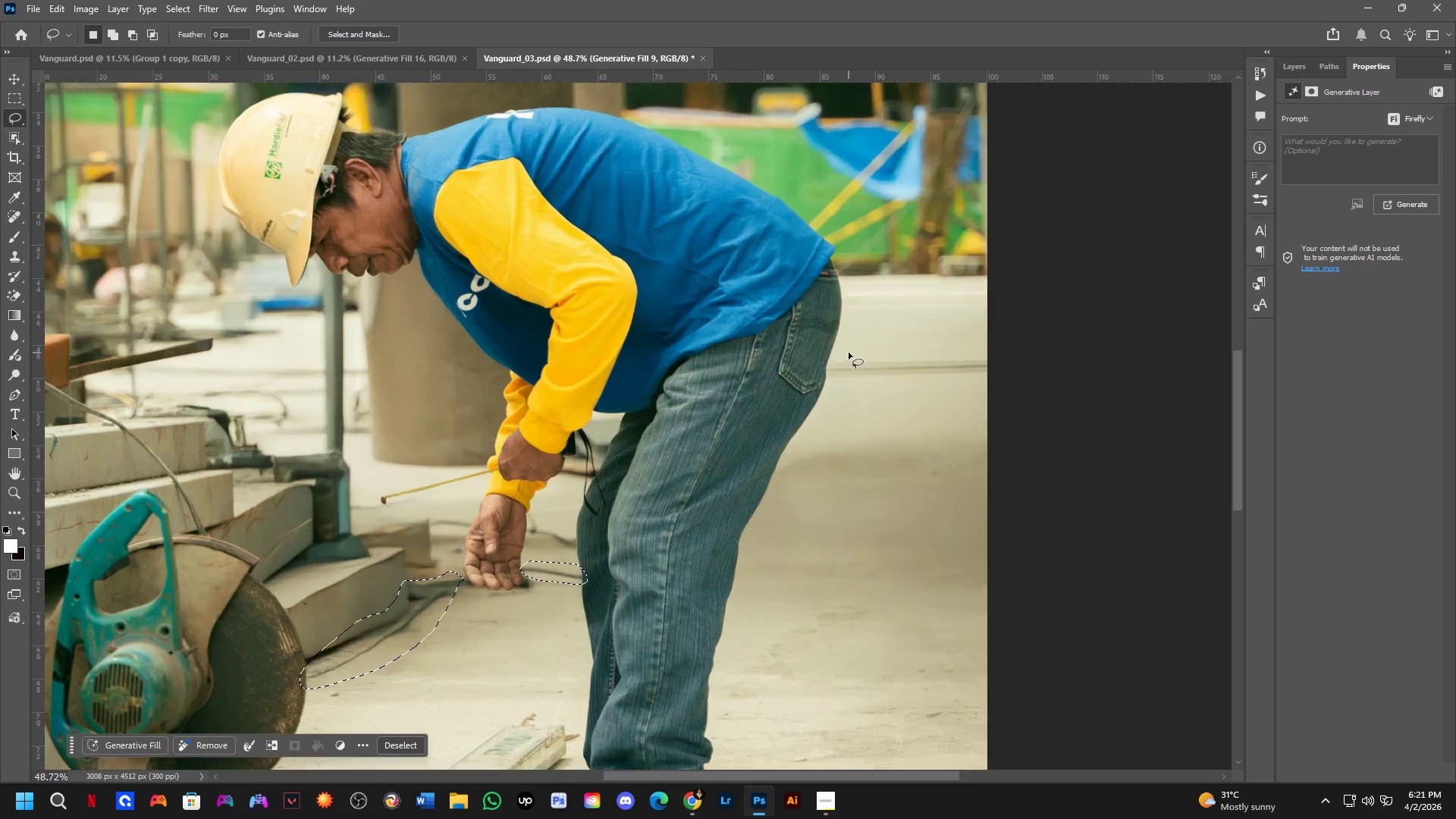 
left_click([125, 742])
 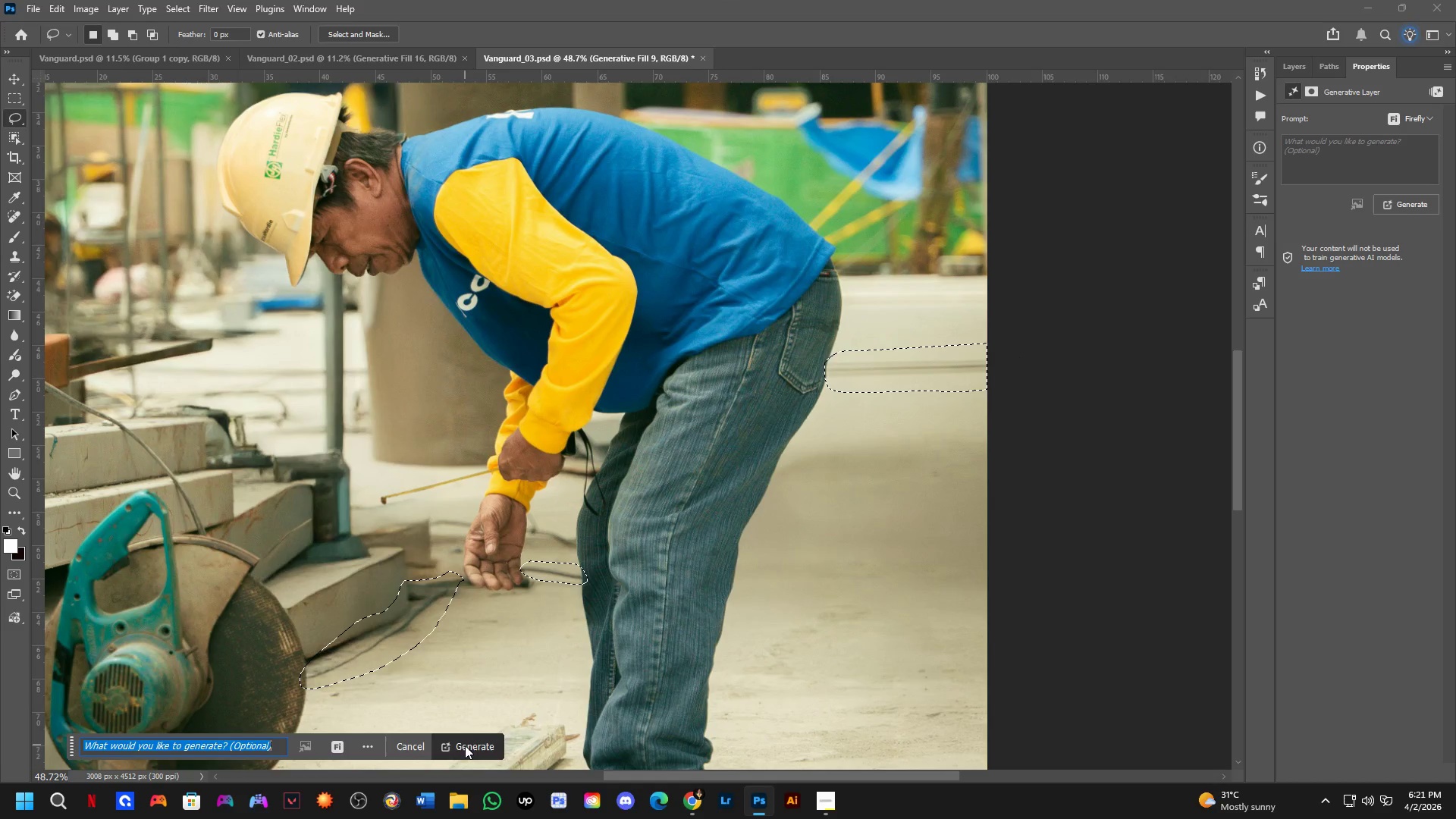 
left_click([465, 745])
 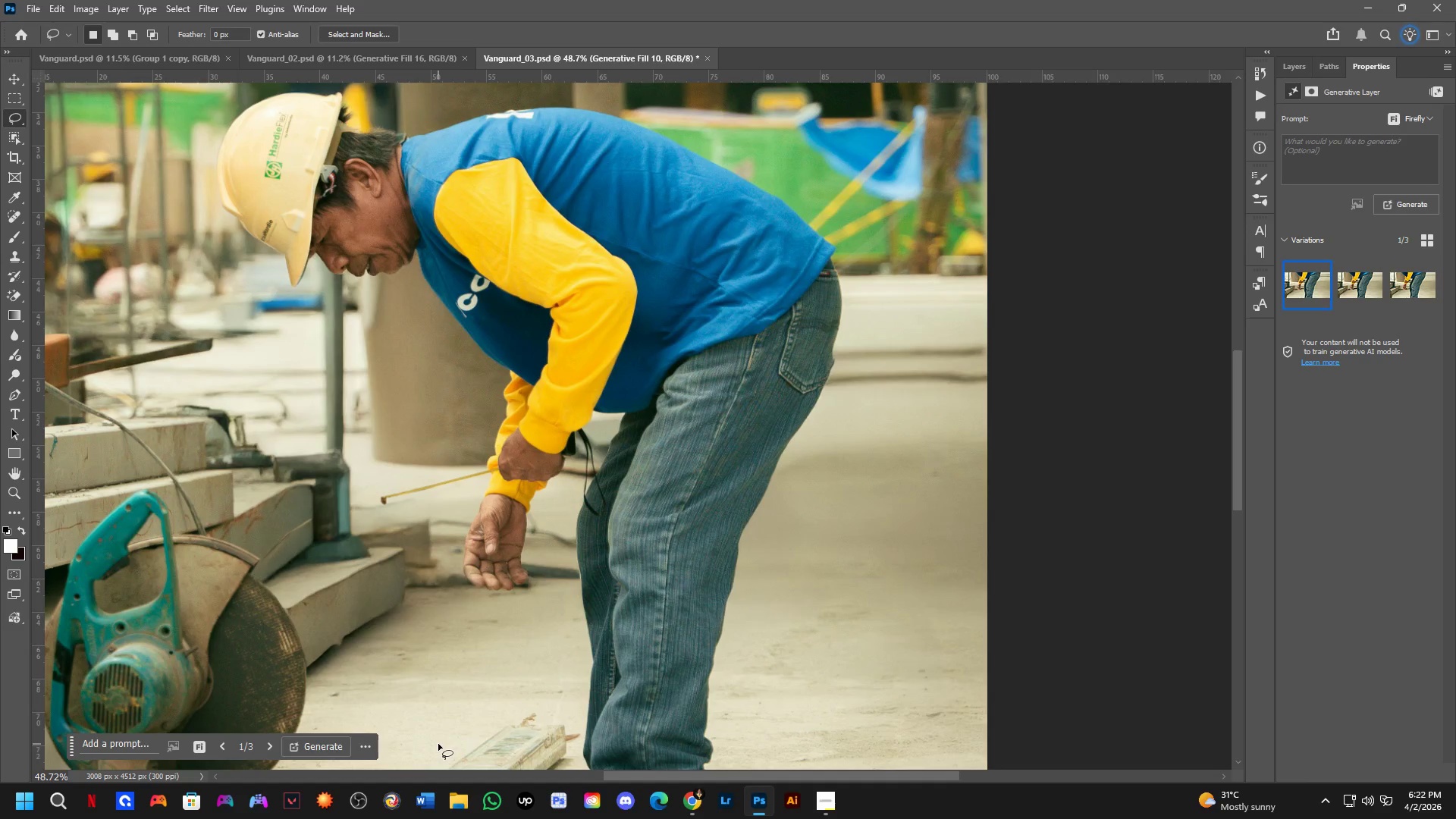 
wait(27.42)
 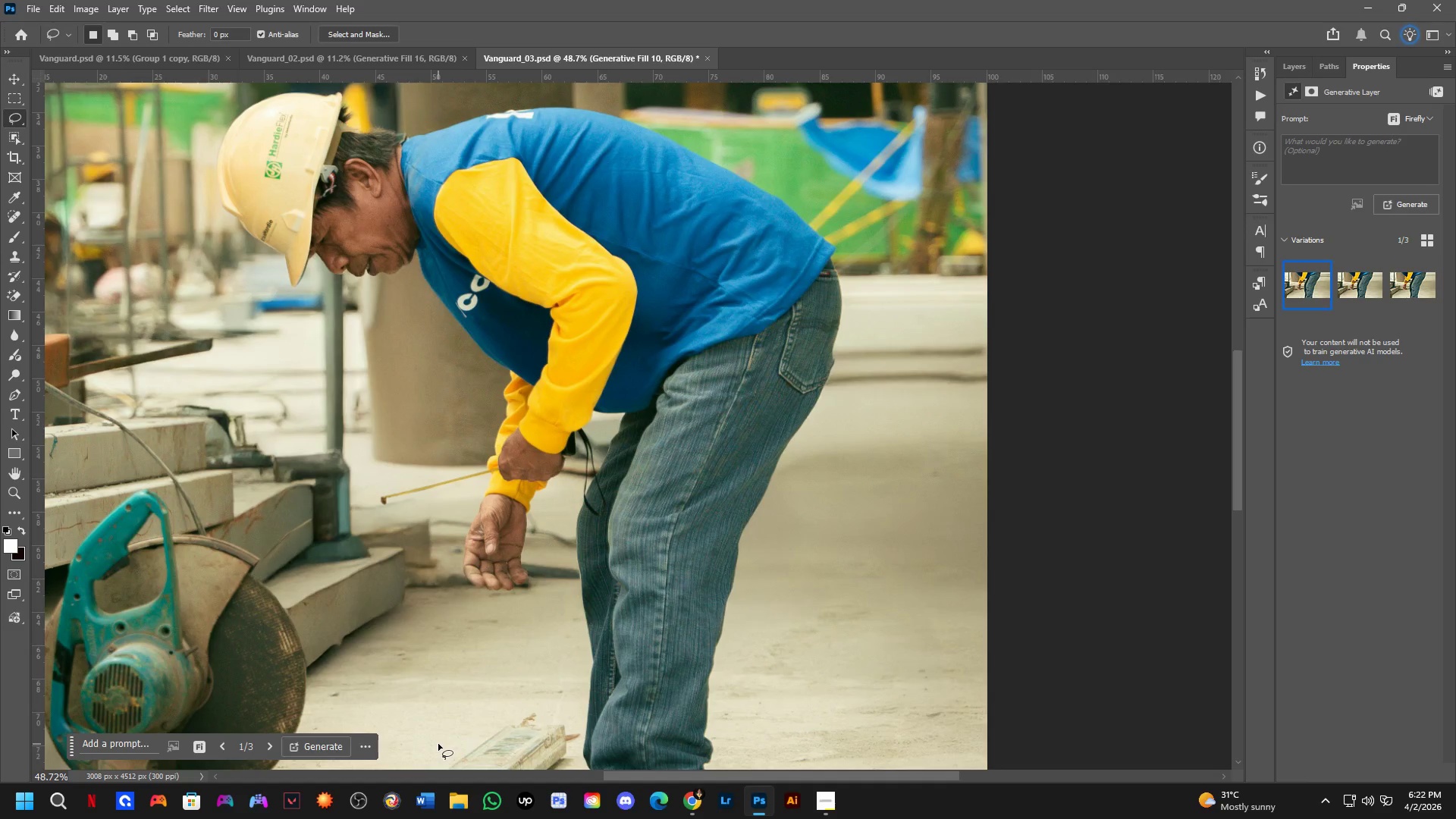 
left_click([1355, 293])
 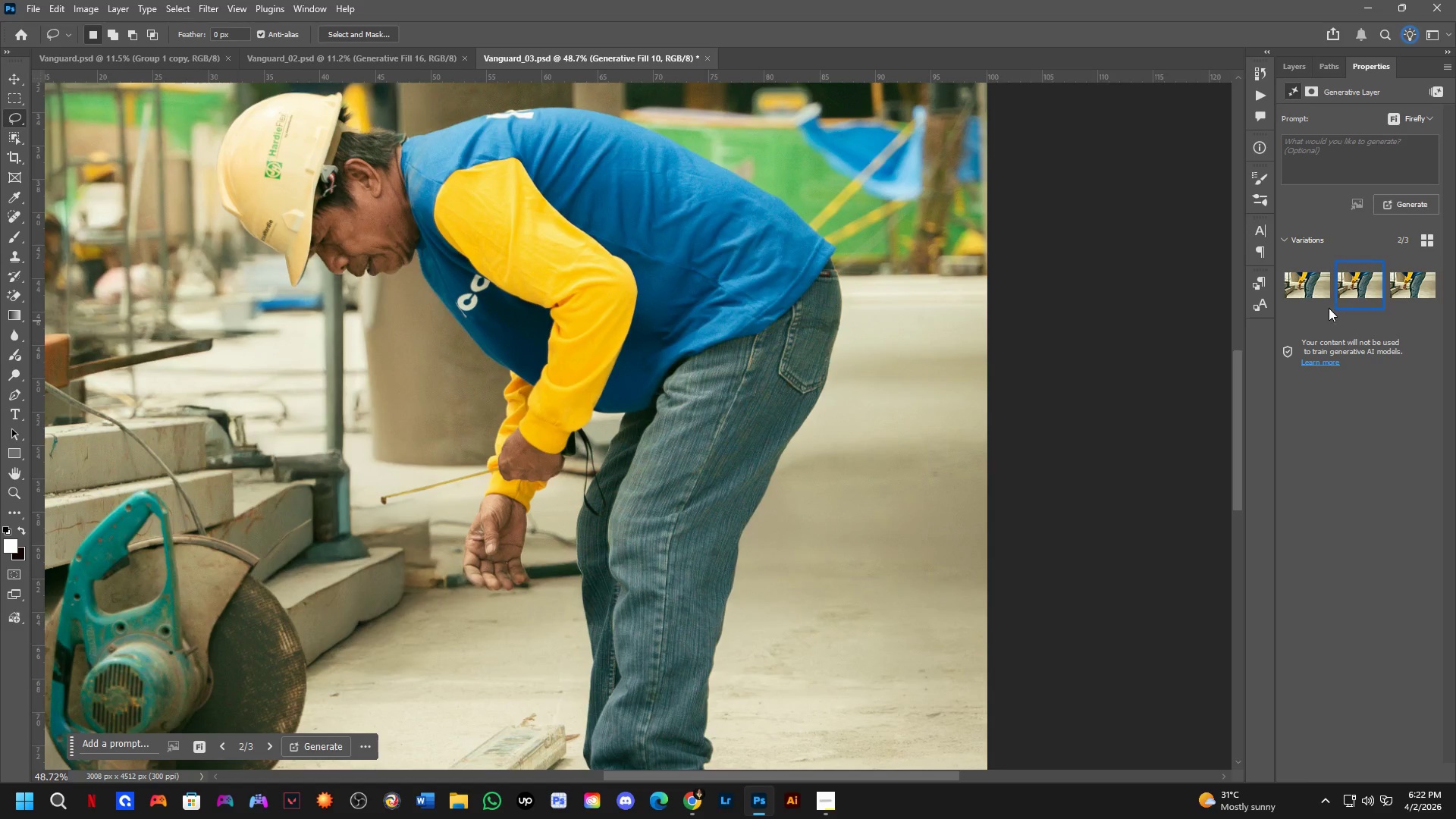 
left_click([1410, 290])
 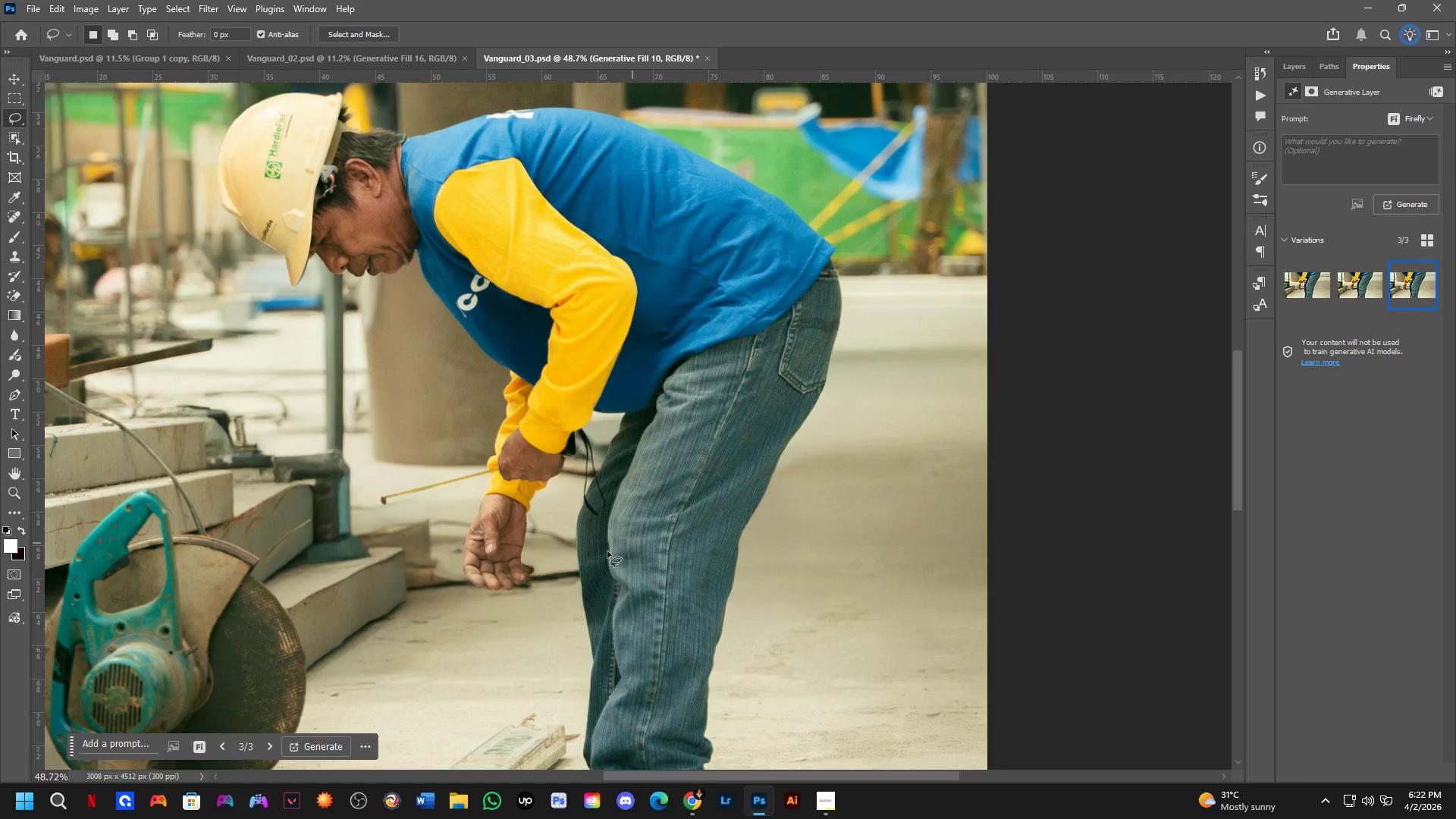 
scroll: coordinate [713, 512], scroll_direction: up, amount: 5.0
 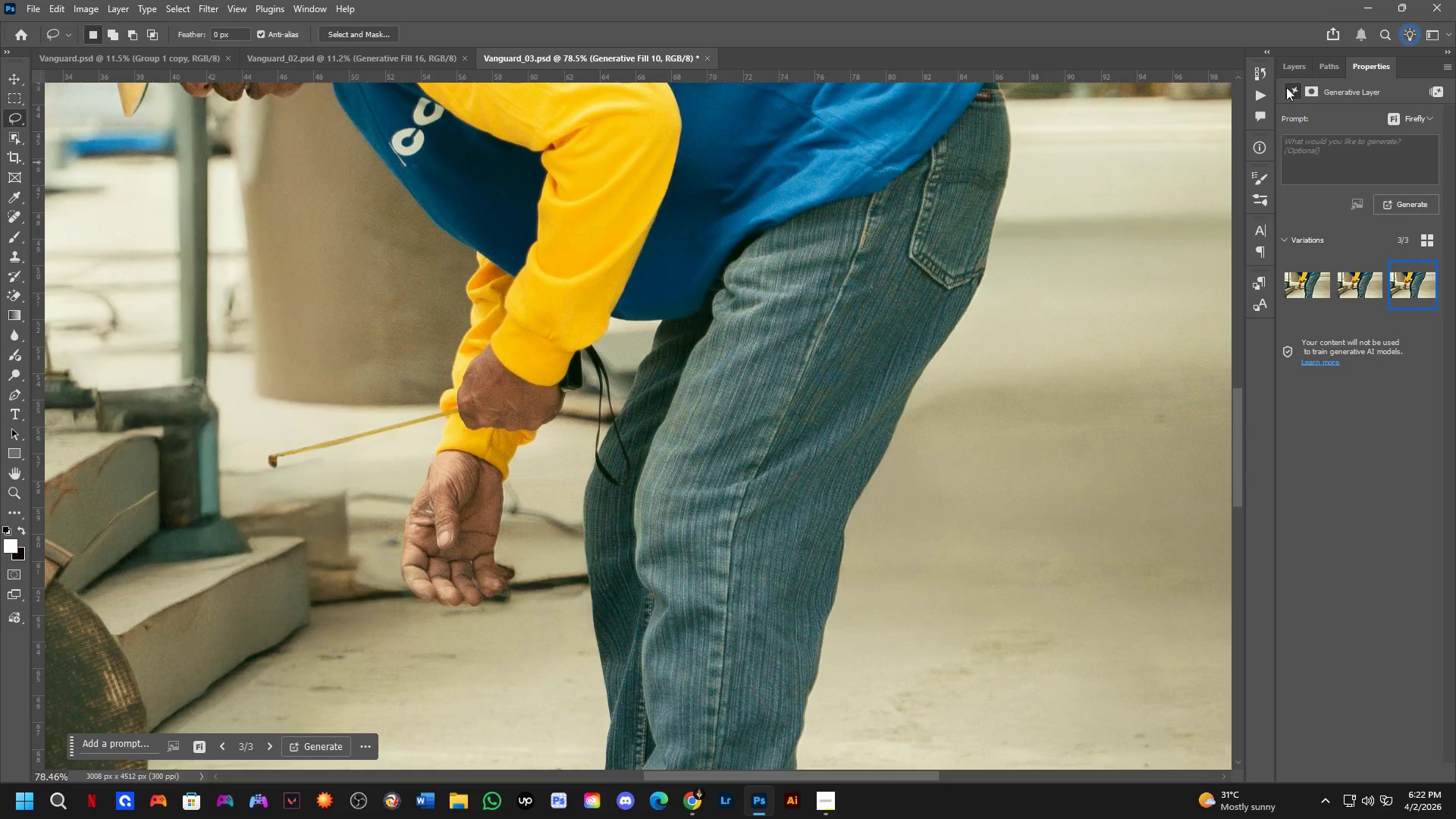 
left_click([1288, 71])
 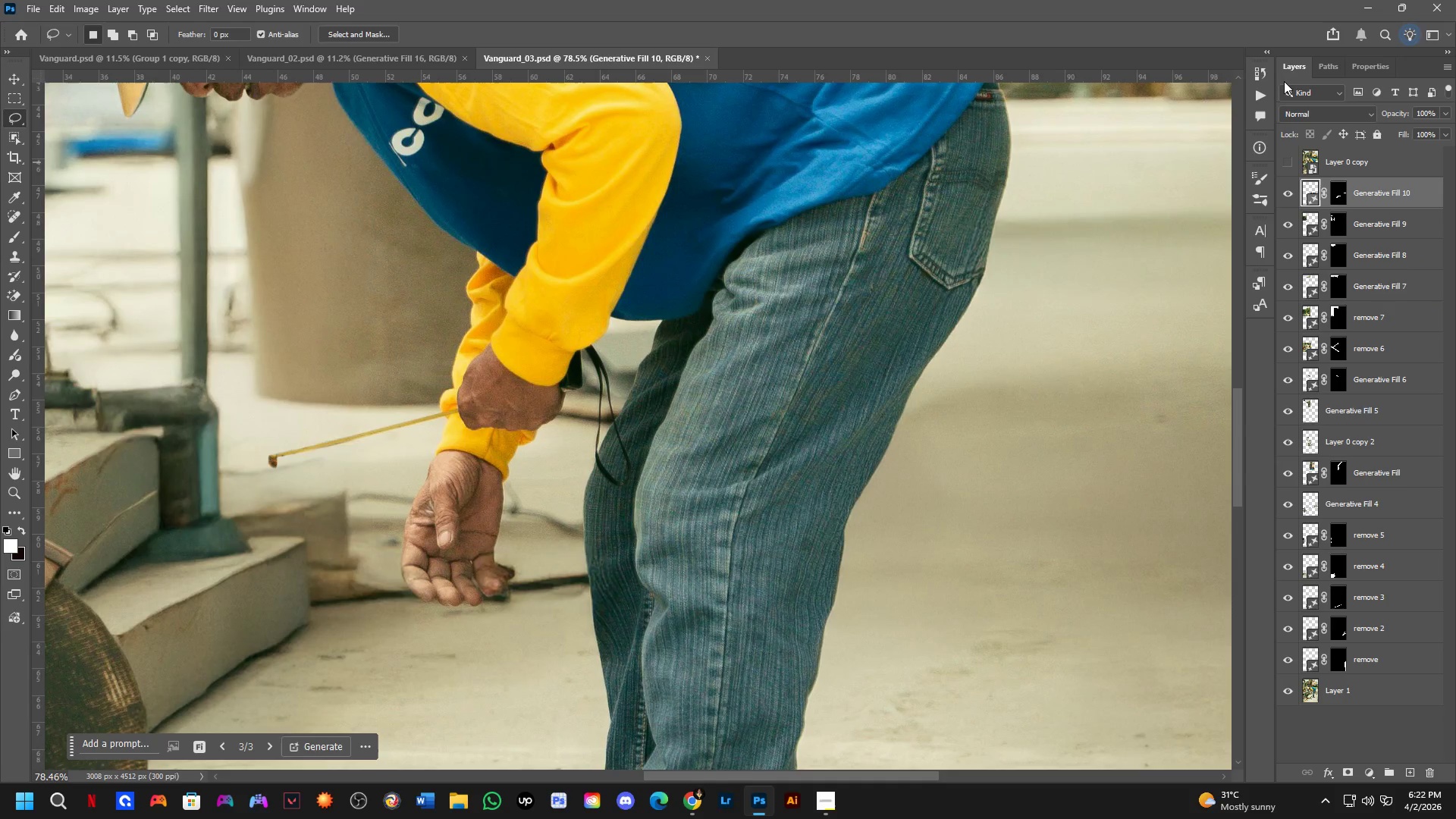 
scroll: coordinate [1319, 110], scroll_direction: down, amount: 5.0
 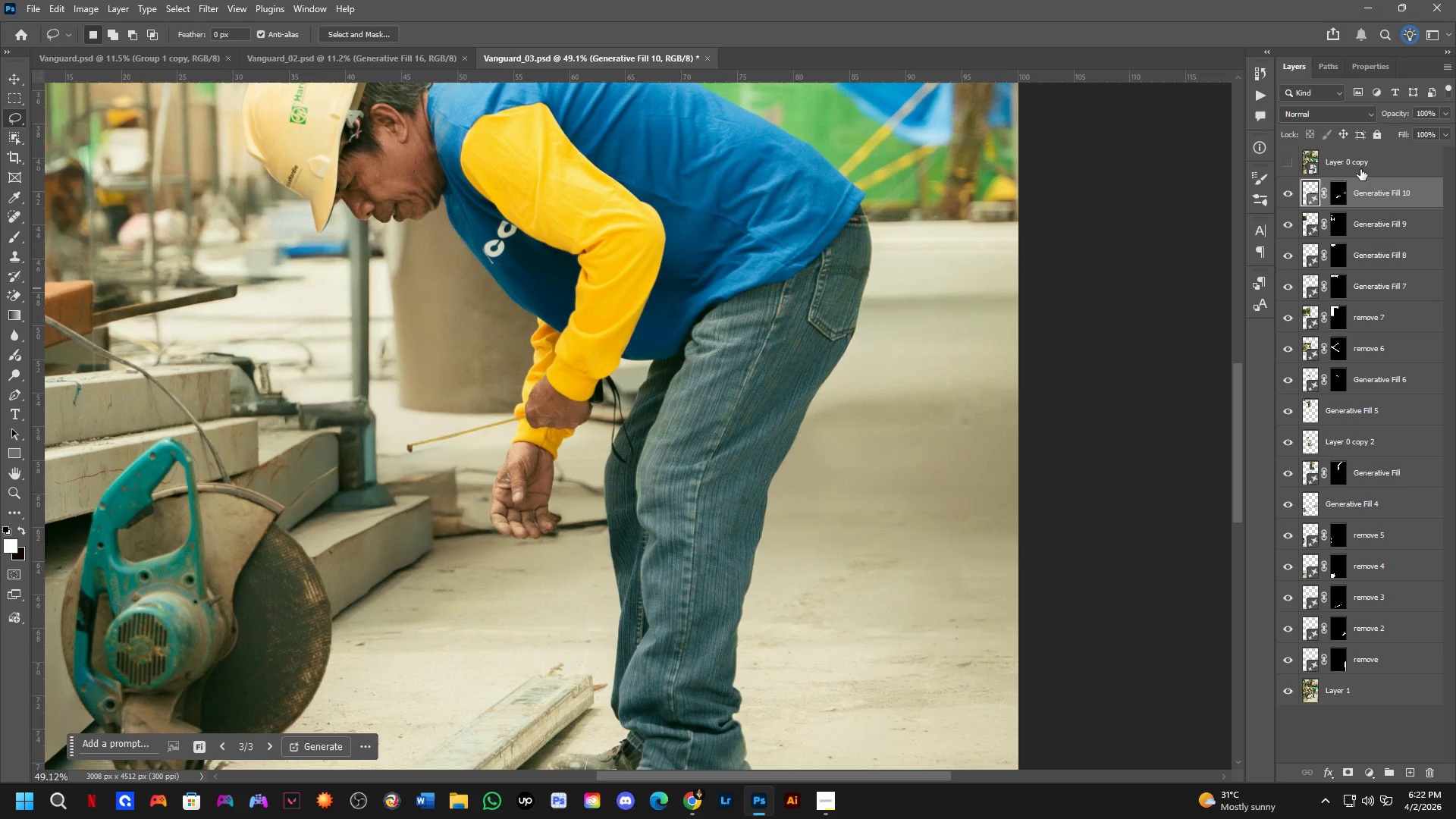 
left_click([1341, 195])
 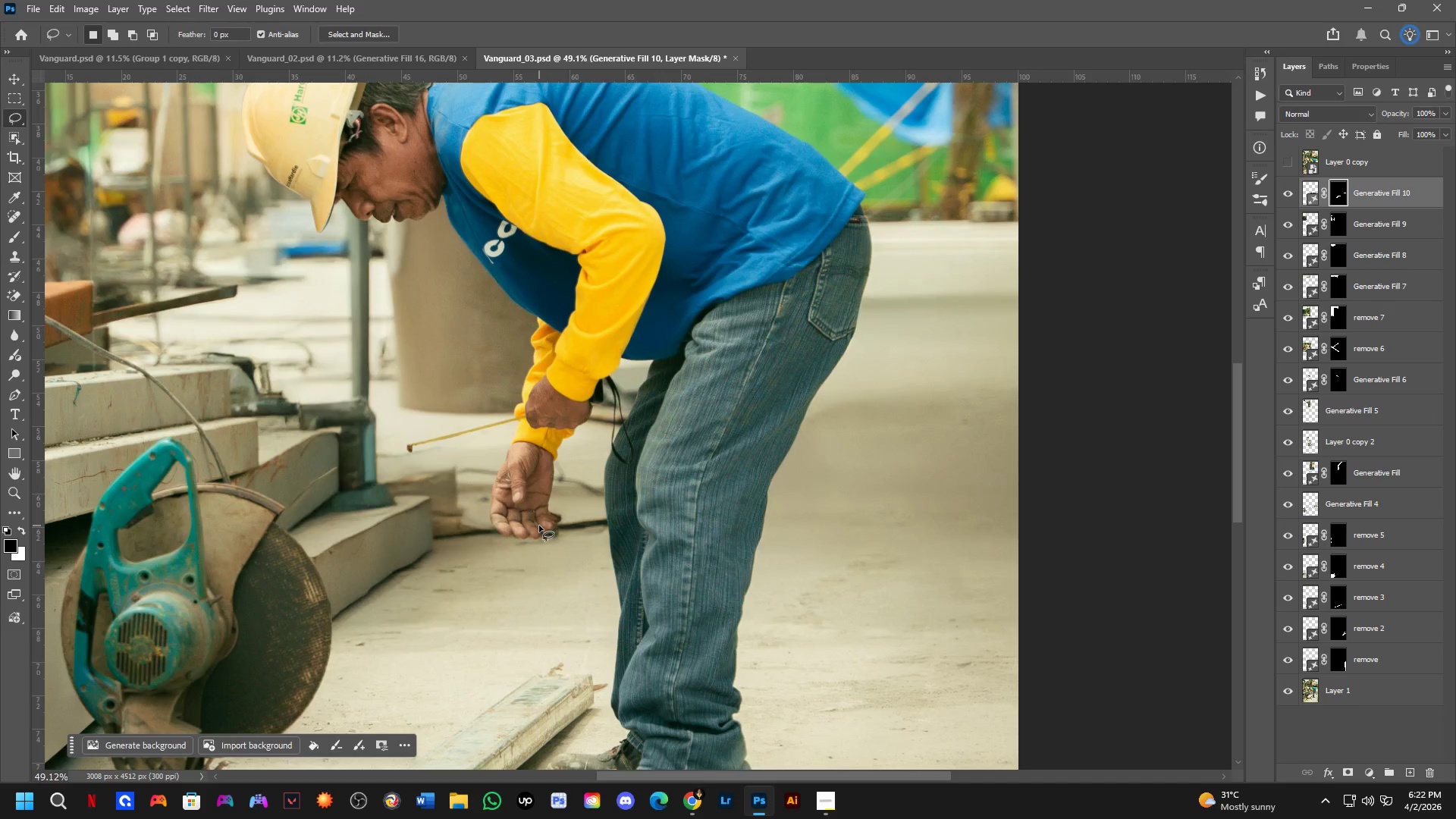 
key(B)
 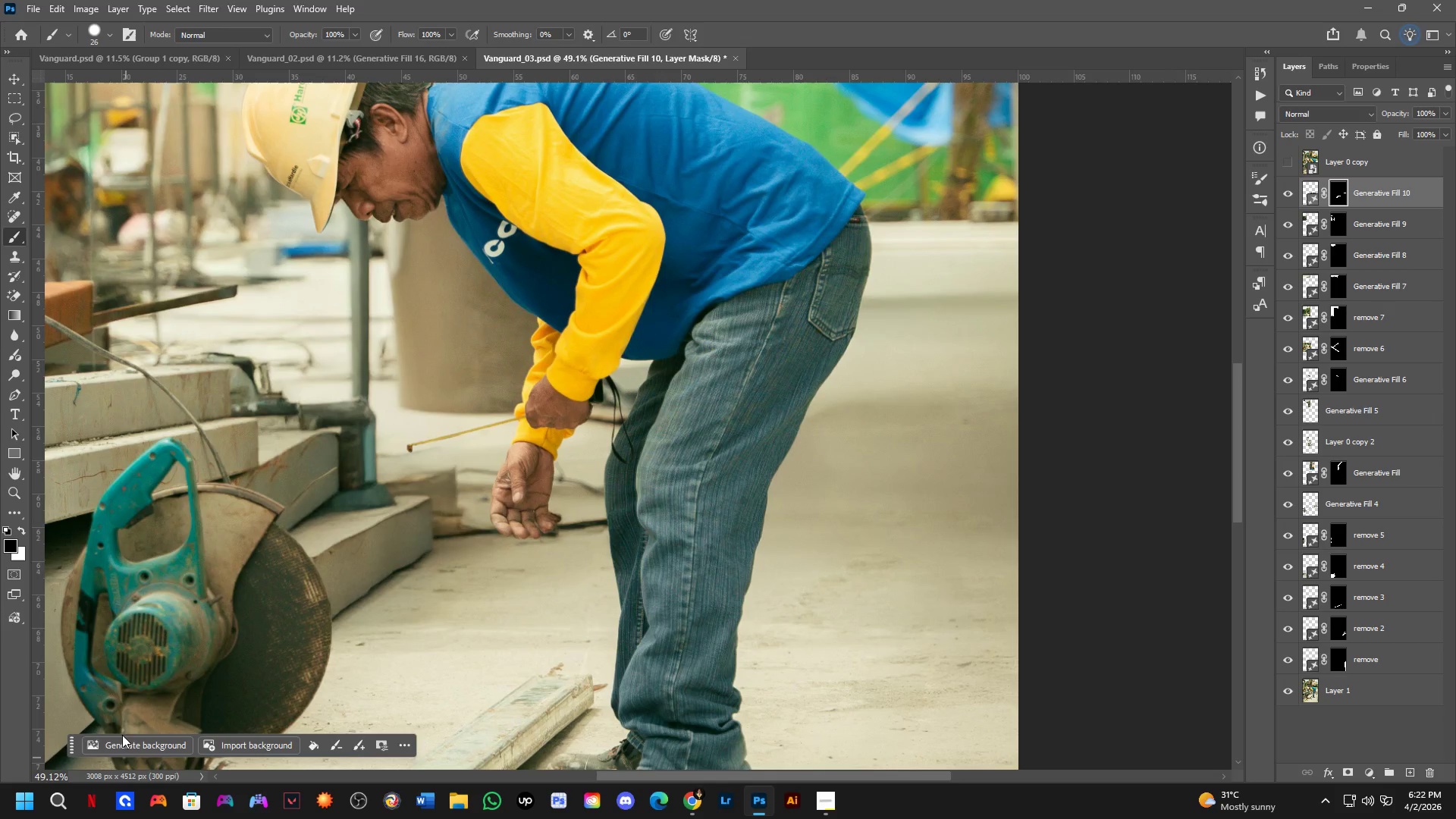 
hold_key(key=AltLeft, duration=0.83)
 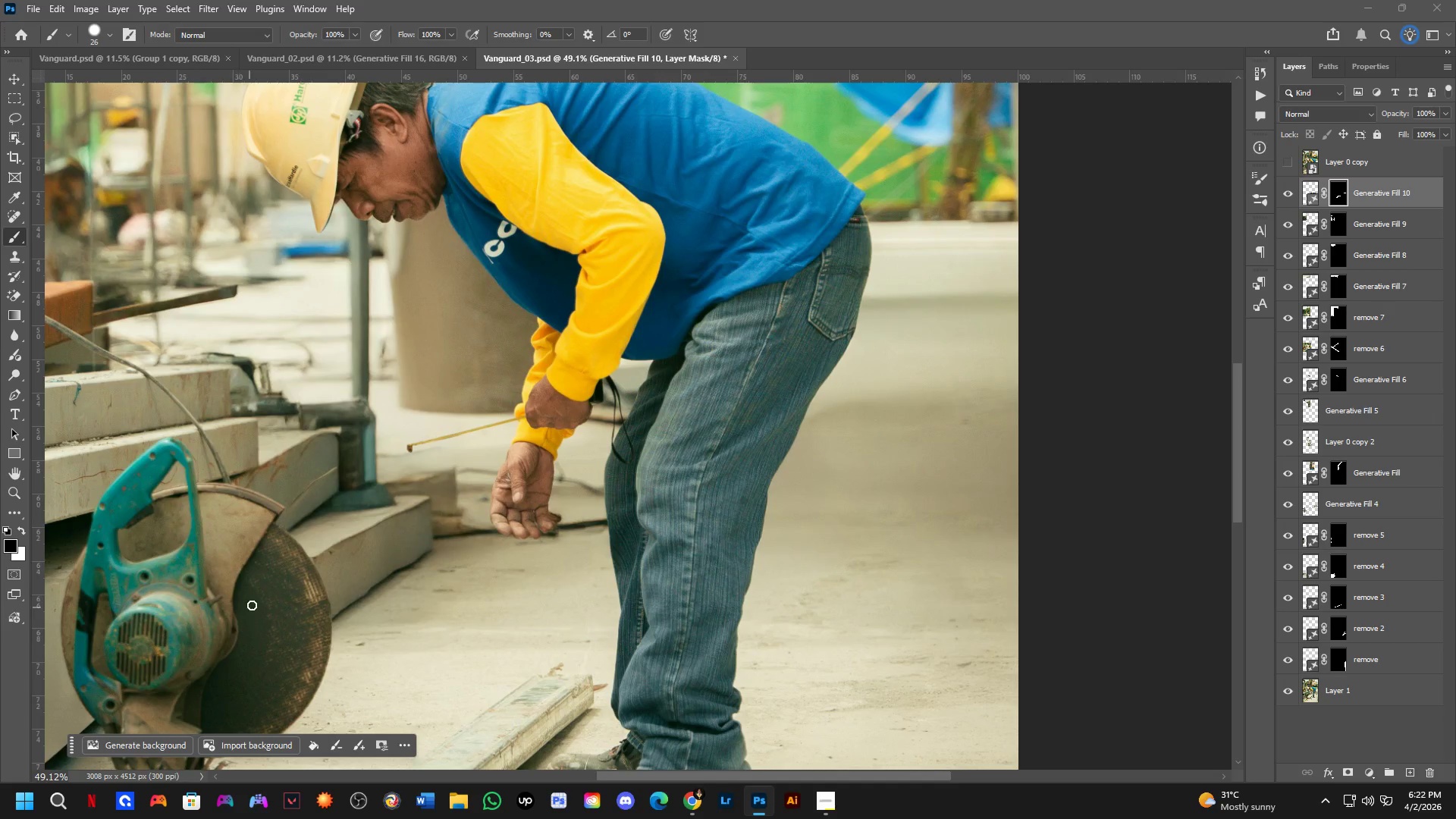 
hold_key(key=AltLeft, duration=2.62)
 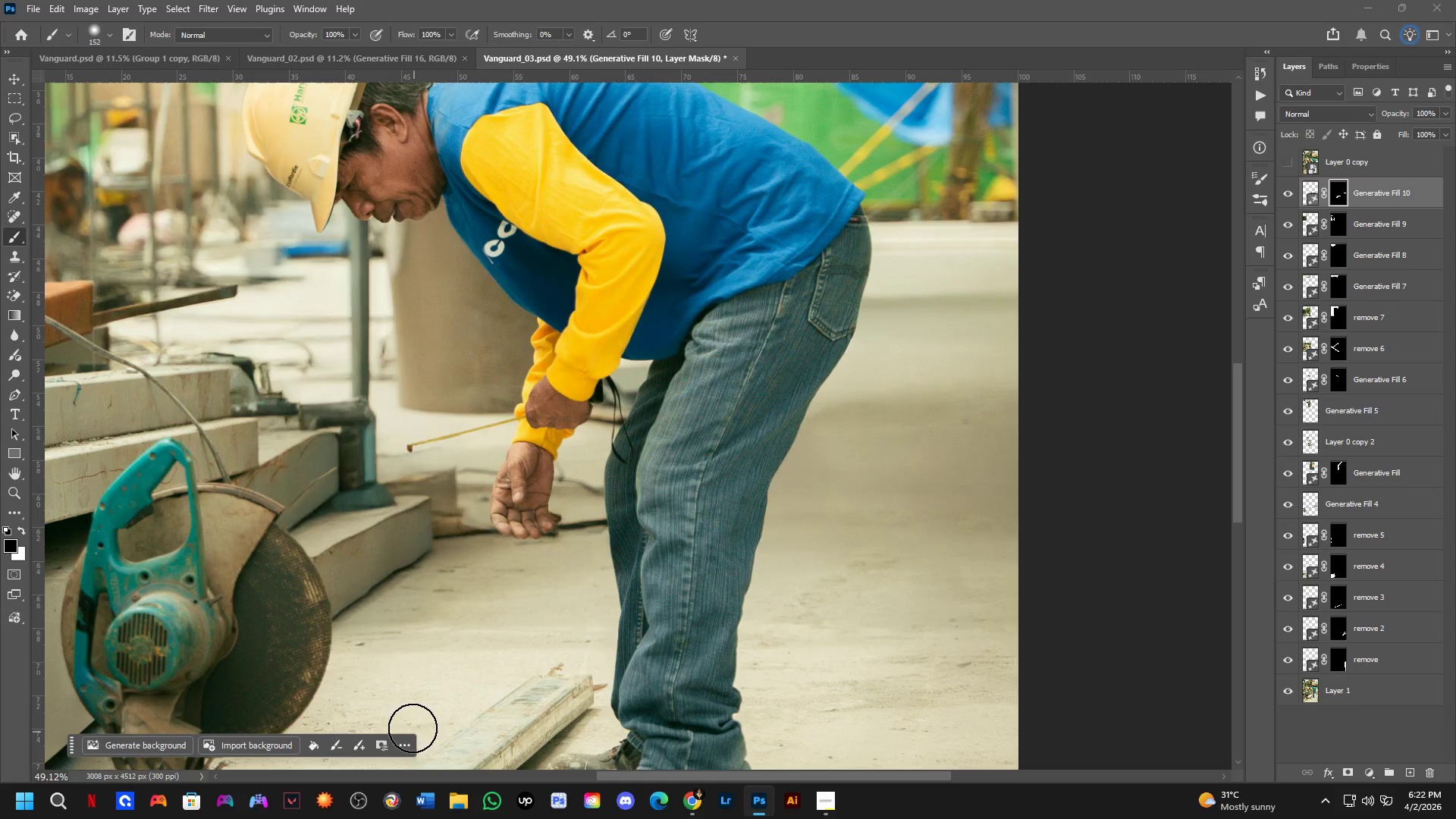 
left_click_drag(start_coordinate=[553, 506], to_coordinate=[447, 544])
 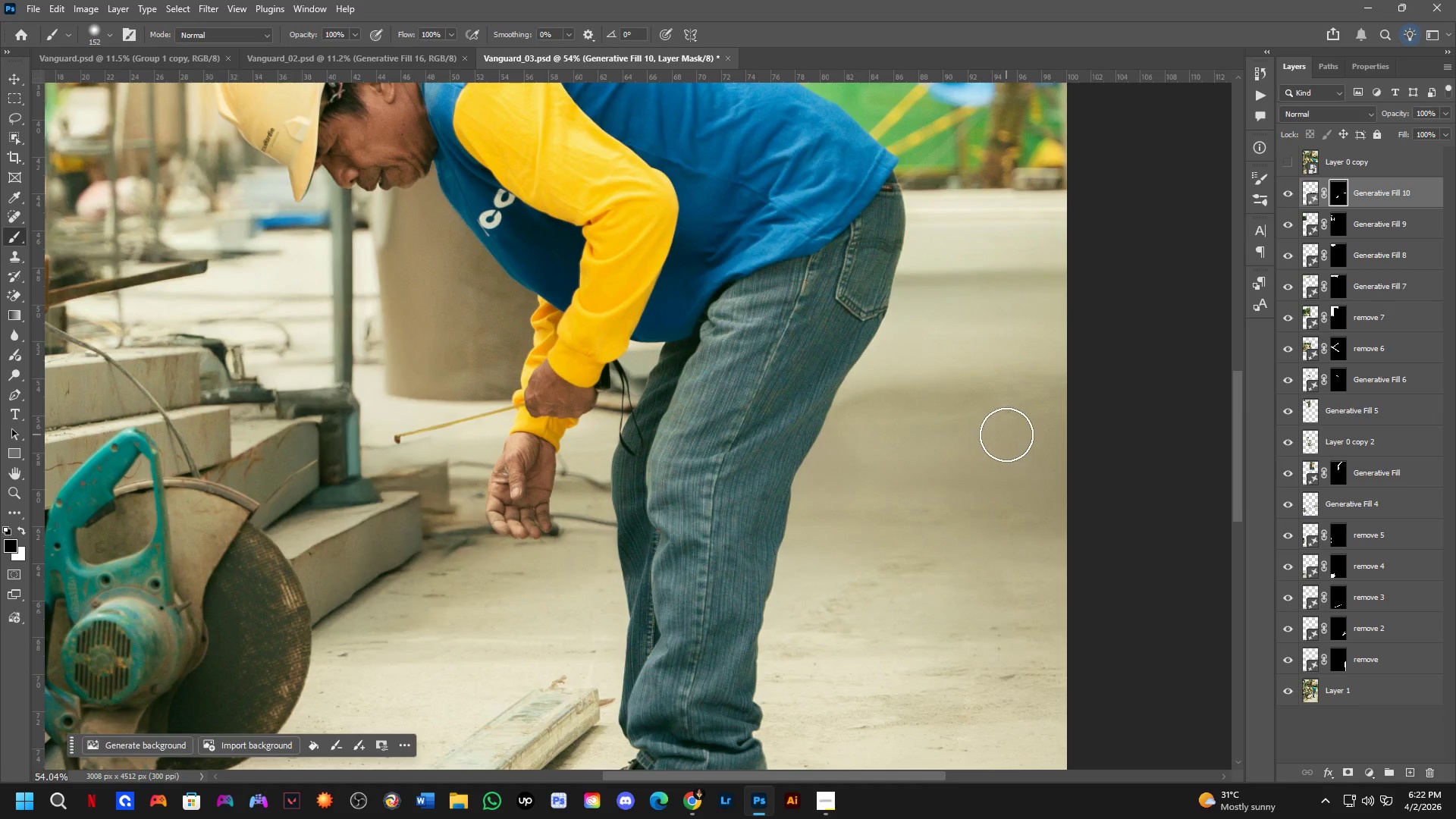 
scroll: coordinate [530, 535], scroll_direction: up, amount: 1.0
 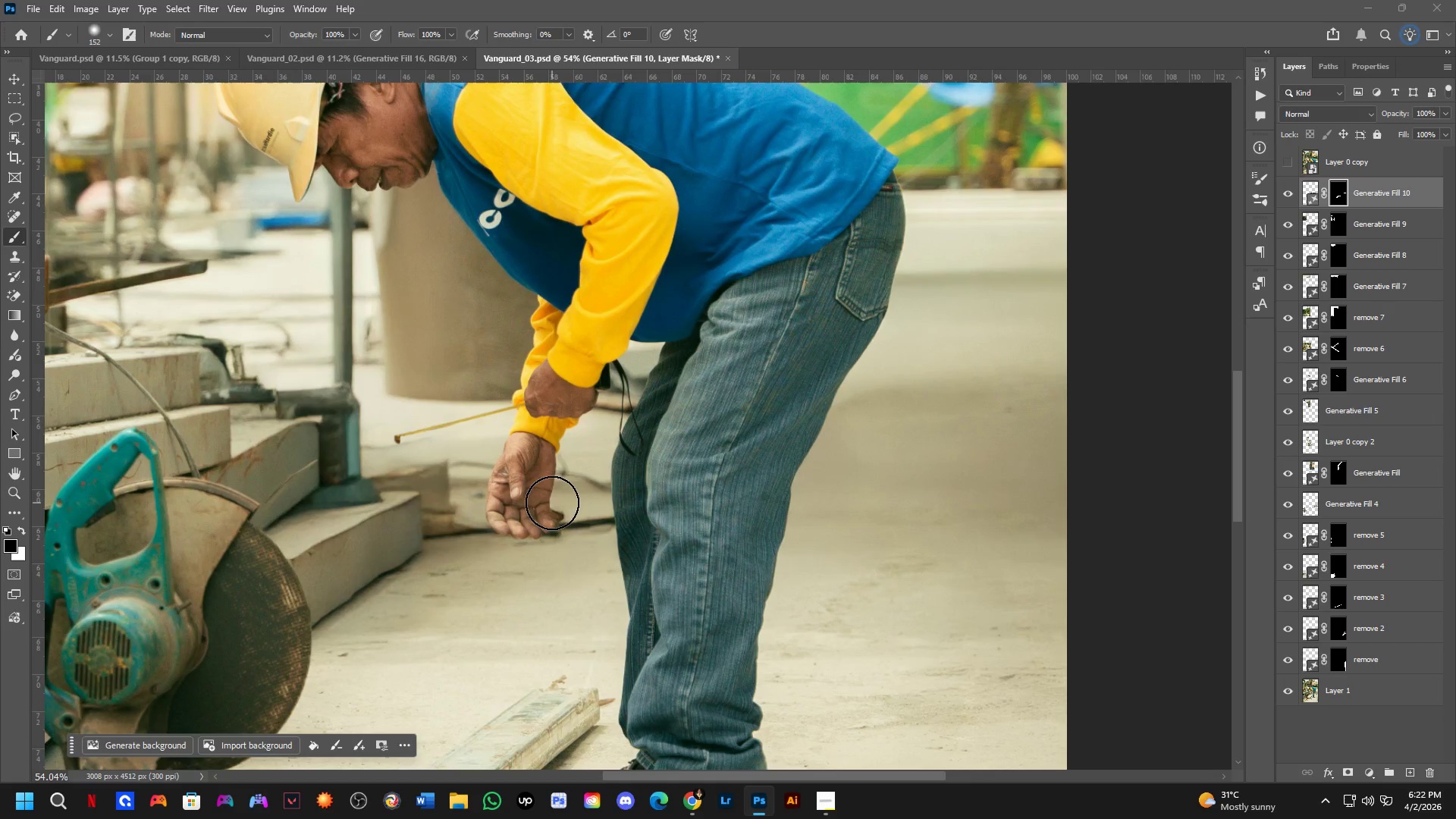 
key(L)
 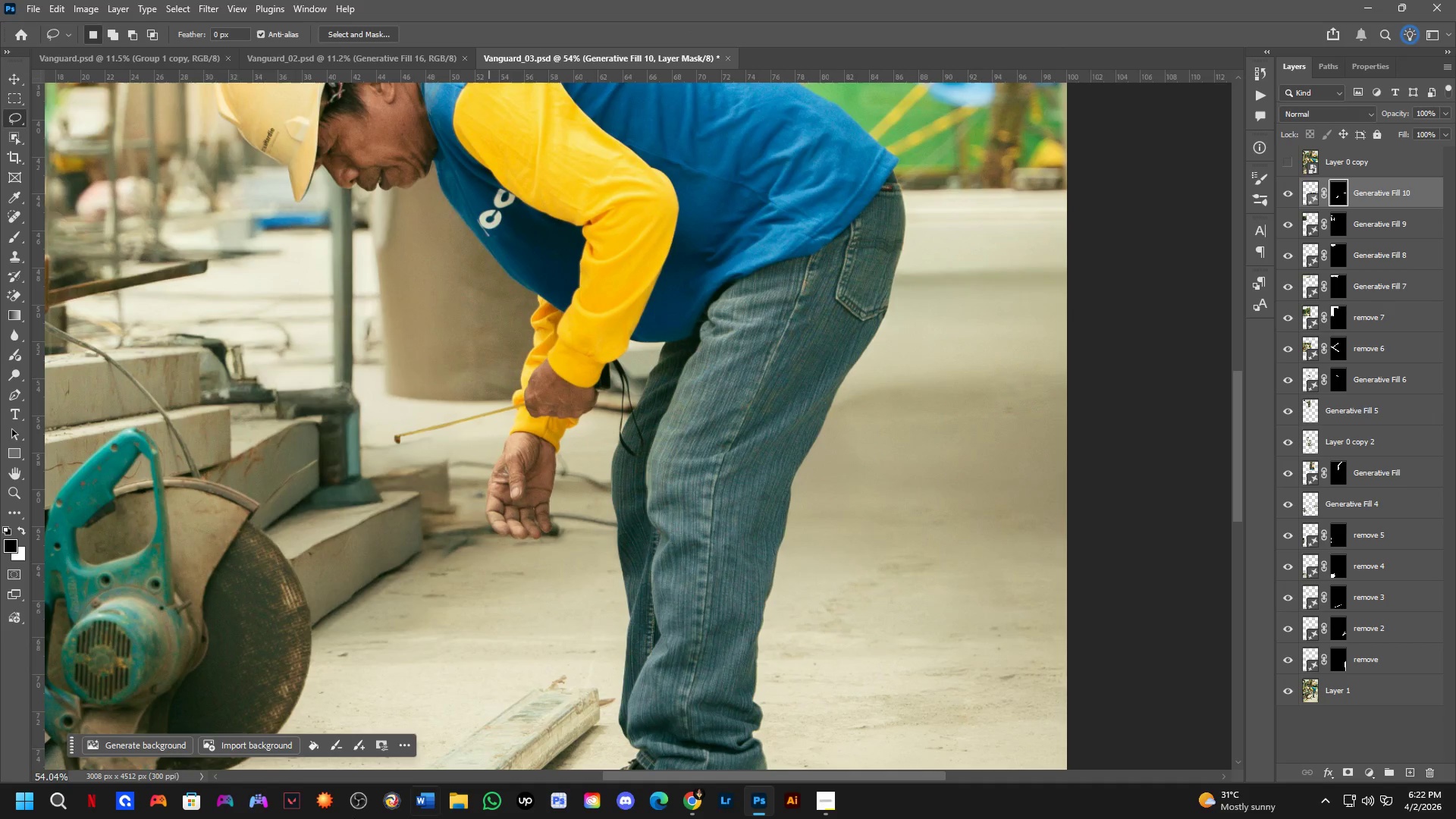 
scroll: coordinate [316, 676], scroll_direction: up, amount: 5.0
 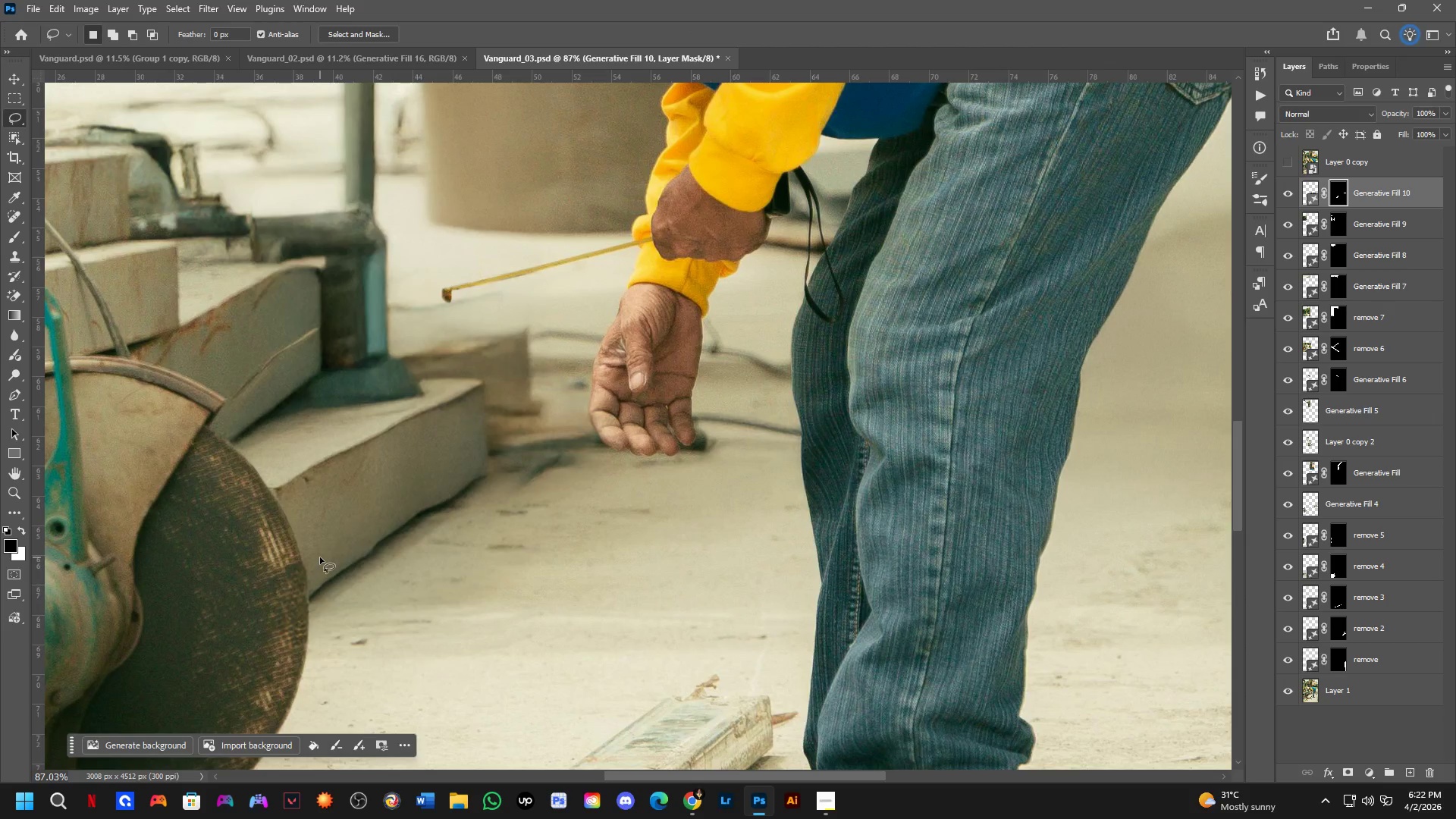 
left_click_drag(start_coordinate=[314, 557], to_coordinate=[428, 543])
 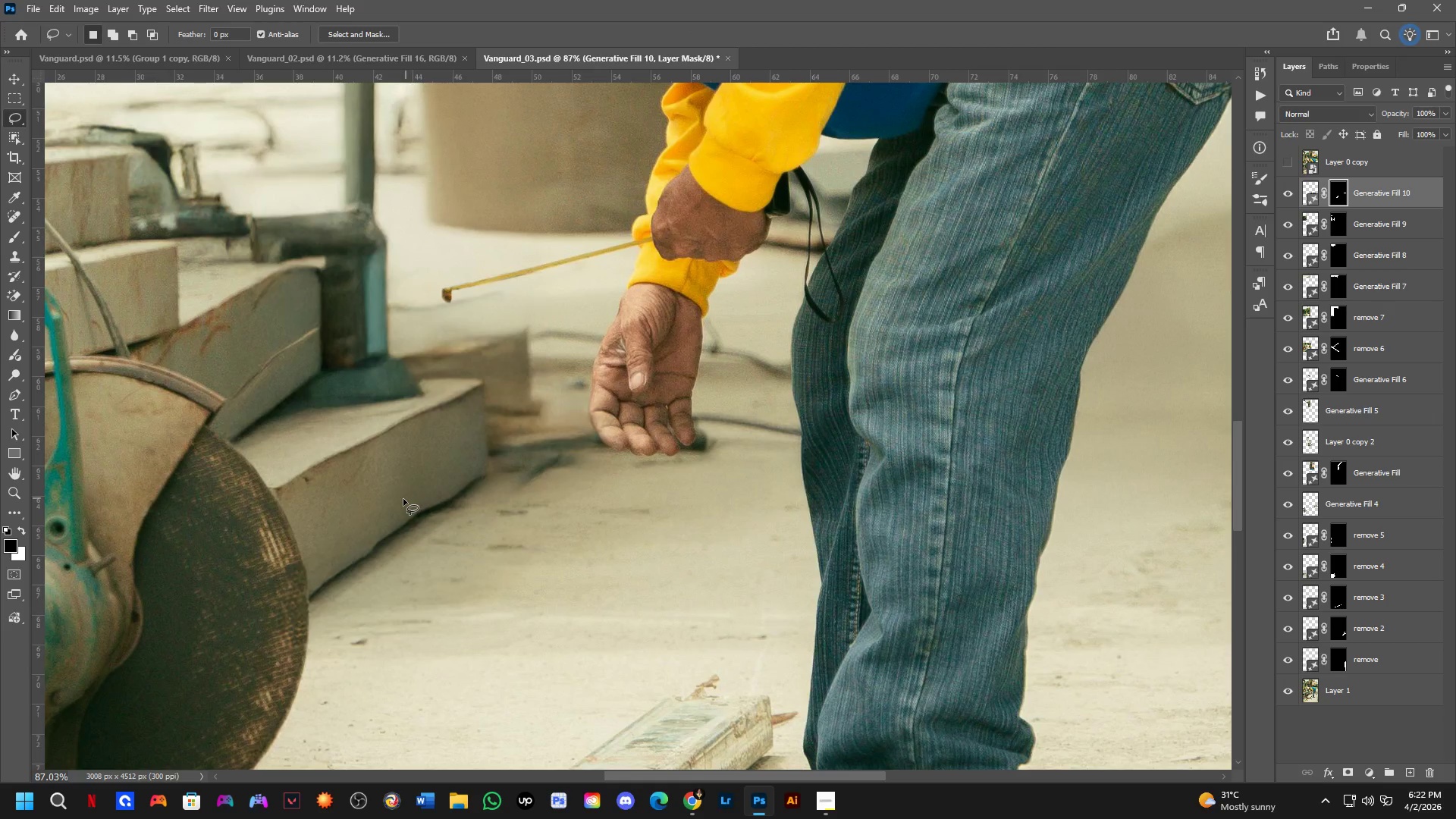 
left_click_drag(start_coordinate=[400, 500], to_coordinate=[503, 446])
 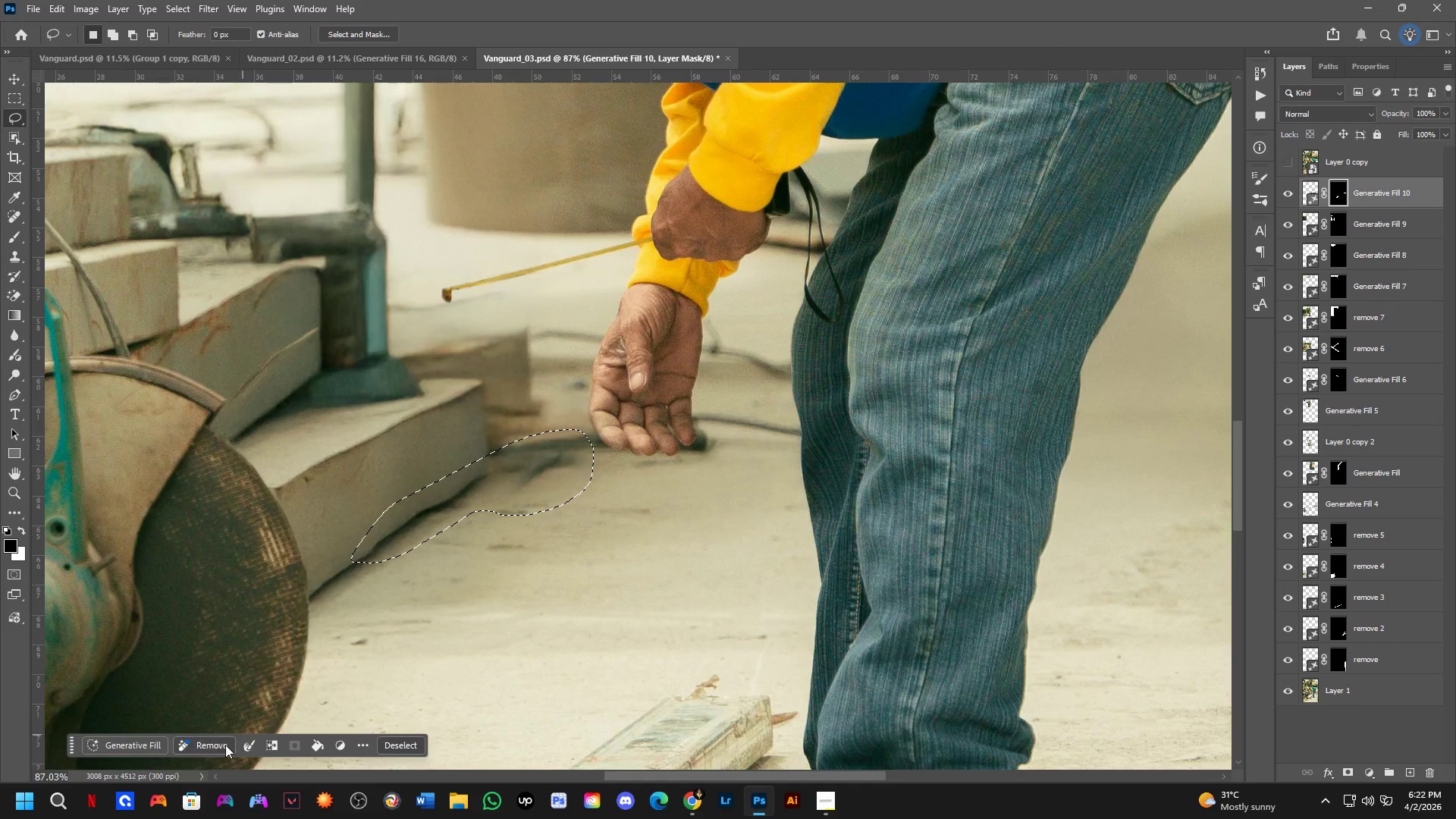 
left_click([140, 750])
 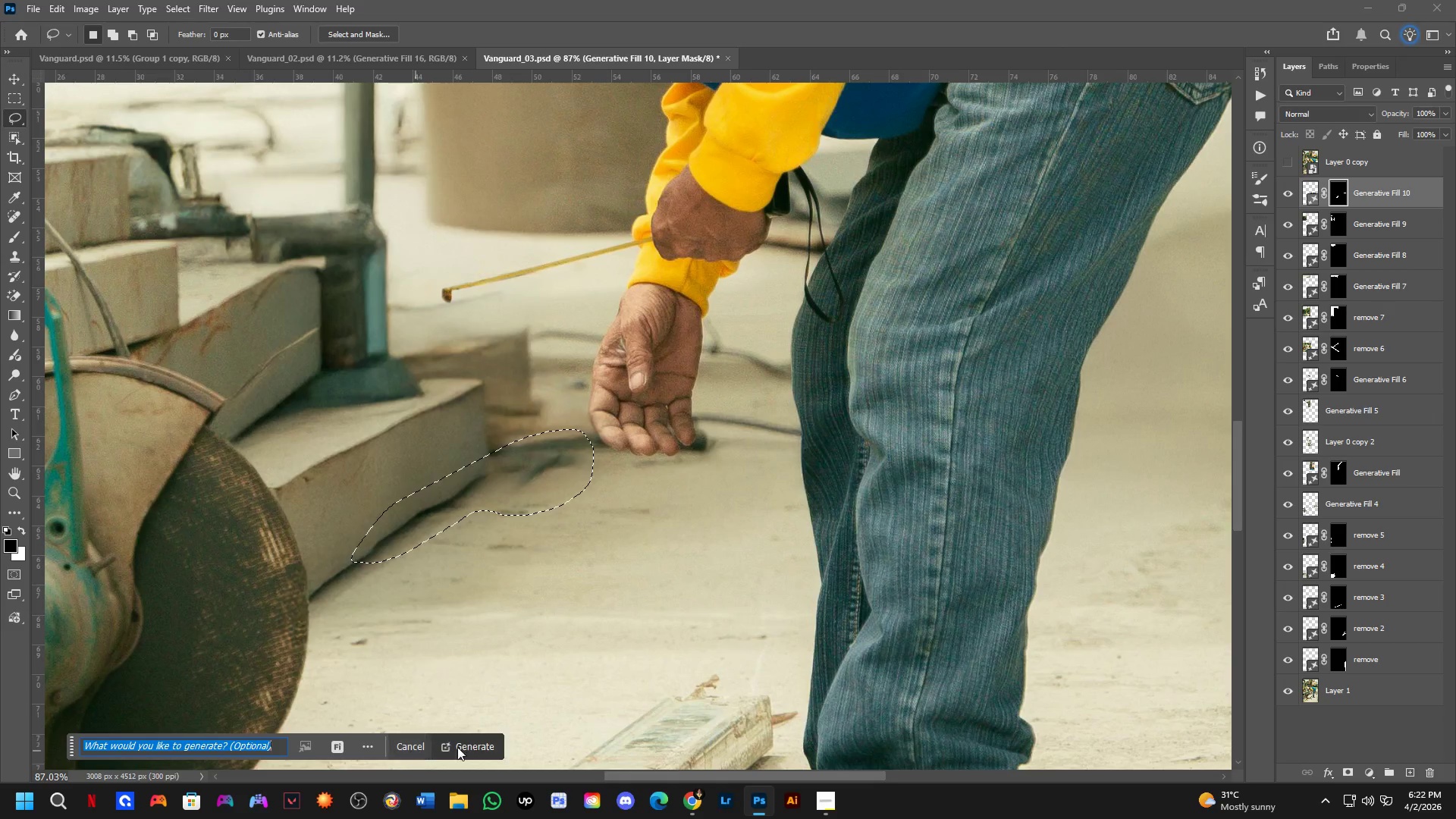 
left_click([460, 744])
 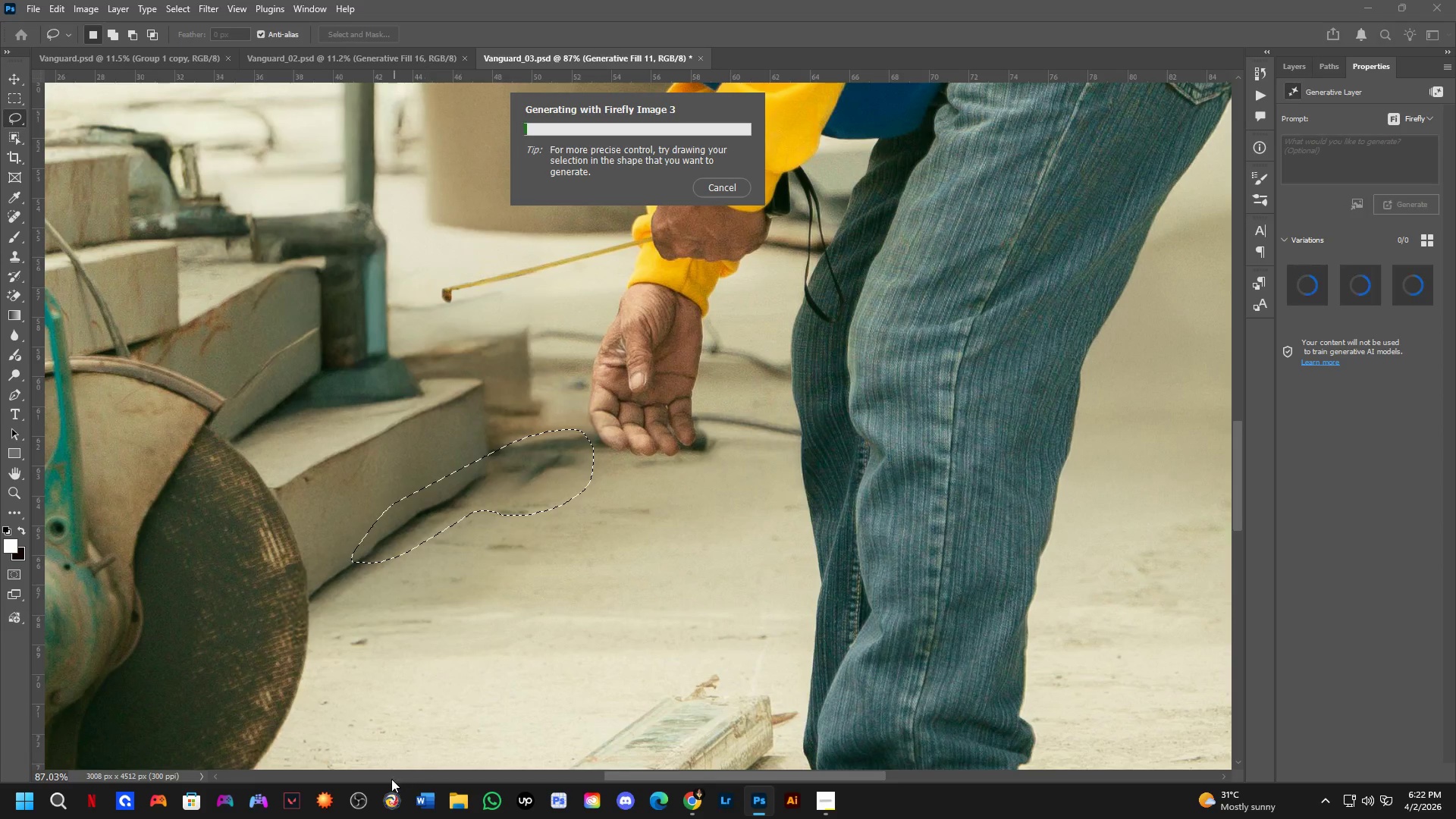 
mouse_move([343, 805])
 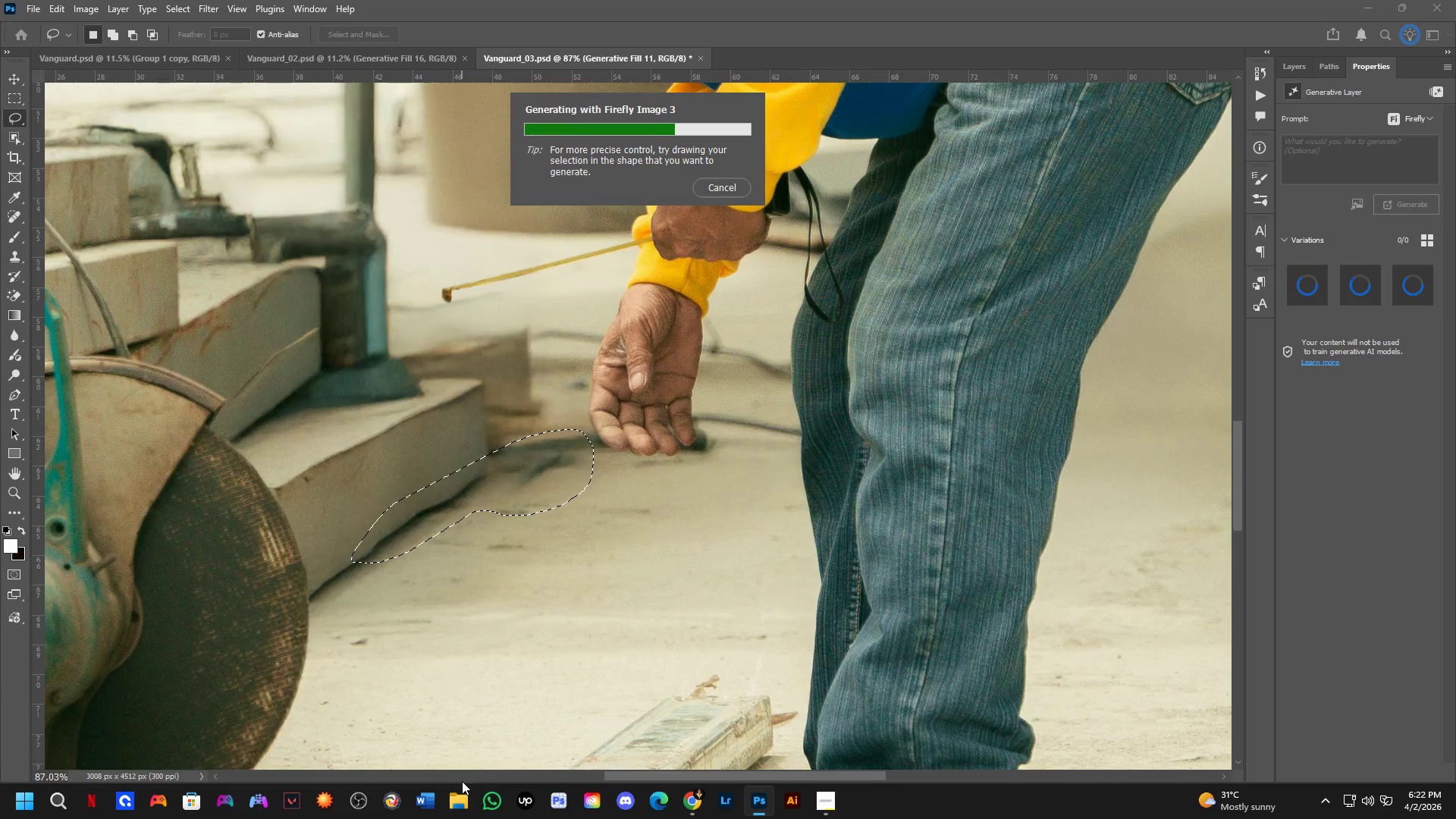 
wait(6.13)
 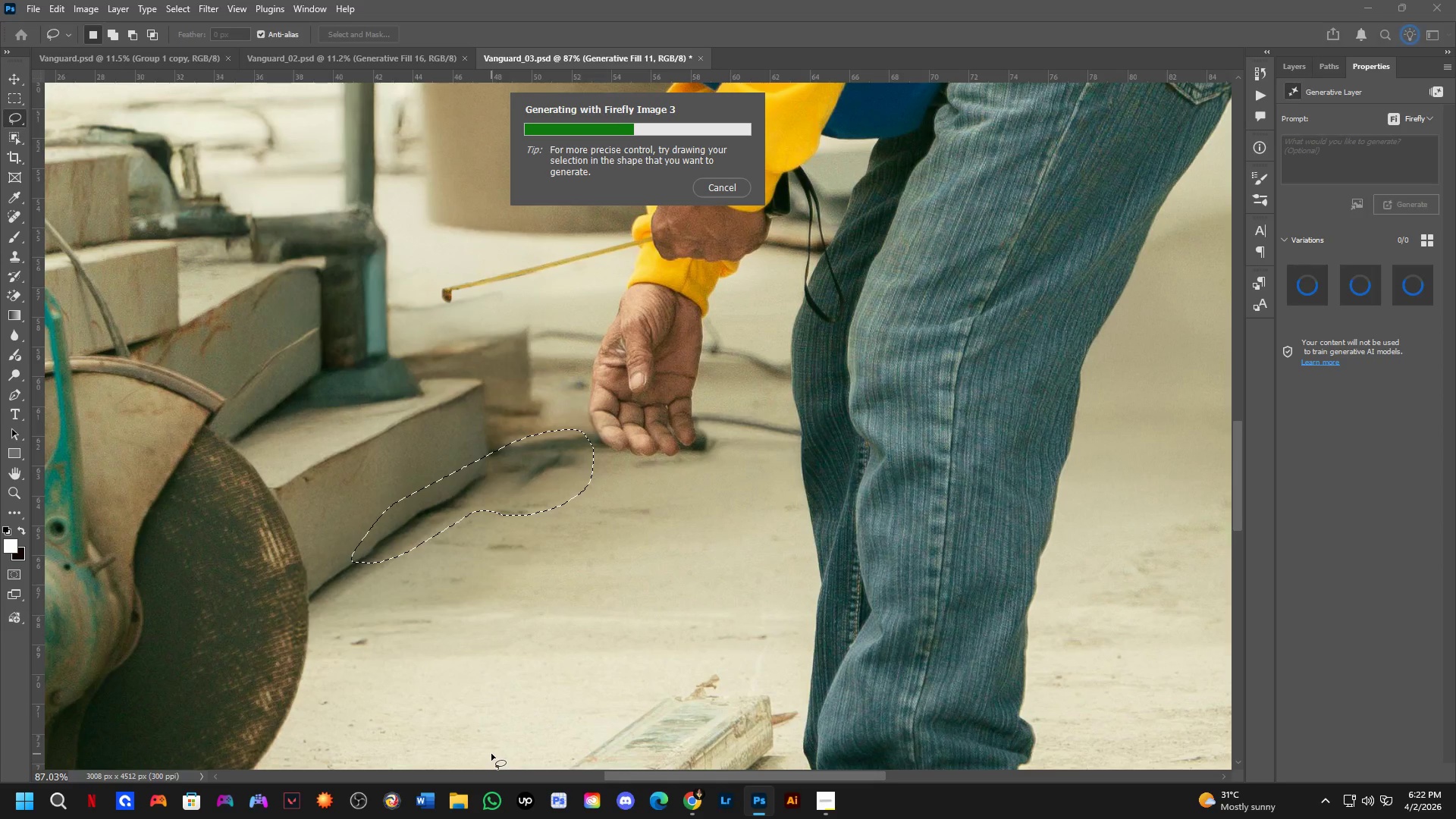 
mouse_move([419, 812])
 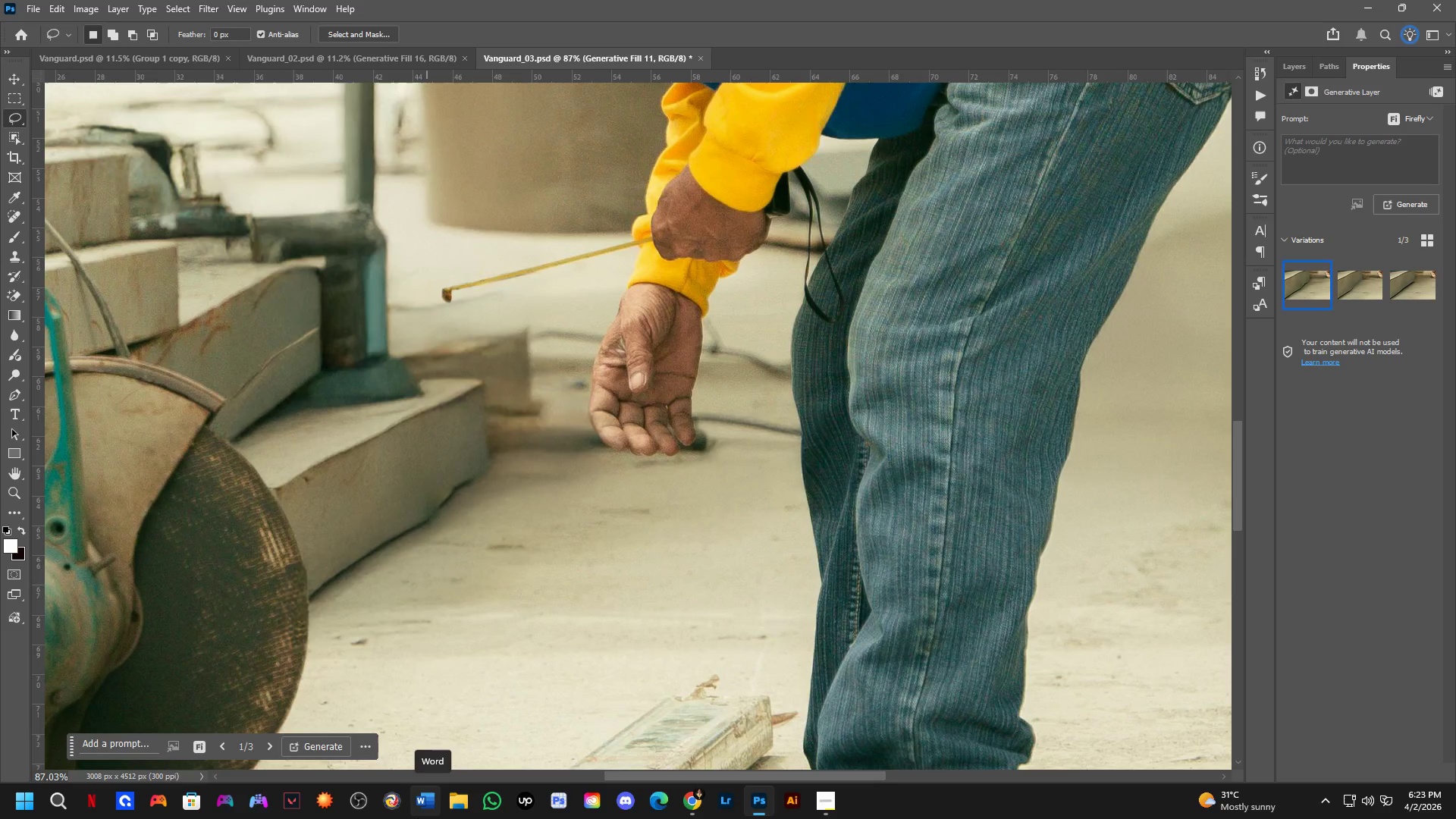 
wait(10.5)
 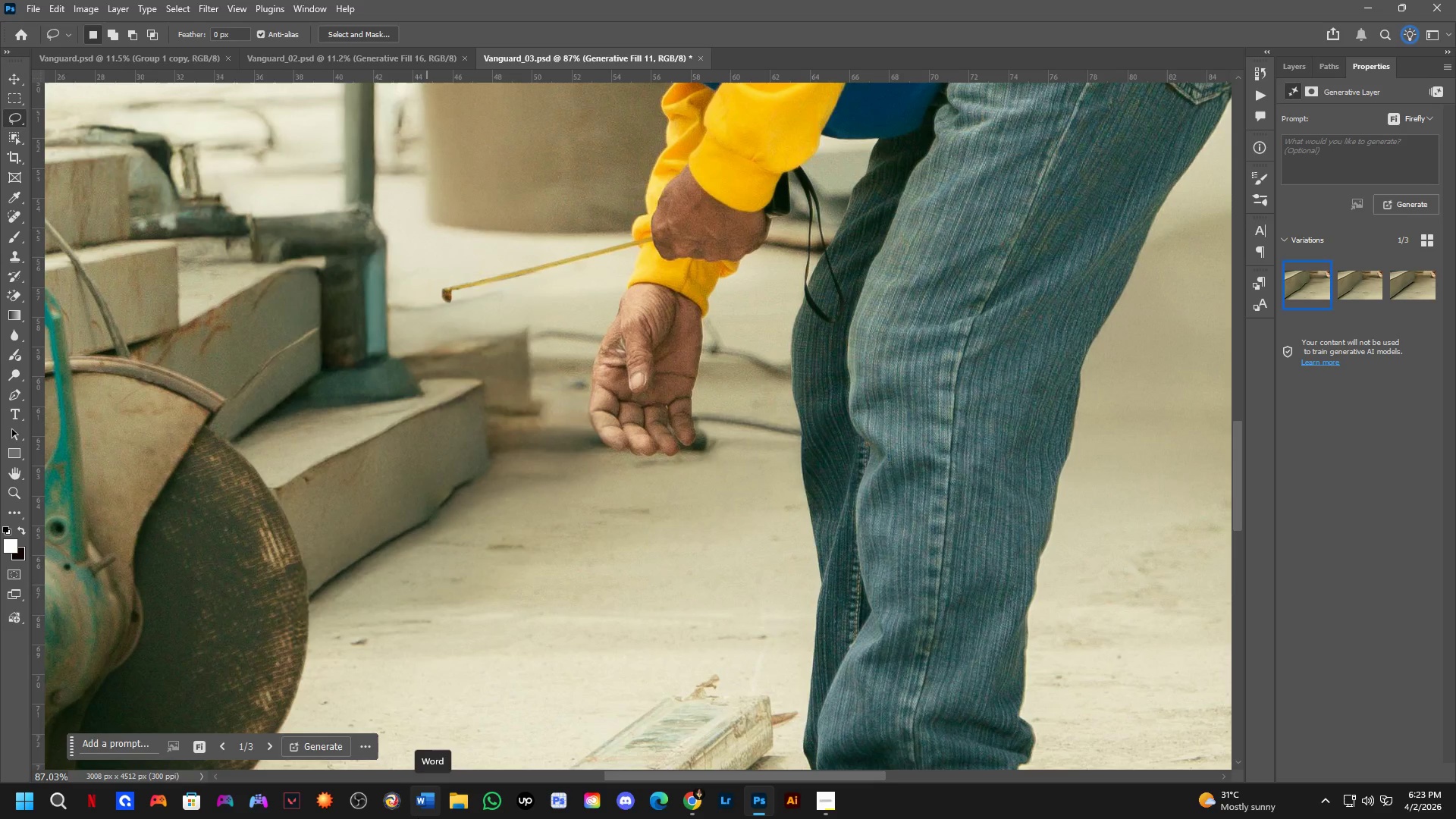 
left_click([1396, 287])
 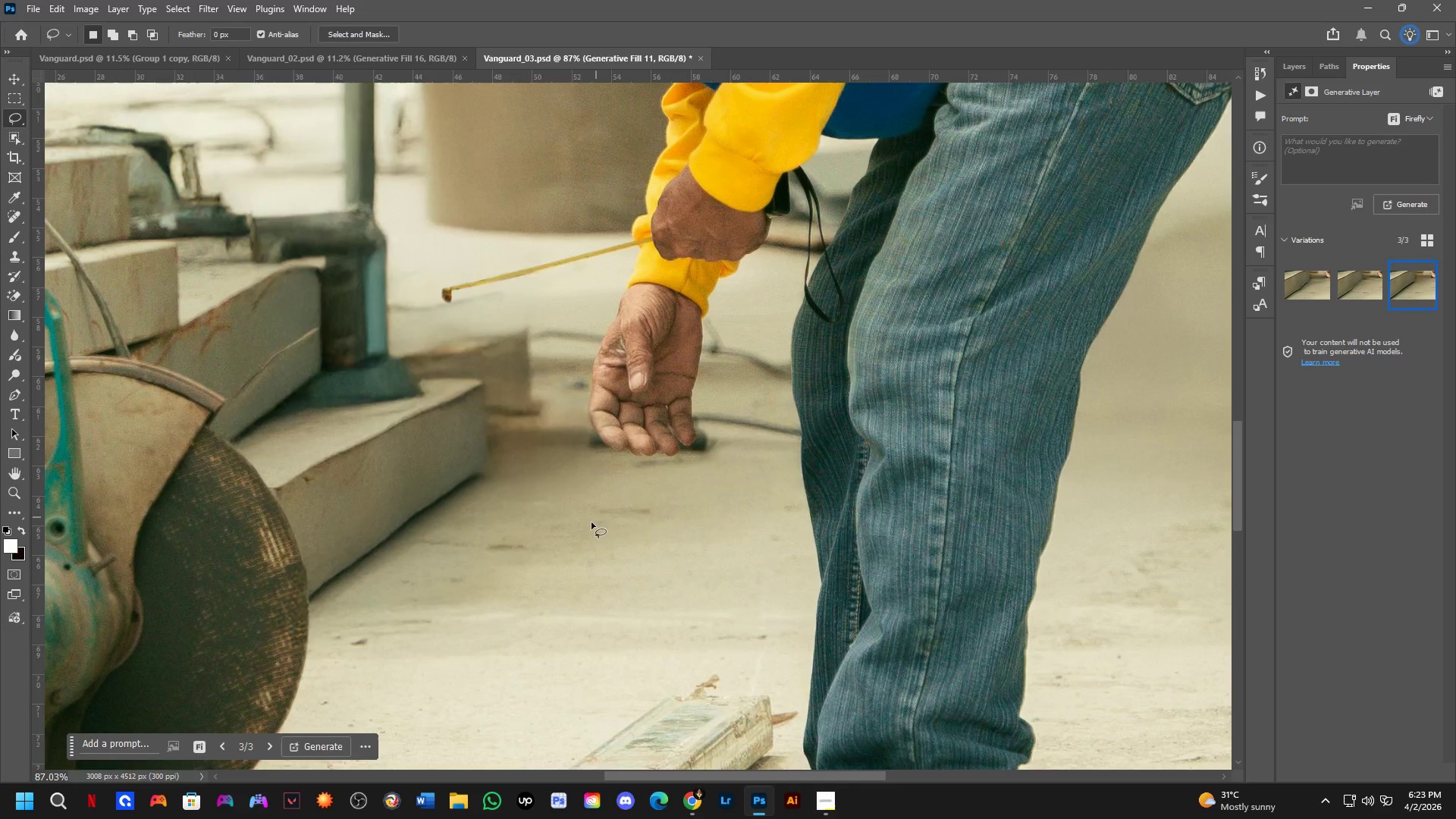 
hold_key(key=Space, duration=0.67)
 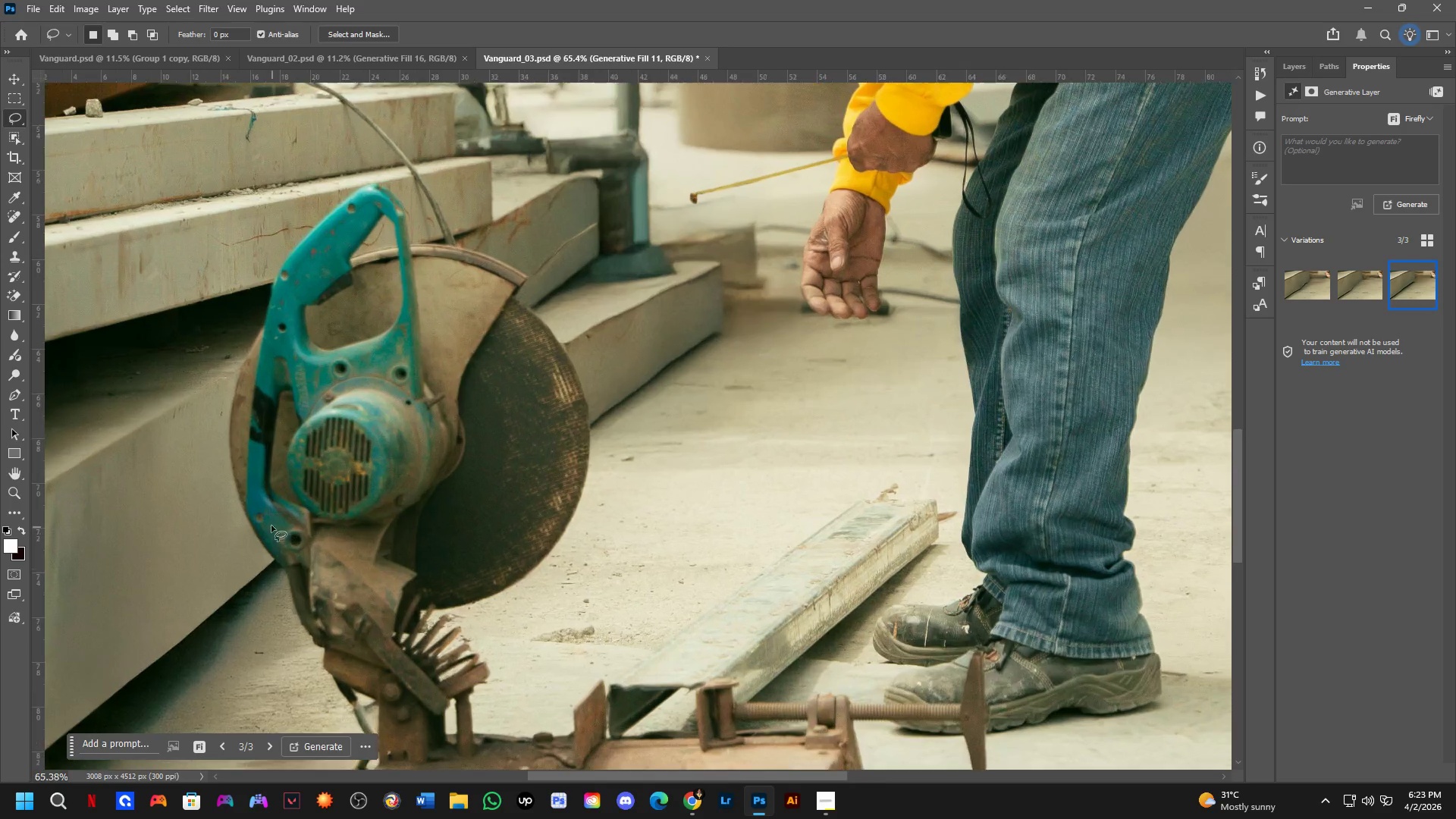 
left_click_drag(start_coordinate=[445, 524], to_coordinate=[574, 400])
 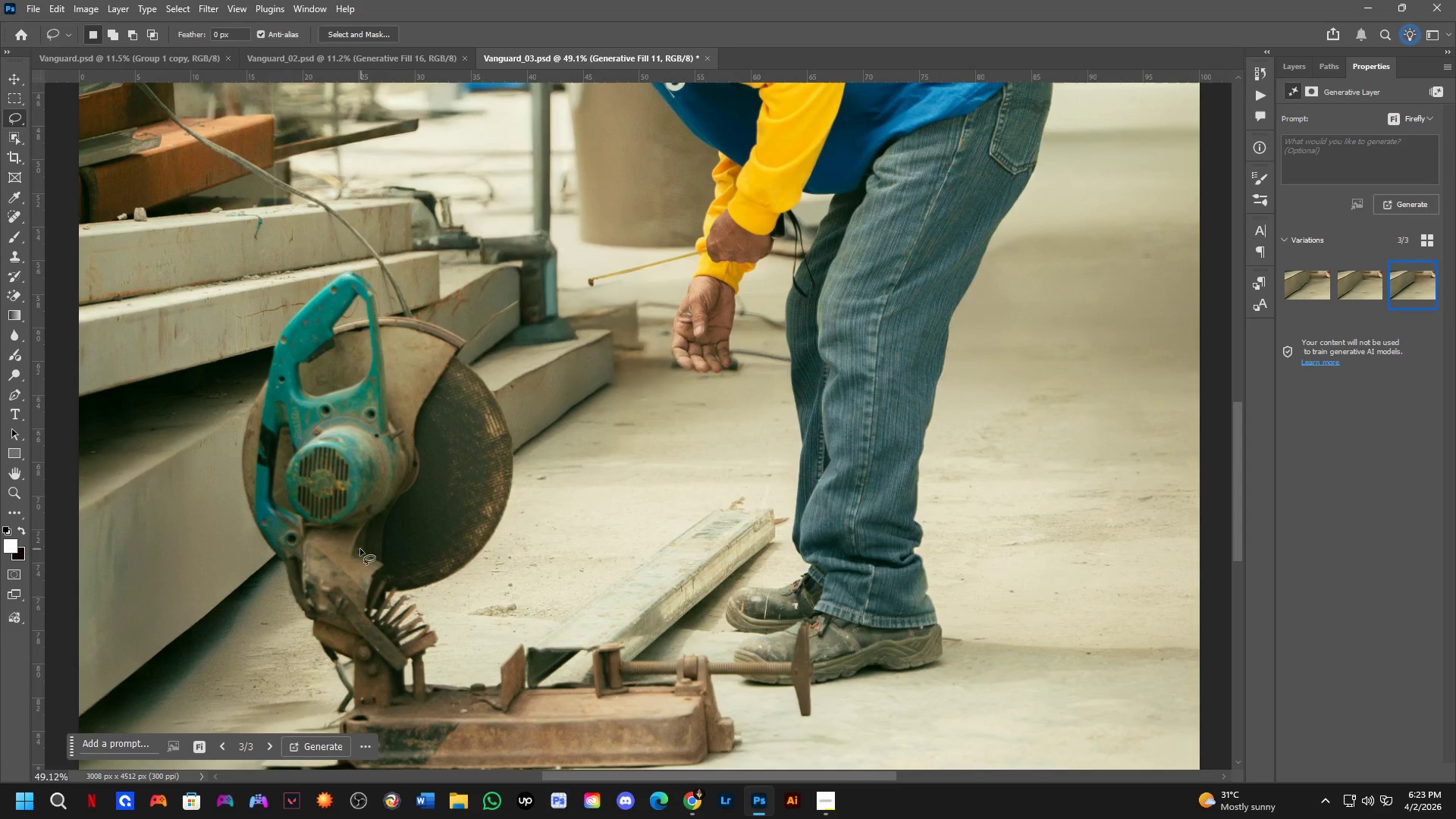 
scroll: coordinate [447, 550], scroll_direction: down, amount: 6.0
 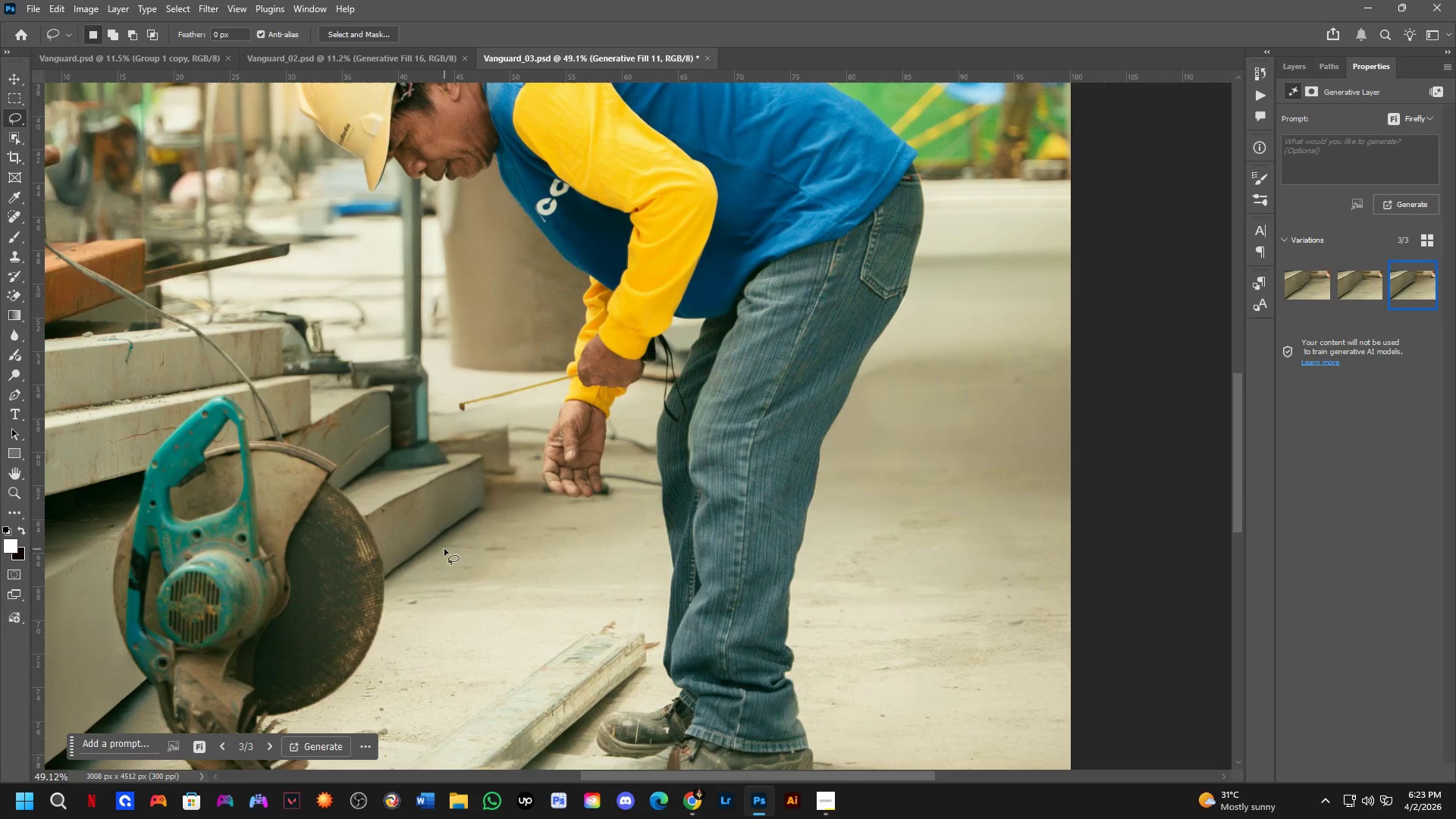 
hold_key(key=Space, duration=0.98)
 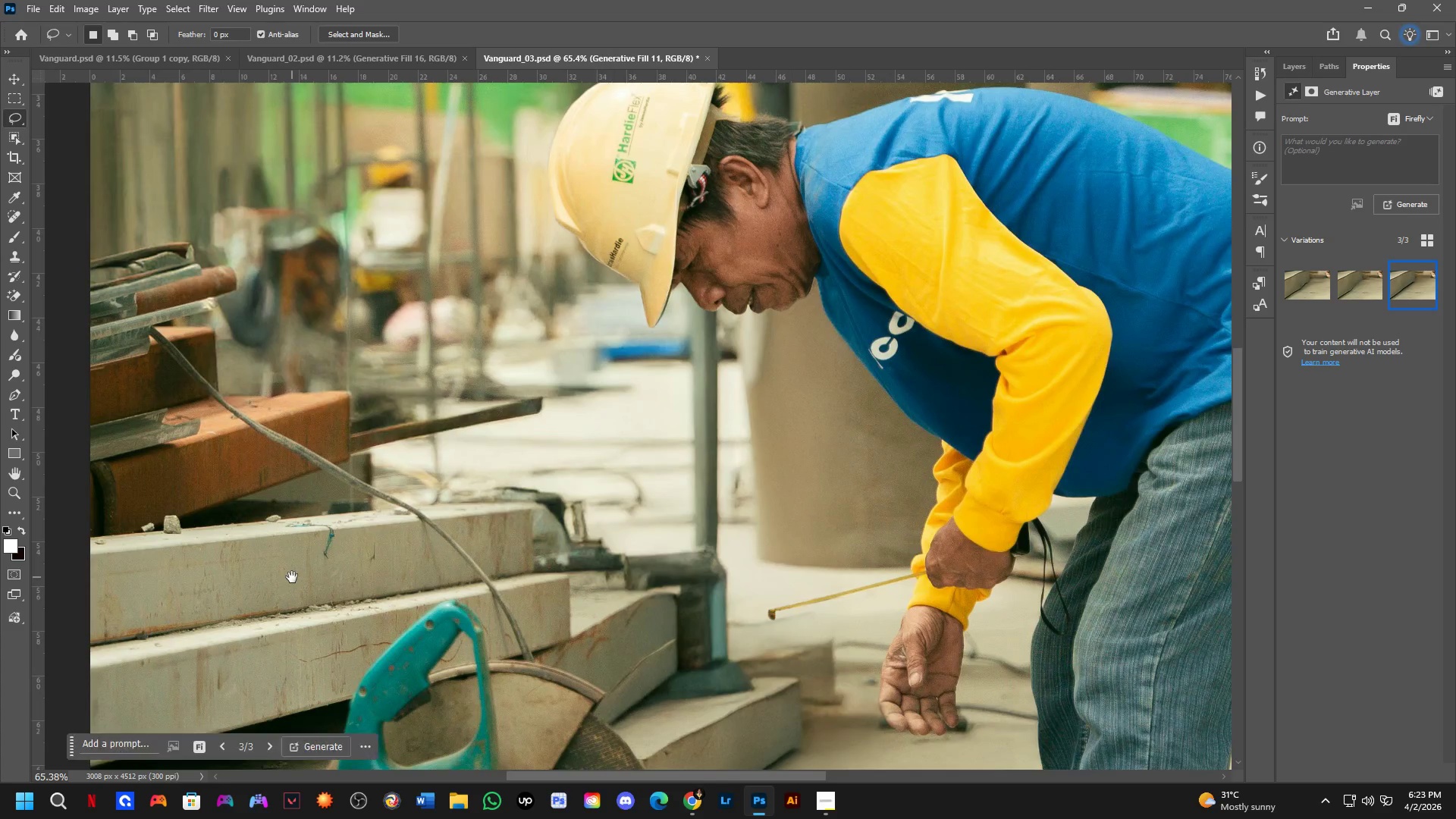 
left_click_drag(start_coordinate=[265, 362], to_coordinate=[388, 595])
 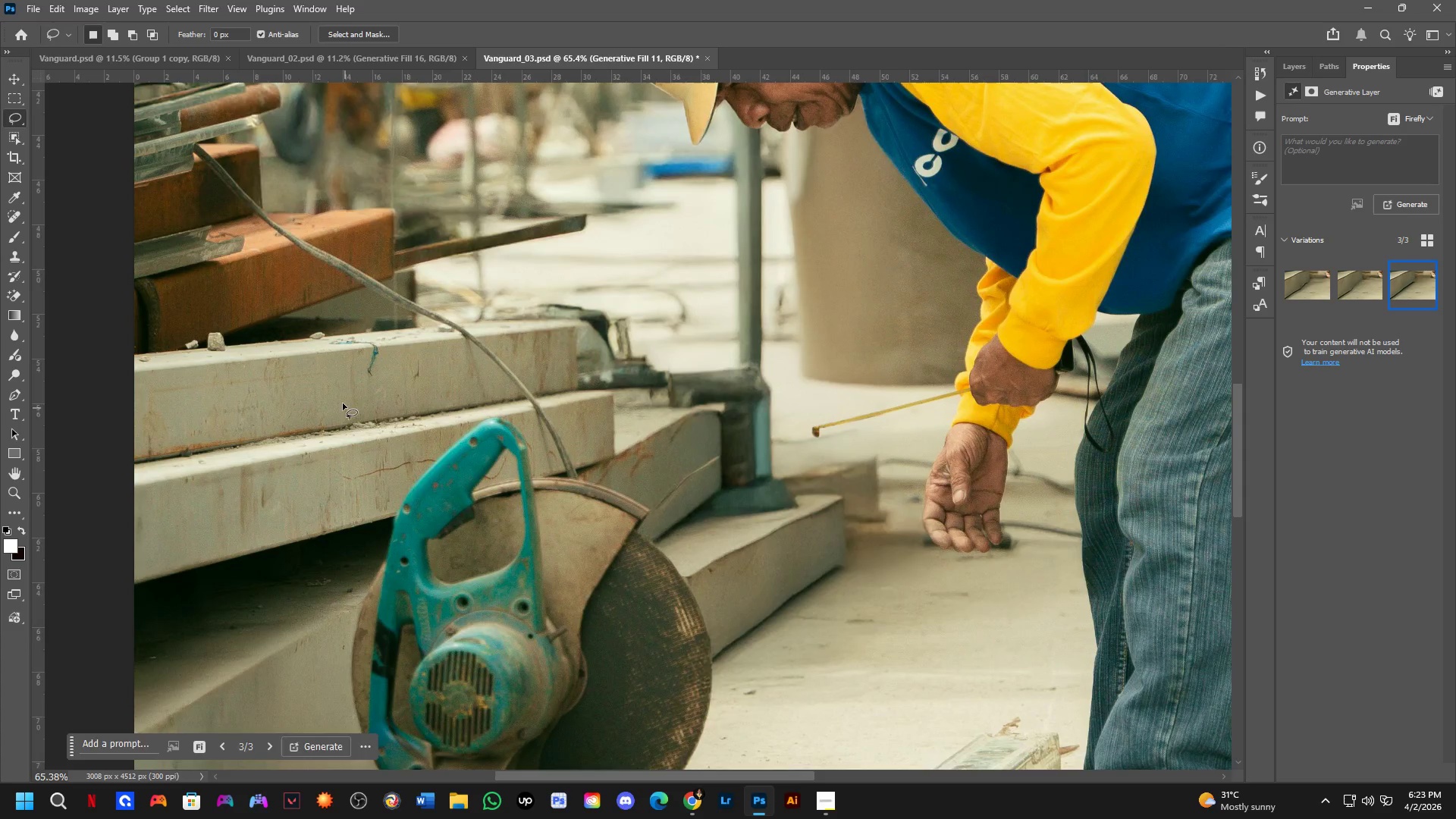 
scroll: coordinate [276, 532], scroll_direction: up, amount: 3.0
 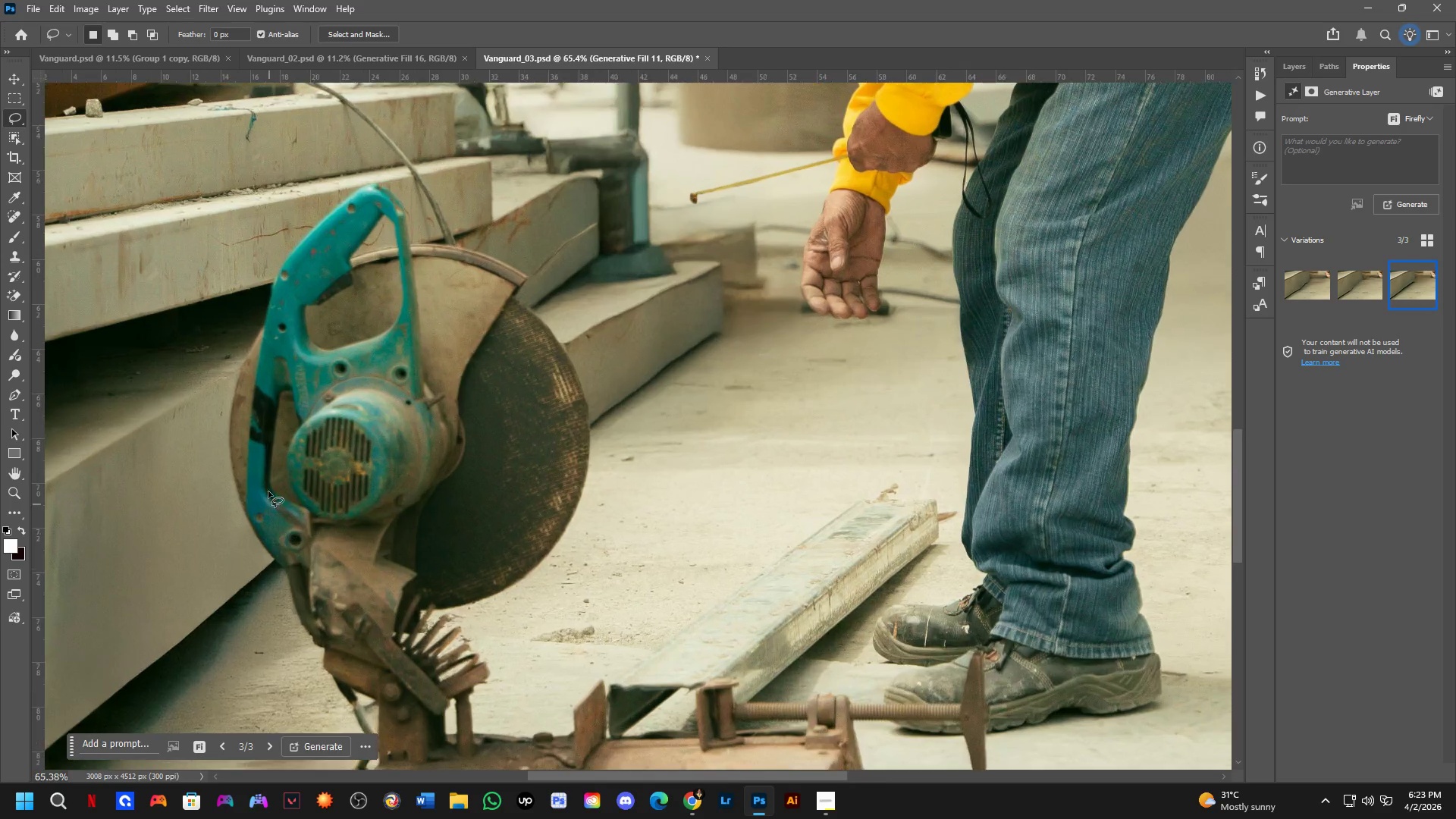 
hold_key(key=Space, duration=0.48)
 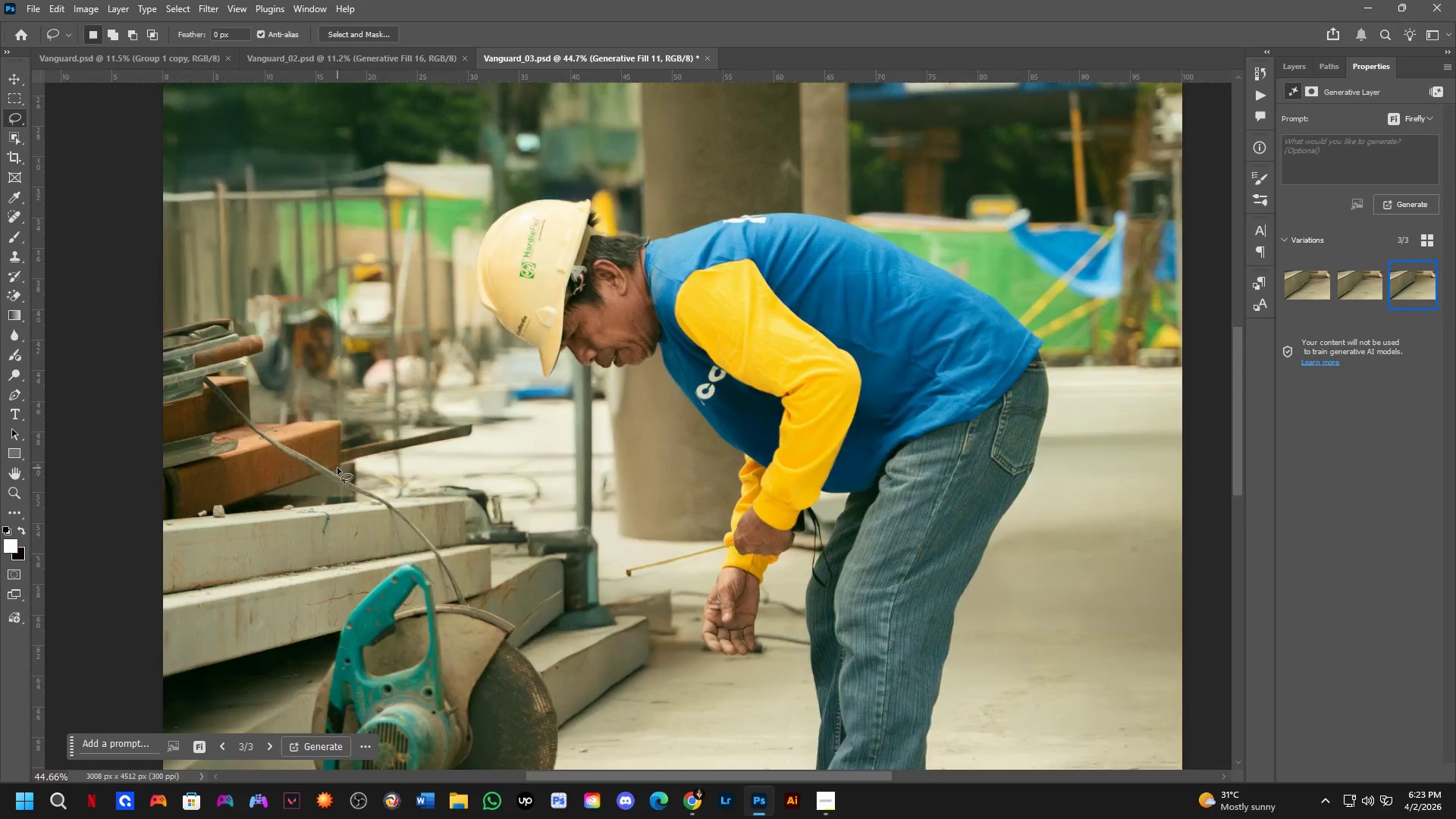 
left_click_drag(start_coordinate=[336, 394], to_coordinate=[292, 577])
 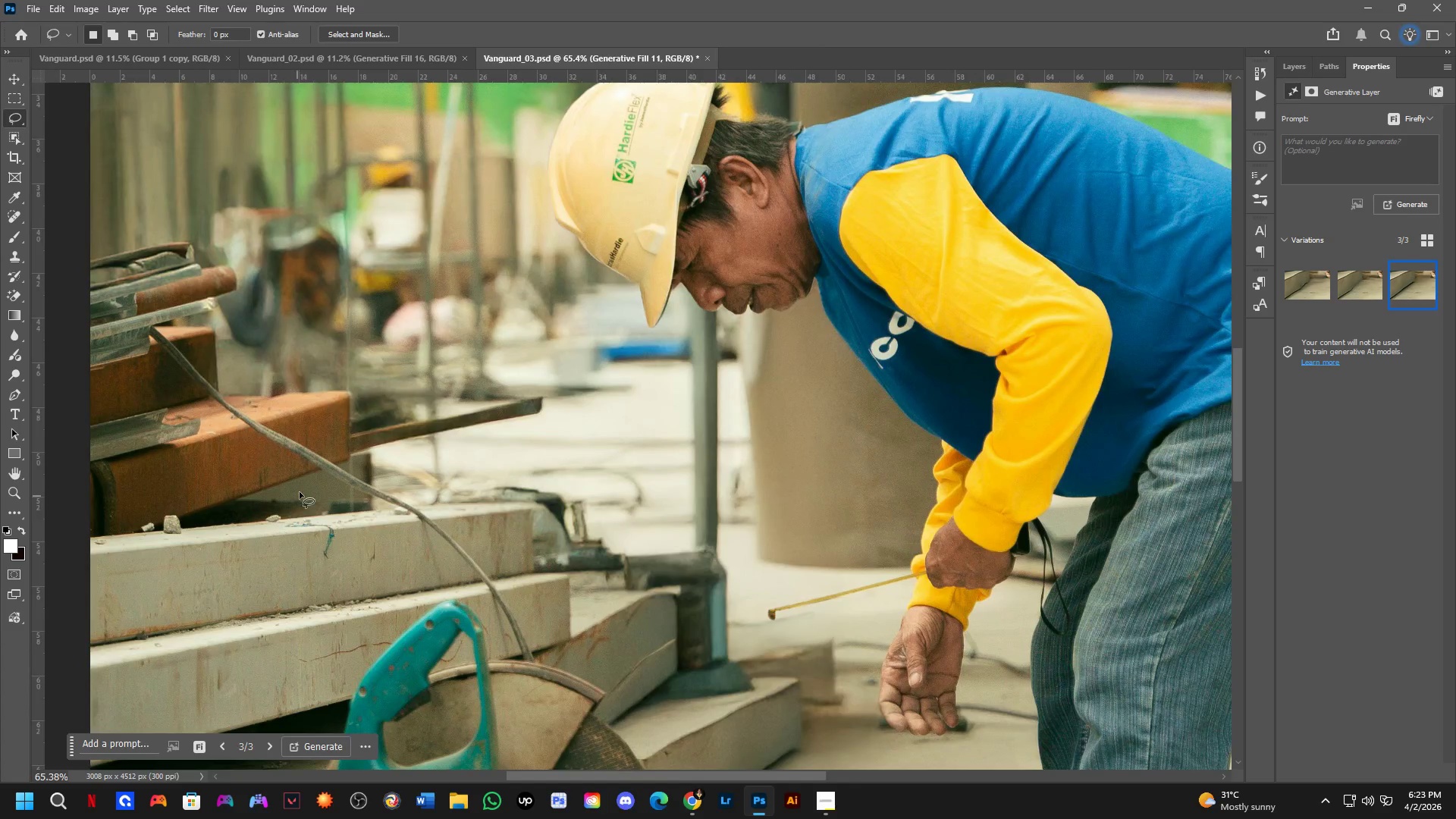 
key(Shift+ShiftLeft)
 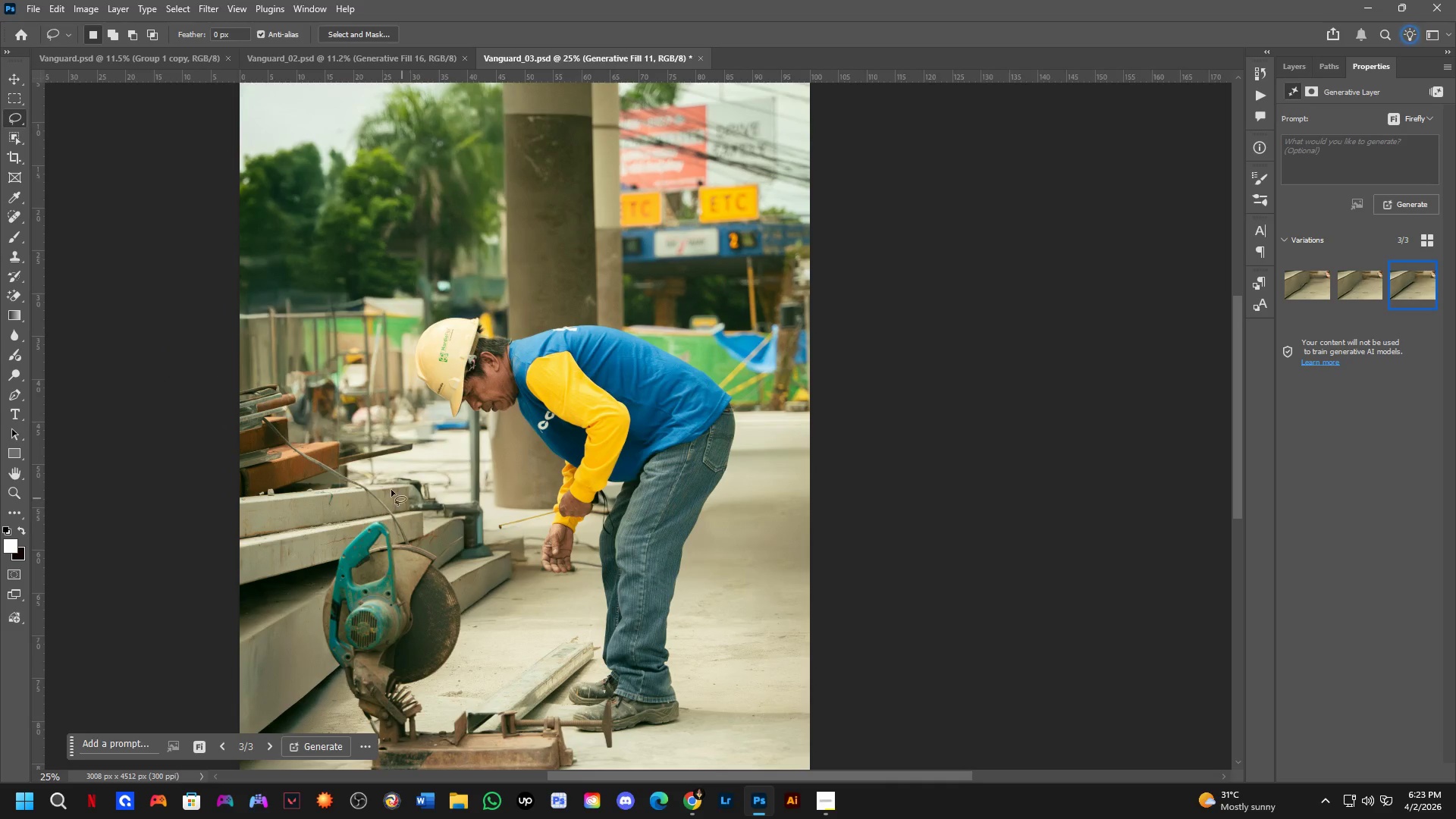 
scroll: coordinate [337, 468], scroll_direction: down, amount: 6.0
 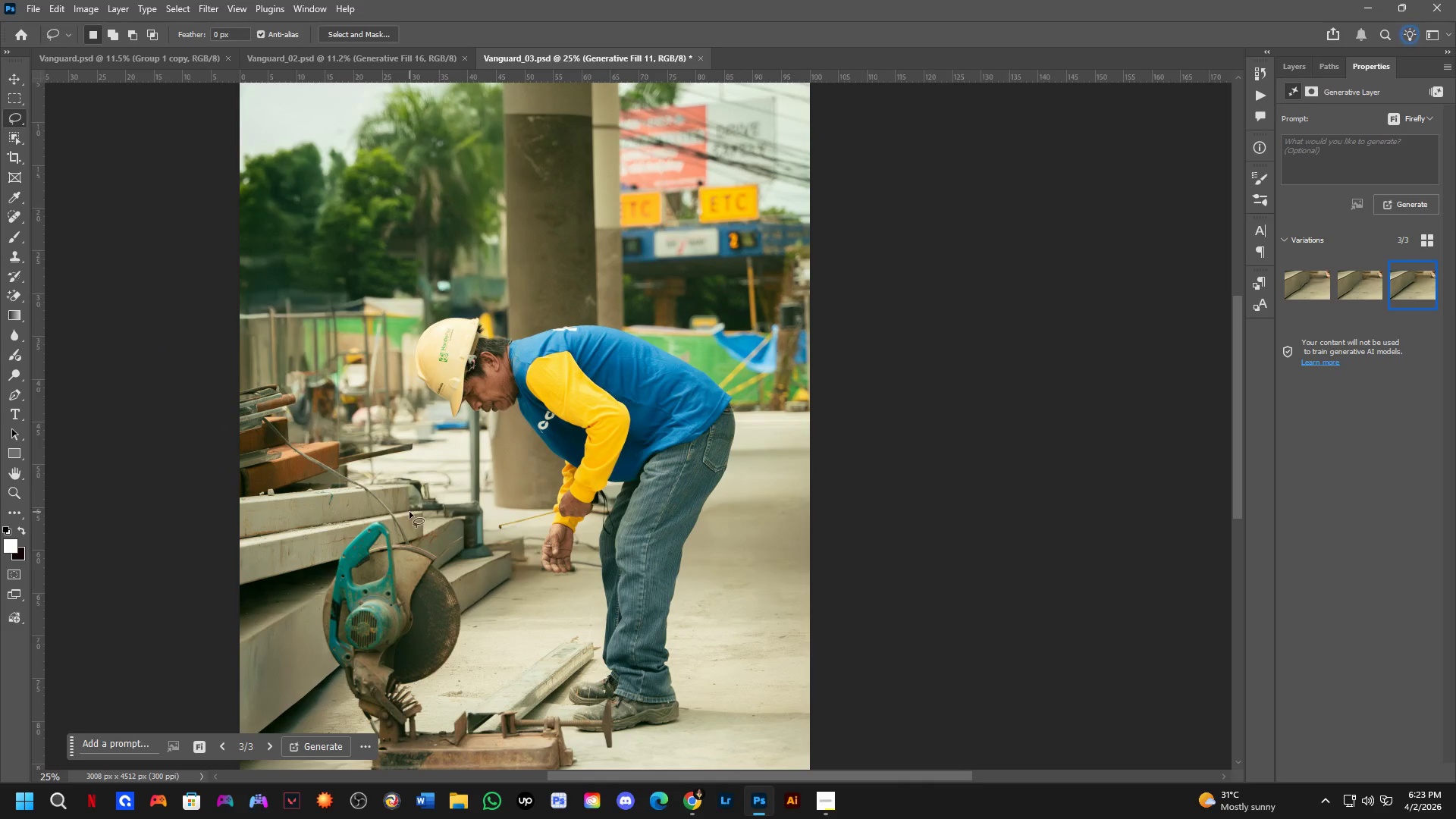 
left_click_drag(start_coordinate=[228, 408], to_coordinate=[248, 426])
 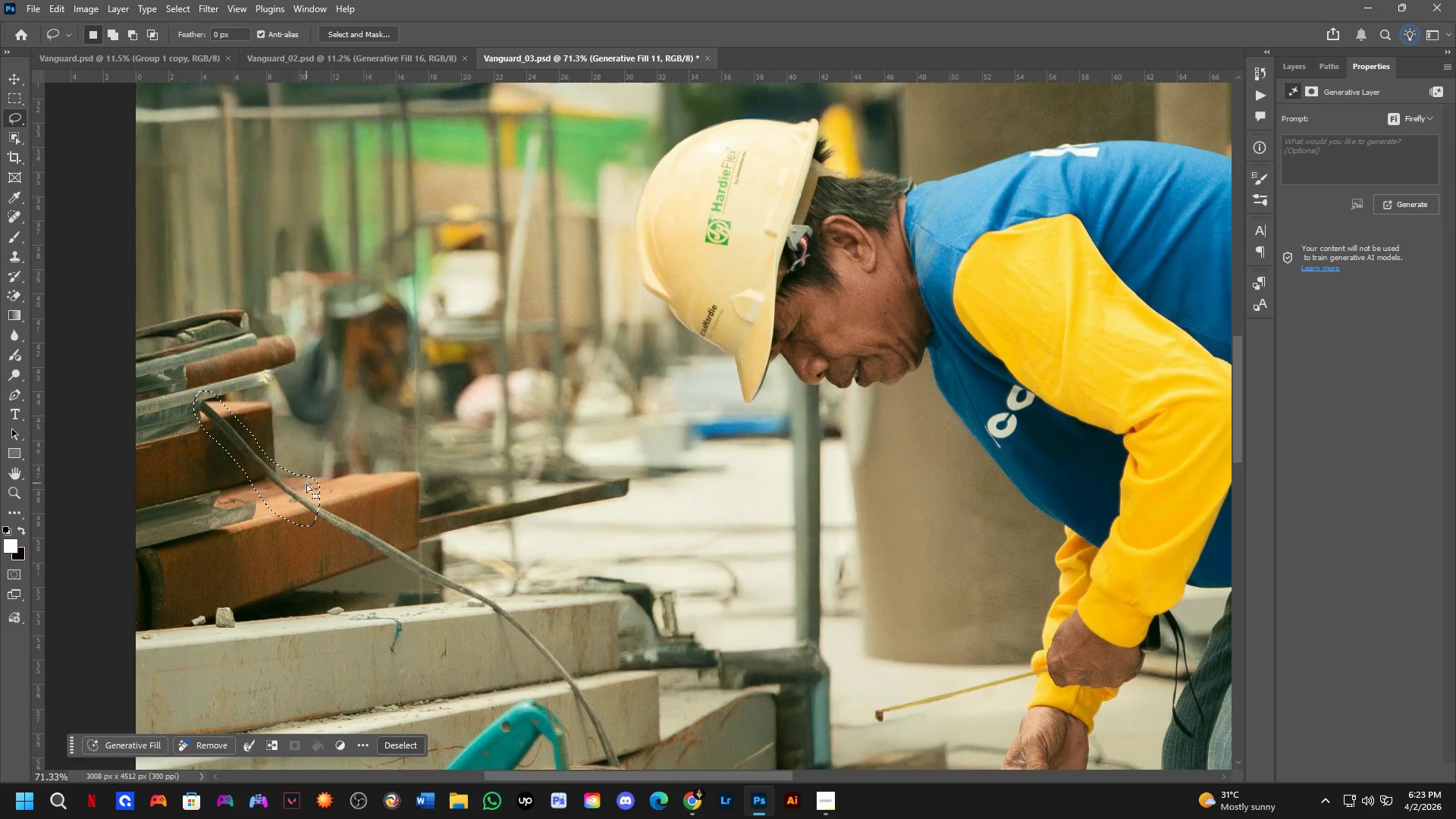 
scroll: coordinate [237, 423], scroll_direction: up, amount: 11.0
 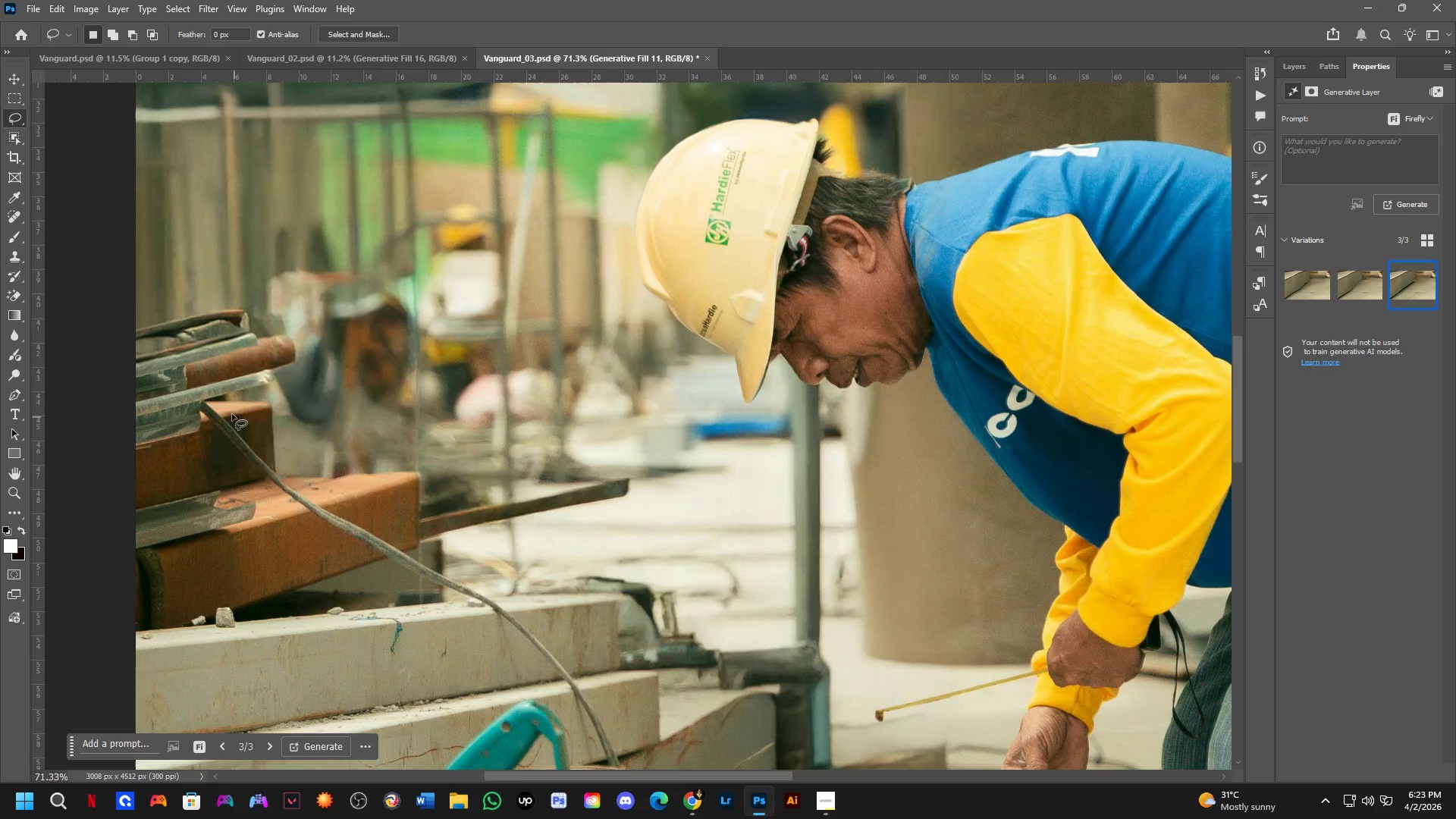 
hold_key(key=ShiftLeft, duration=0.31)
left_click_drag(start_coordinate=[307, 488], to_coordinate=[304, 503])
 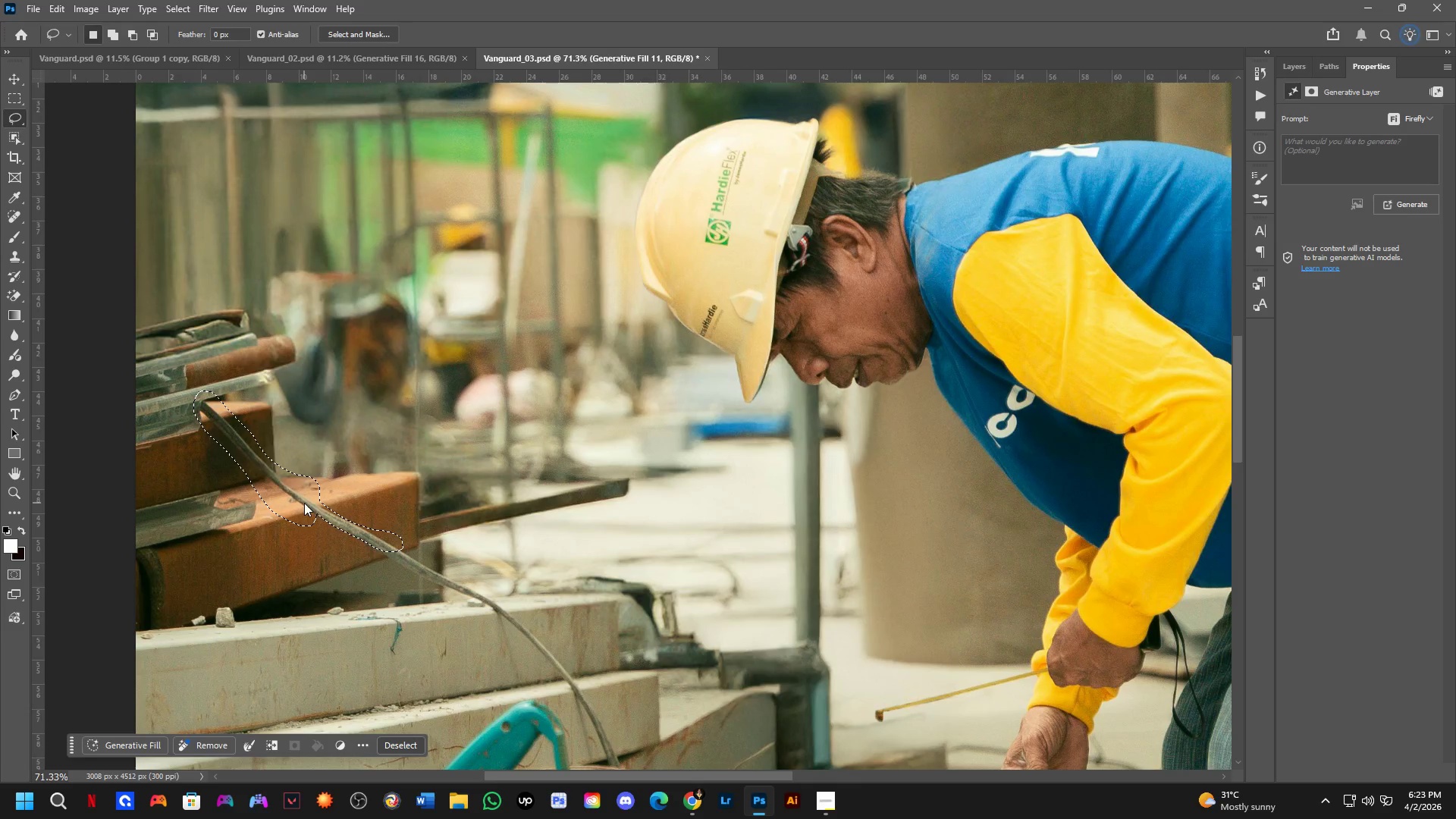 
hold_key(key=ShiftLeft, duration=0.48)
left_click_drag(start_coordinate=[308, 500], to_coordinate=[304, 494])
 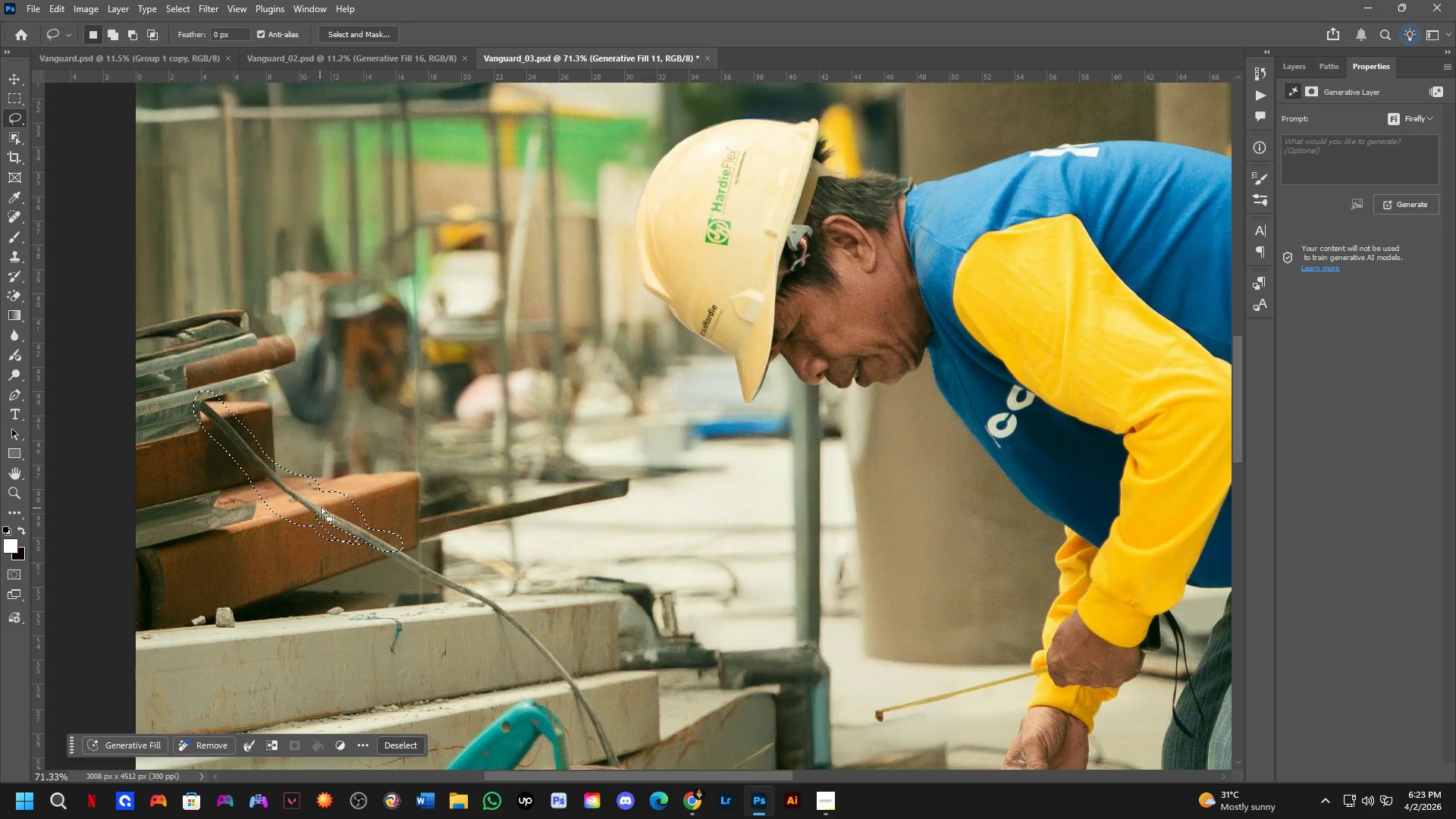 
key(Shift+ShiftLeft)
 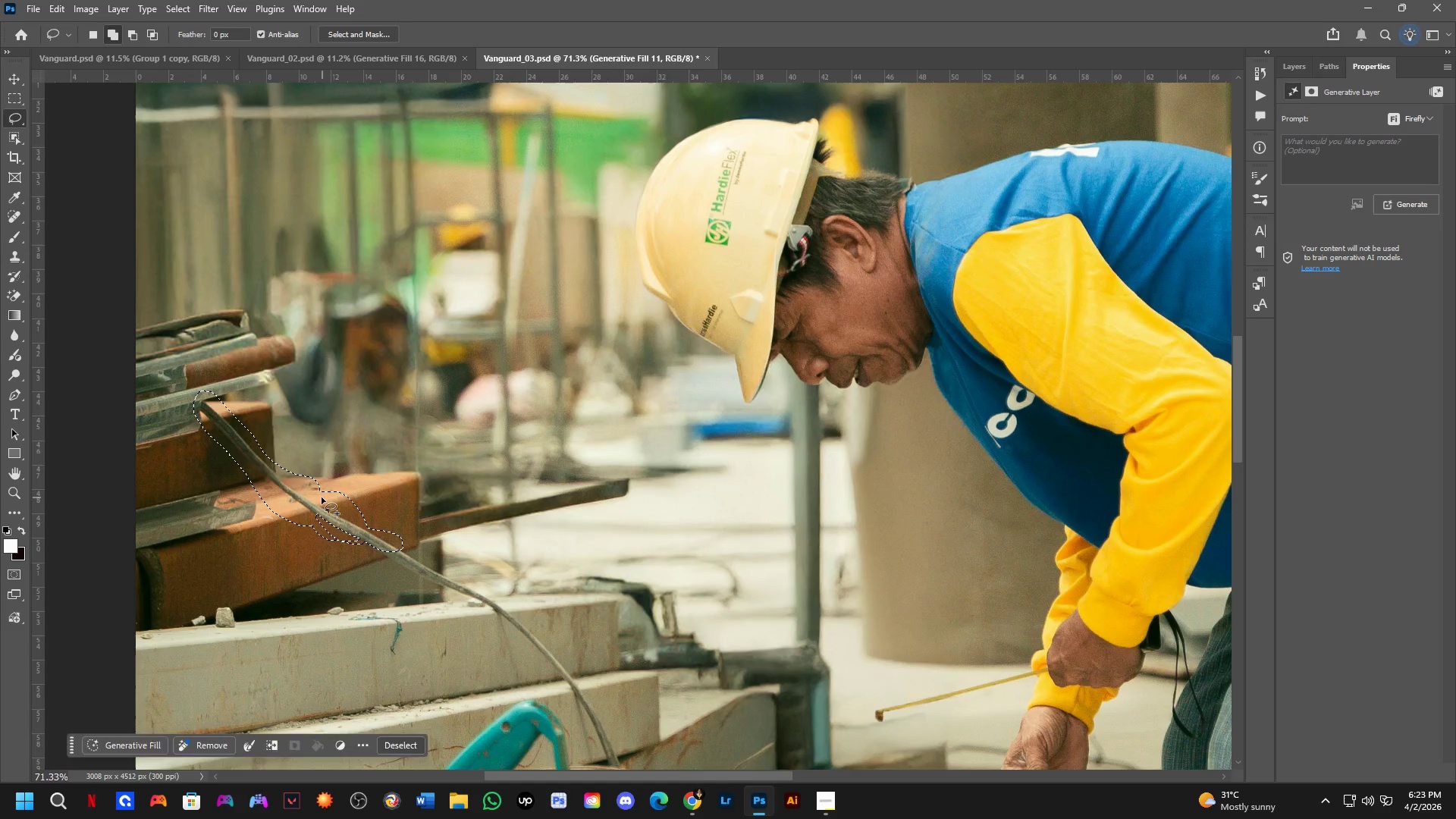 
left_click_drag(start_coordinate=[322, 497], to_coordinate=[364, 535])
 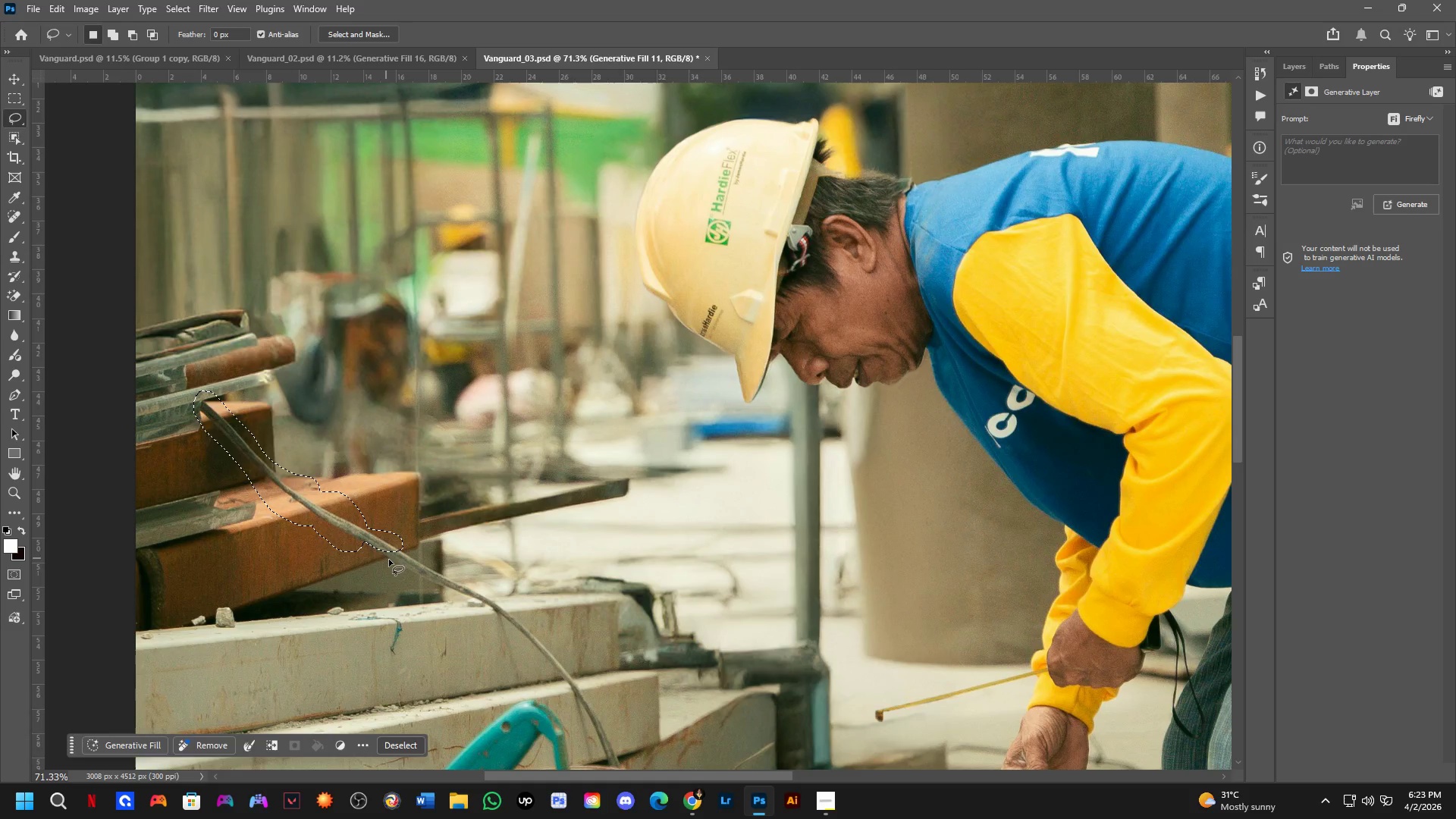 
hold_key(key=Space, duration=0.41)
 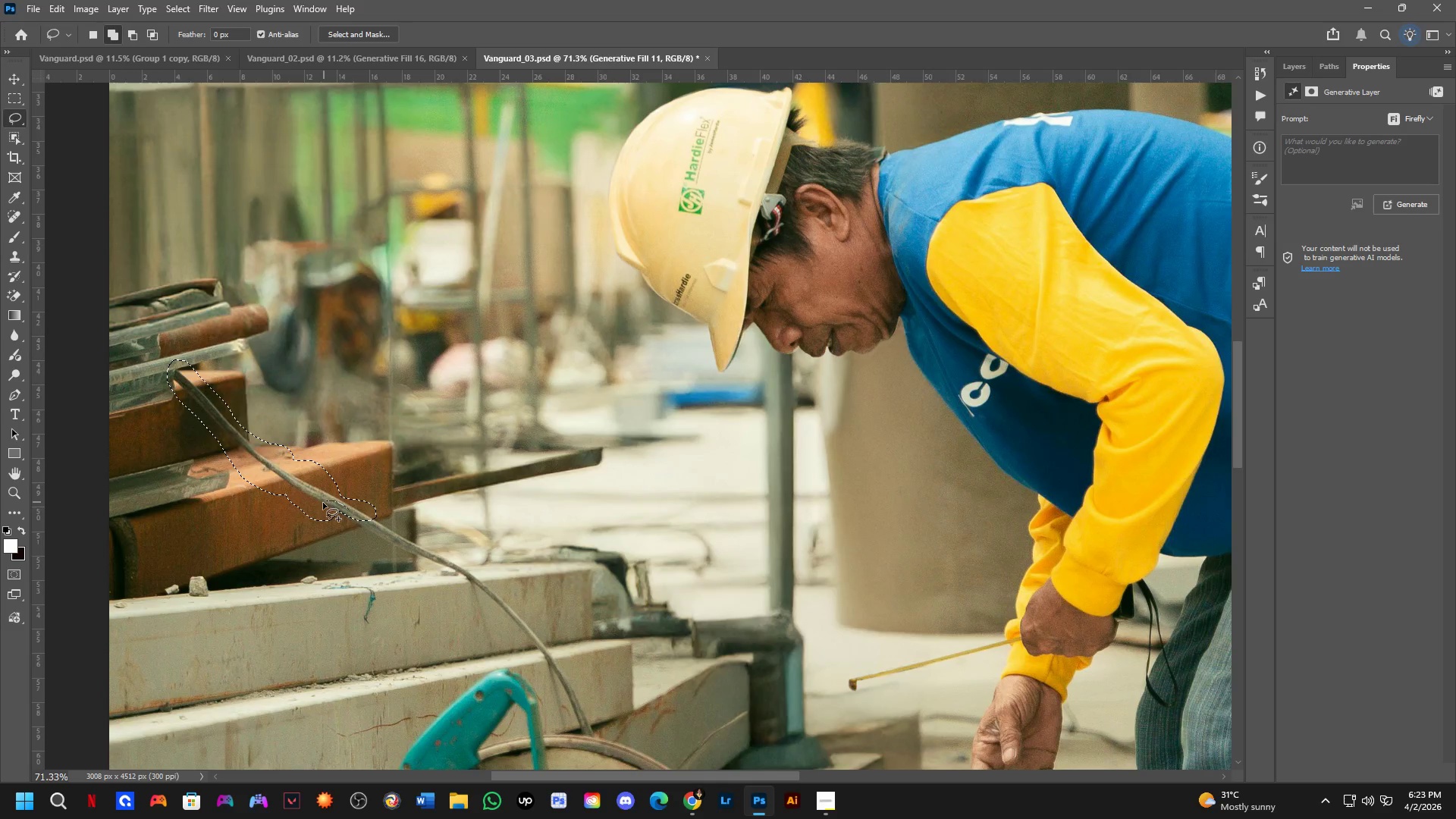 
left_click_drag(start_coordinate=[391, 561], to_coordinate=[365, 530])
 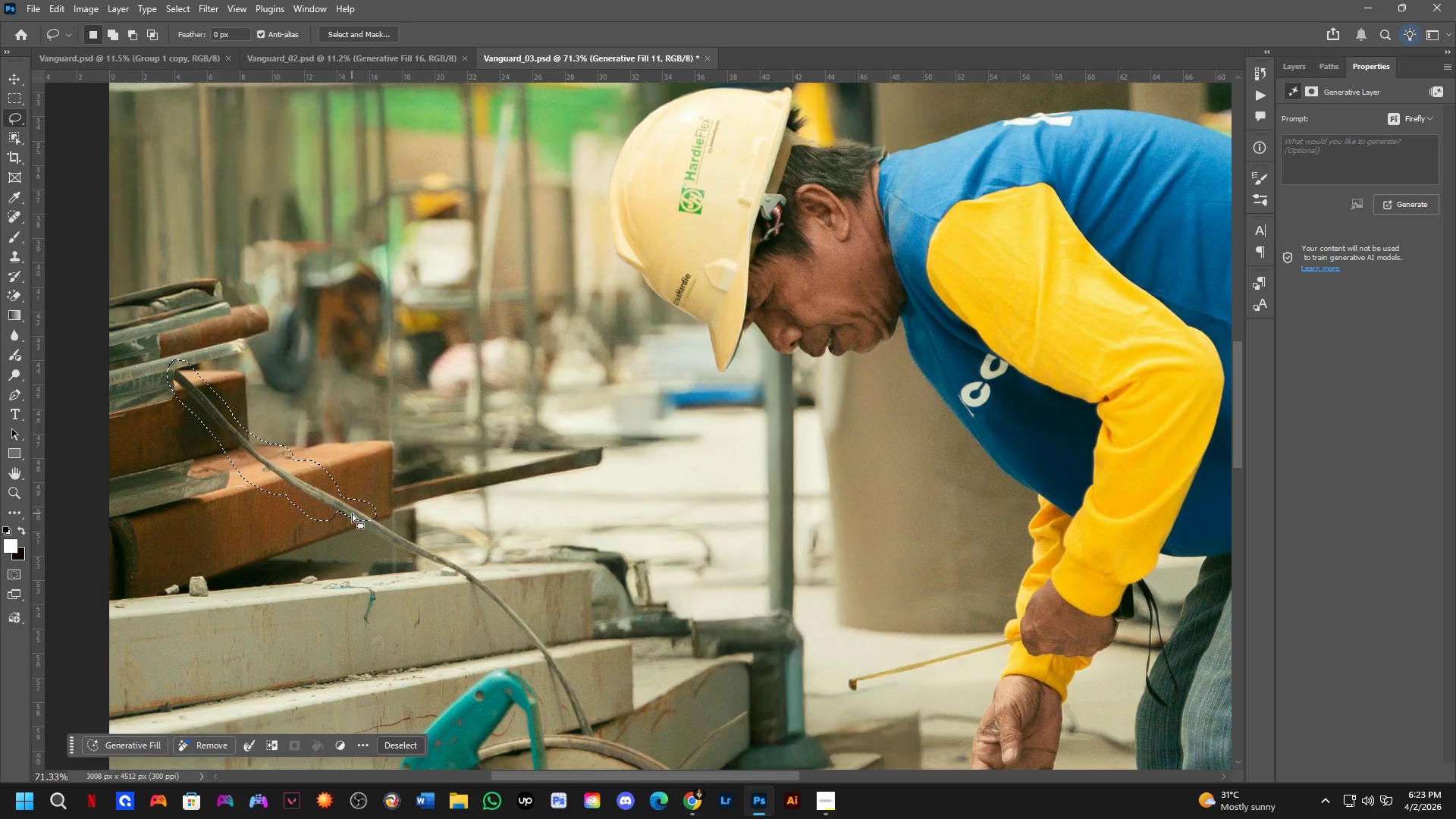 
key(Shift+ShiftLeft)
 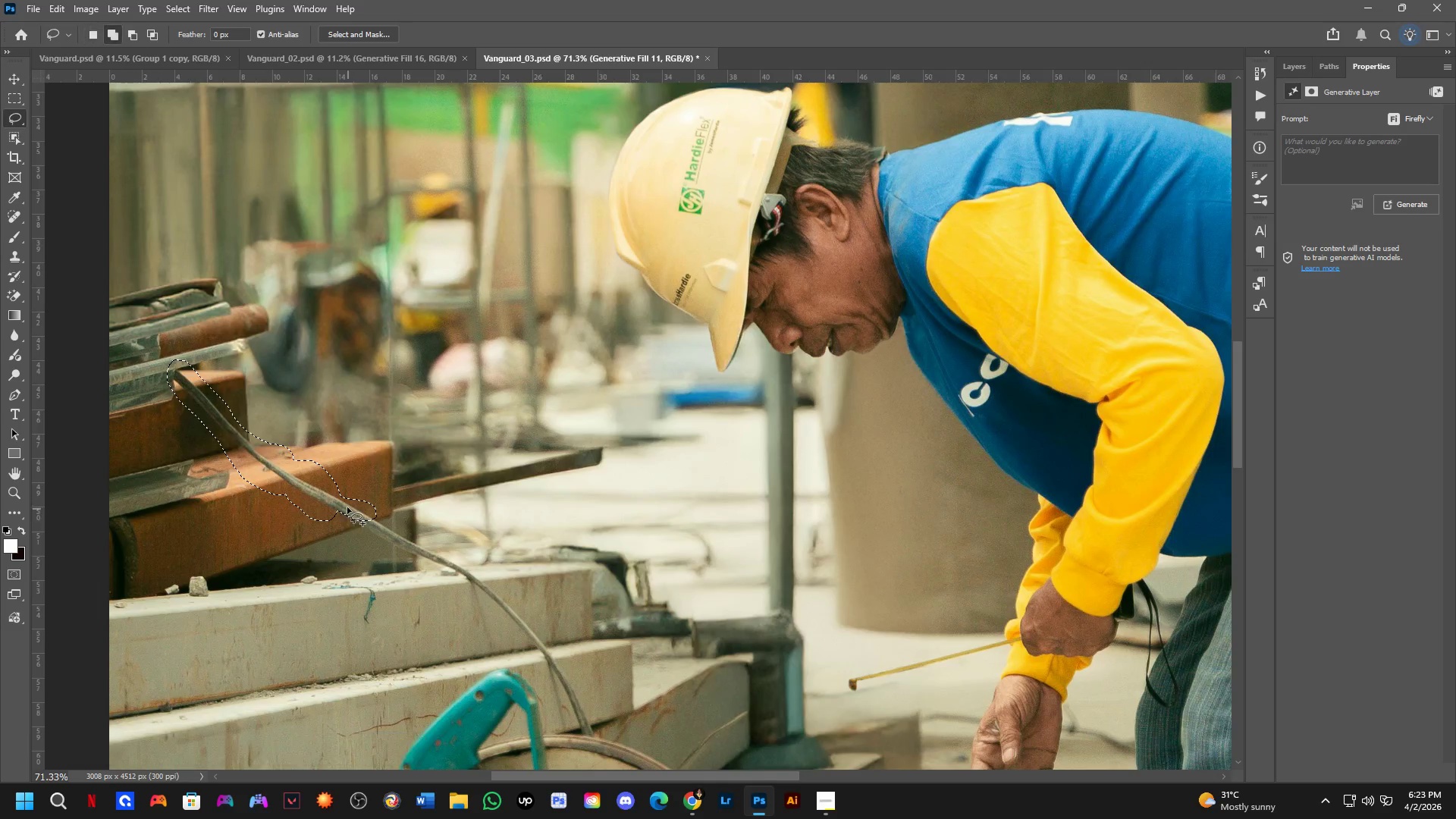 
left_click_drag(start_coordinate=[349, 509], to_coordinate=[382, 542])
 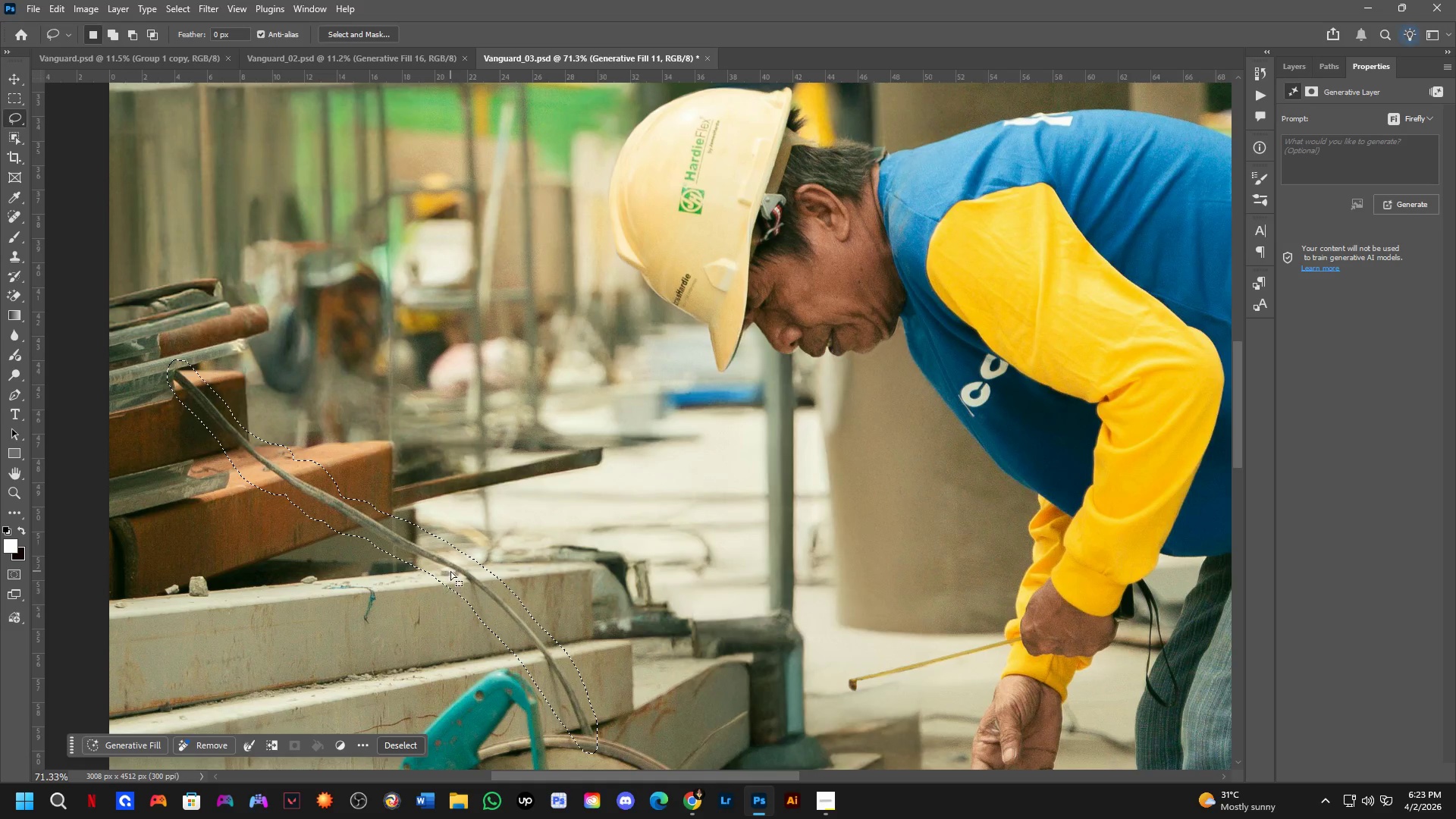 
key(Shift+ShiftLeft)
 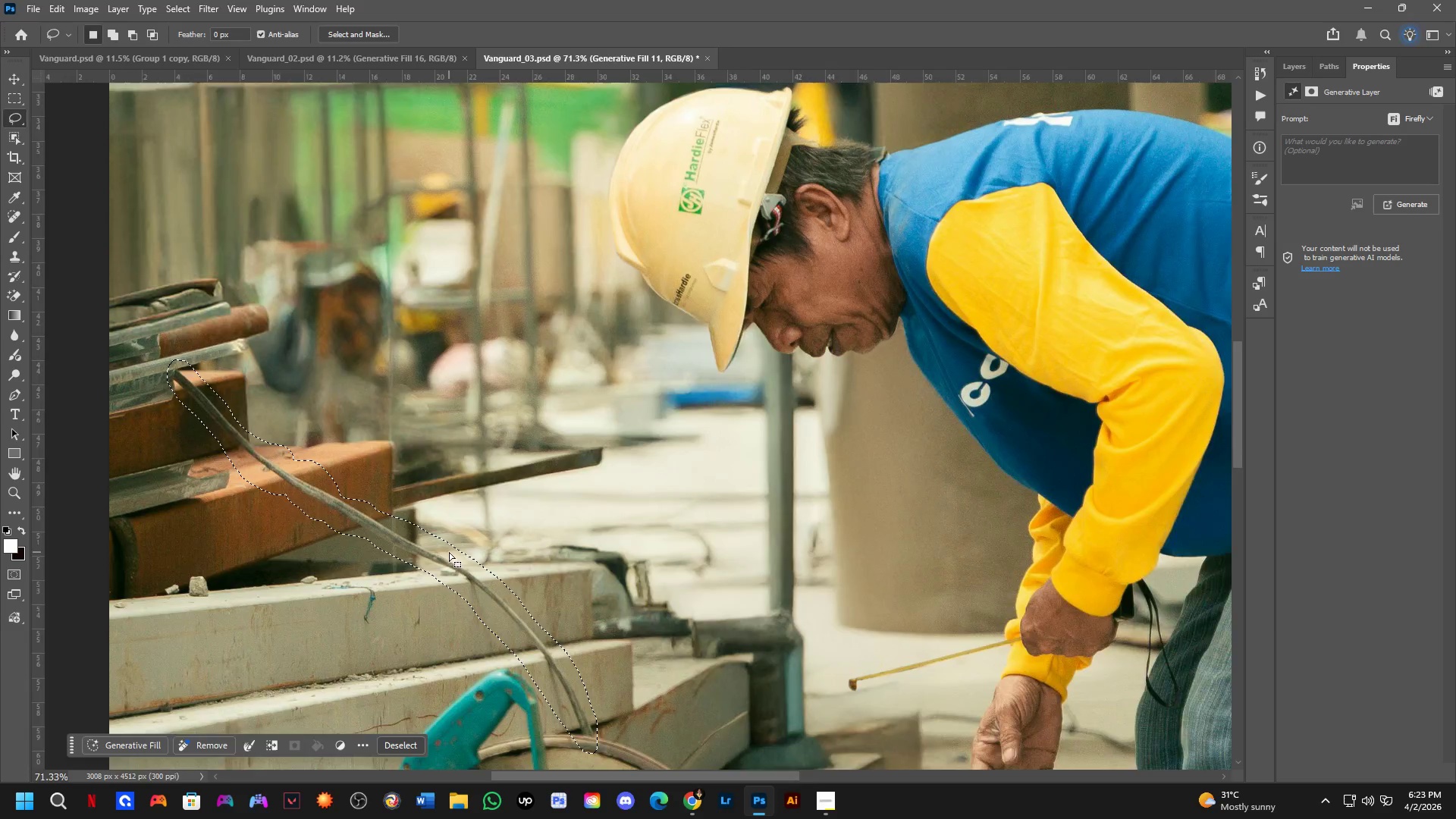 
hold_key(key=Space, duration=0.56)
 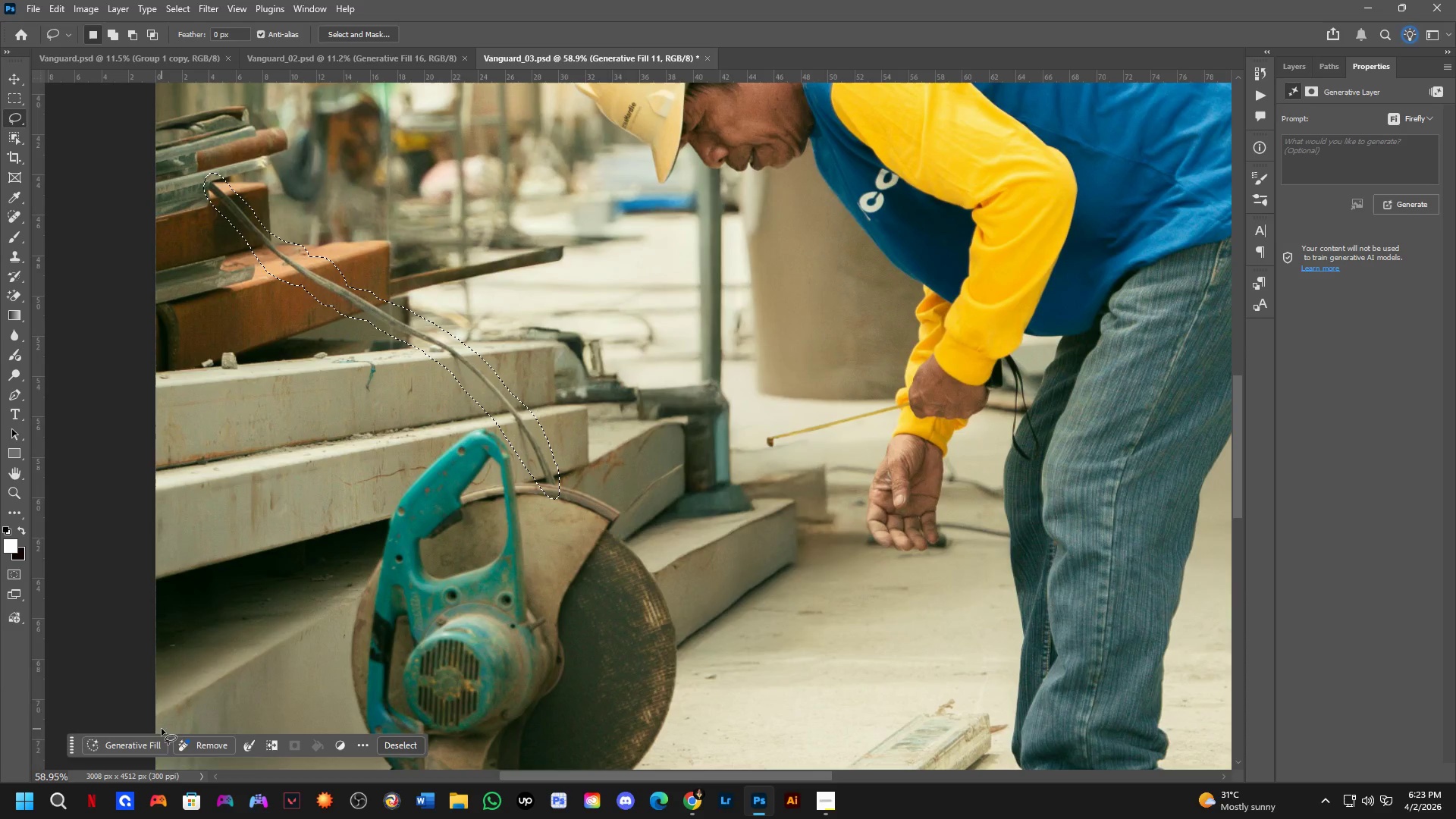 
left_click_drag(start_coordinate=[533, 613], to_coordinate=[520, 394])
 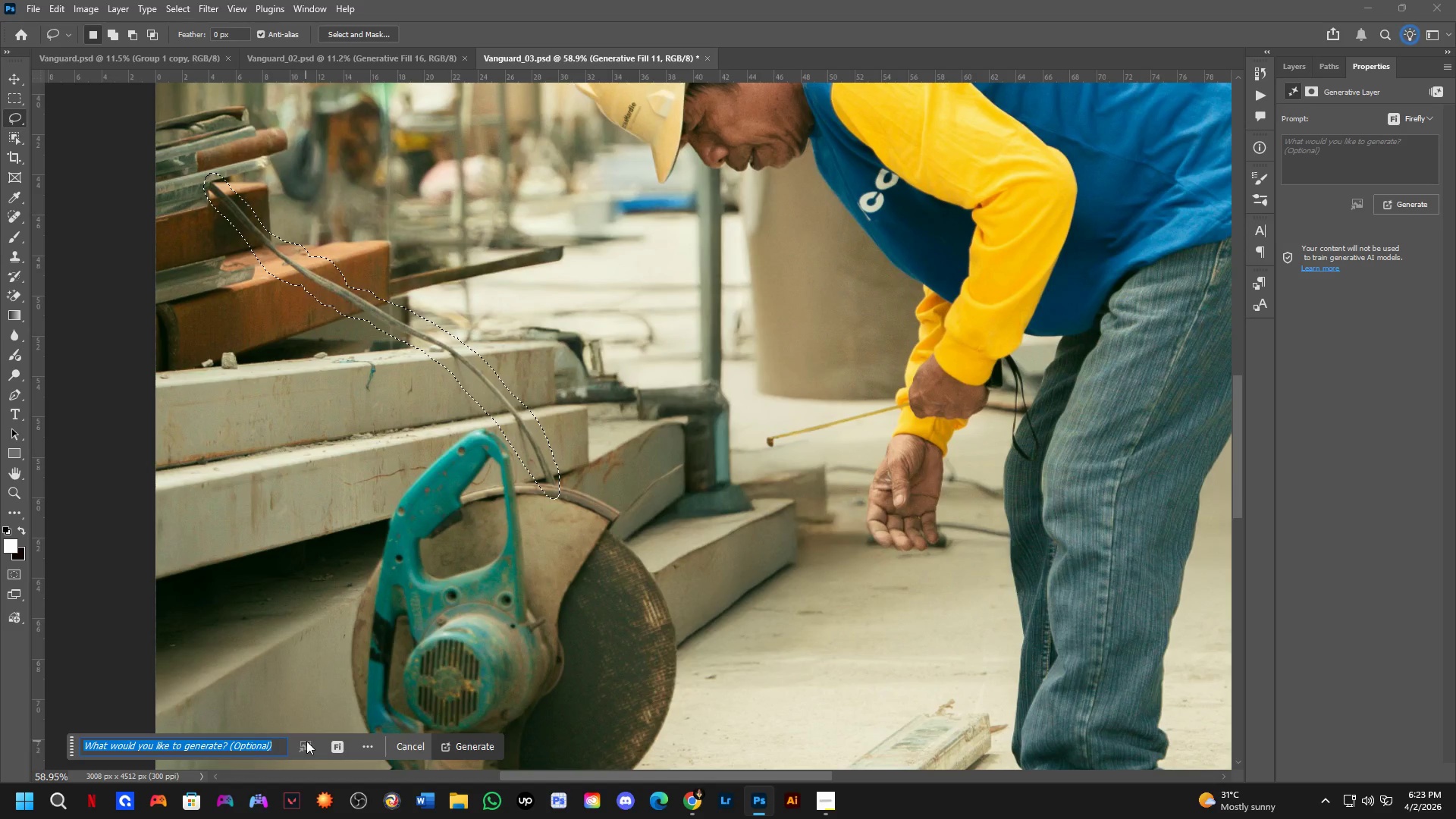 
scroll: coordinate [449, 552], scroll_direction: down, amount: 2.0
 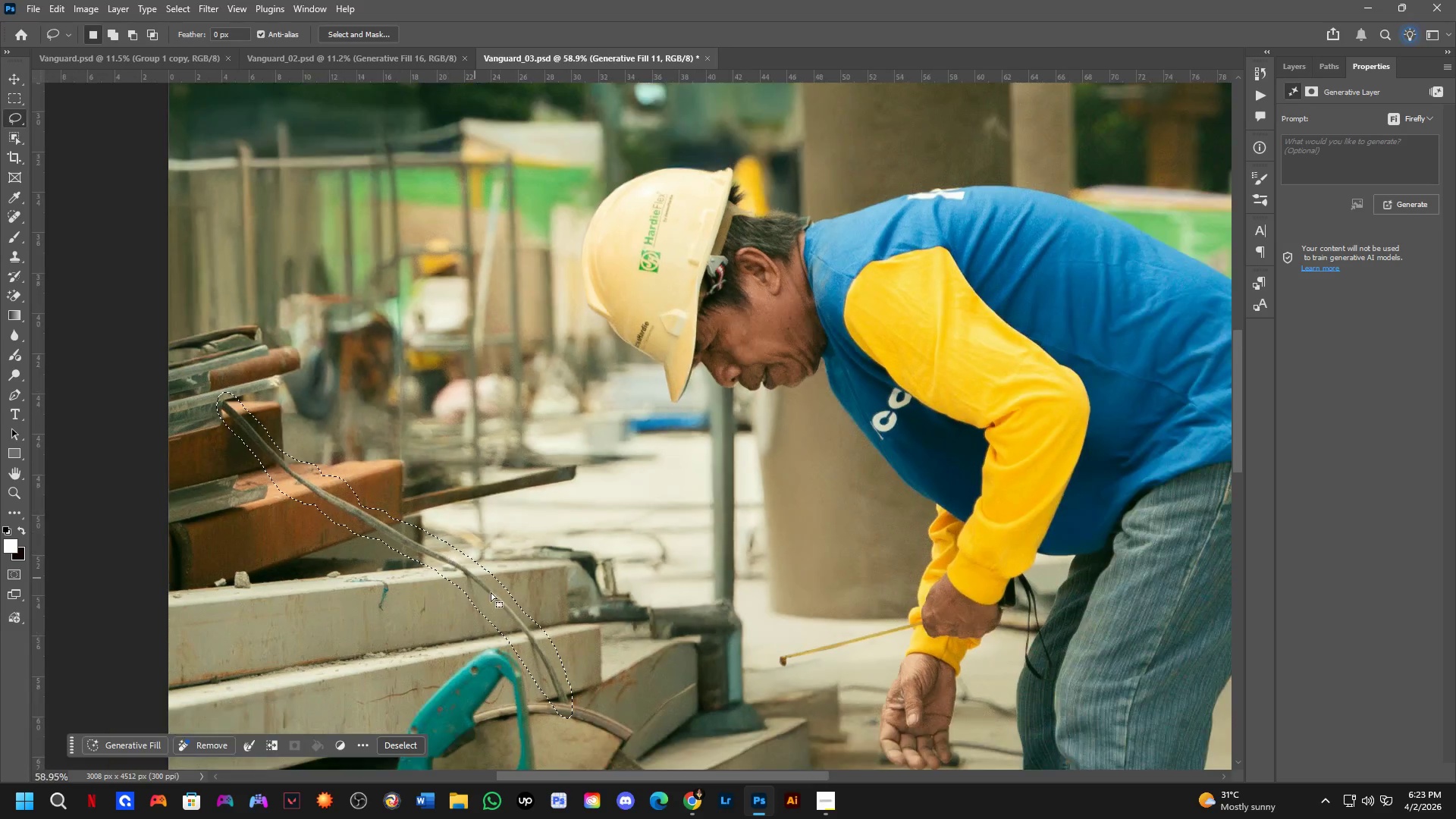 
type(remove)
 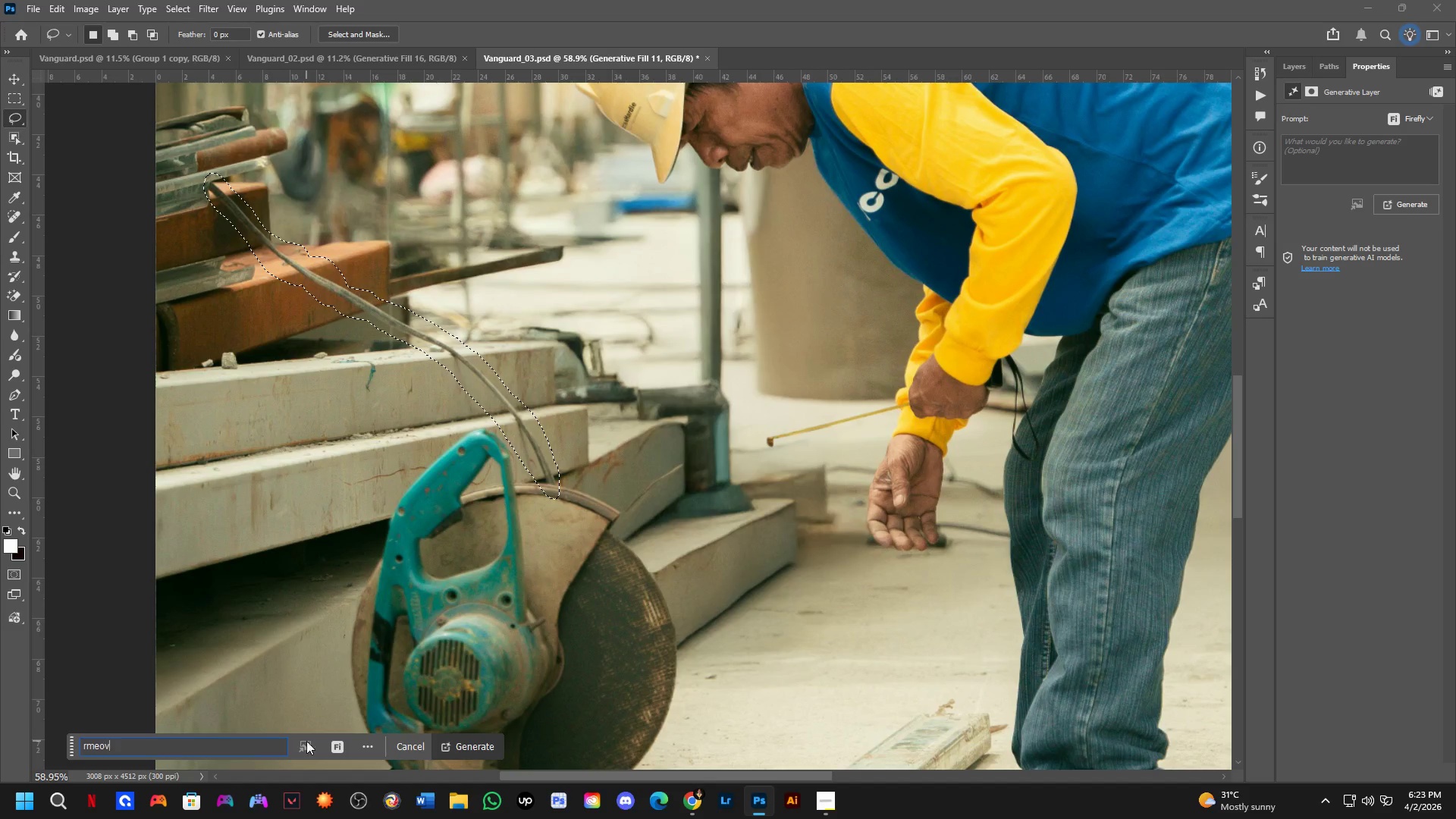 
key(Enter)
 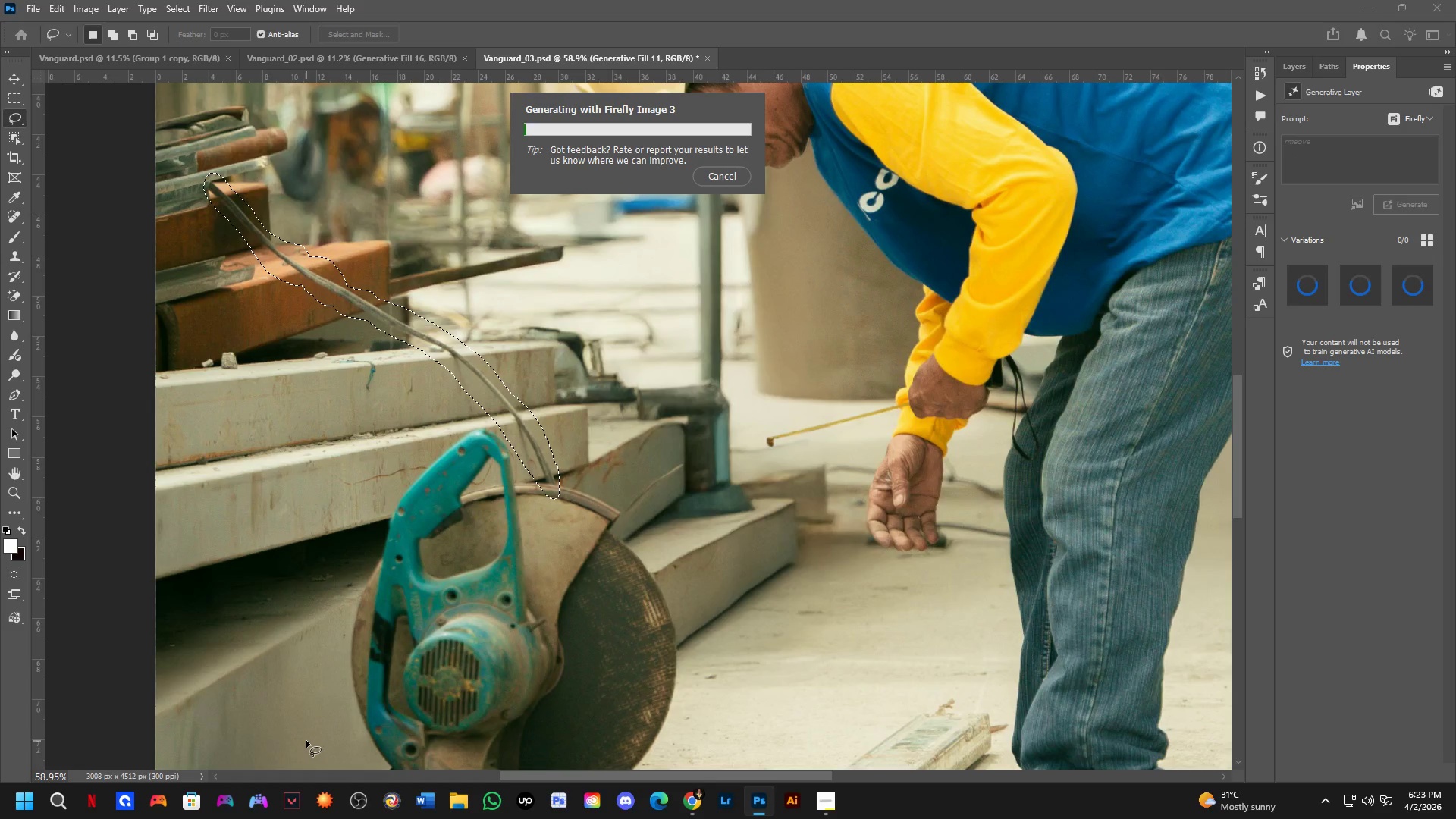 
key(Escape)
type(=)
key(Backspace)
key(Backspace)
key(Backspace)
key(Backspace)
key(Backspace)
key(Backspace)
key(Backspace)
key(Backspace)
key(Backspace)
key(Backspace)
type(remvoe)
key(Backspace)
key(Backspace)
key(Backspace)
key(Backspace)
type(move)
 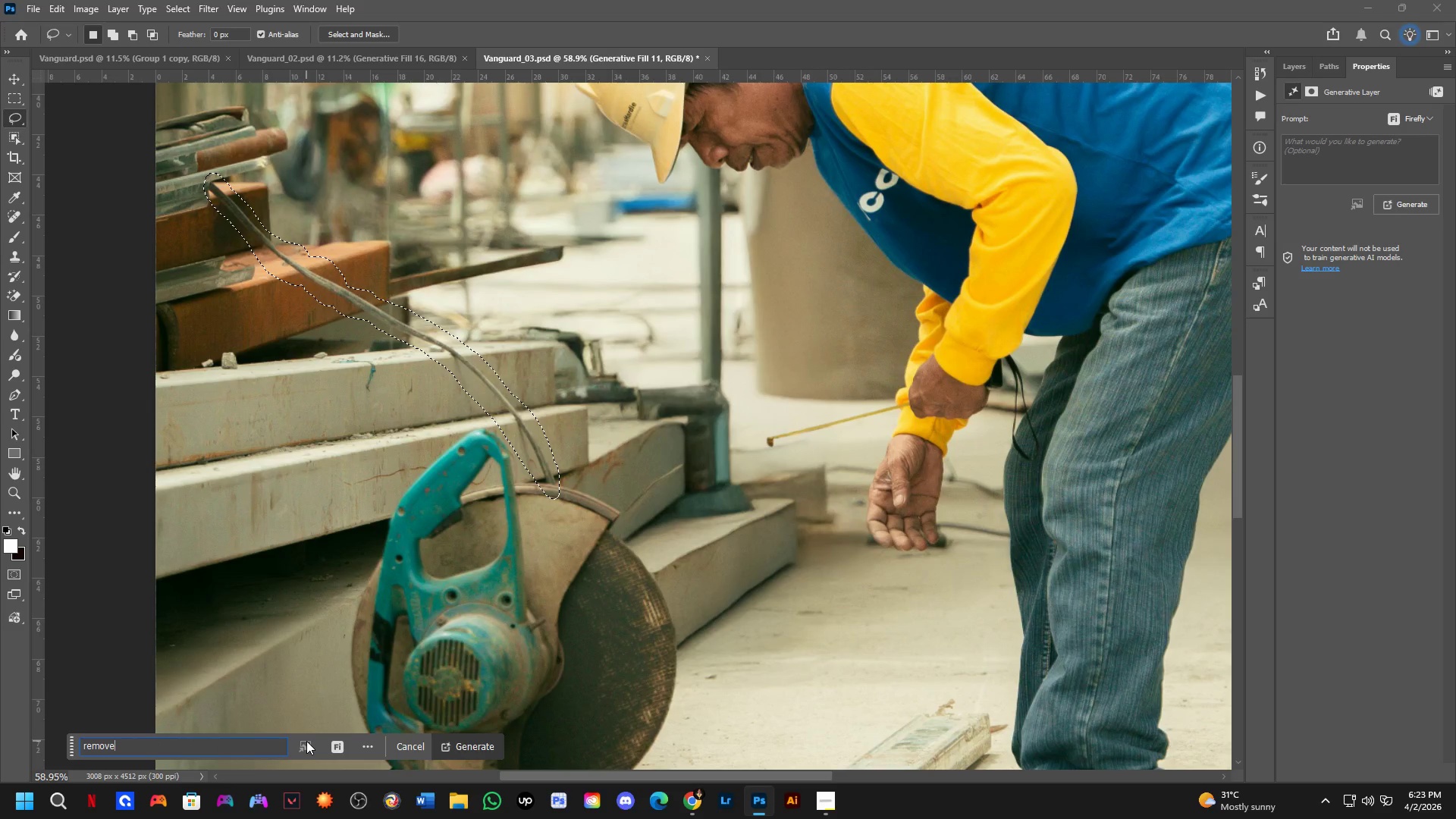 
key(Enter)
 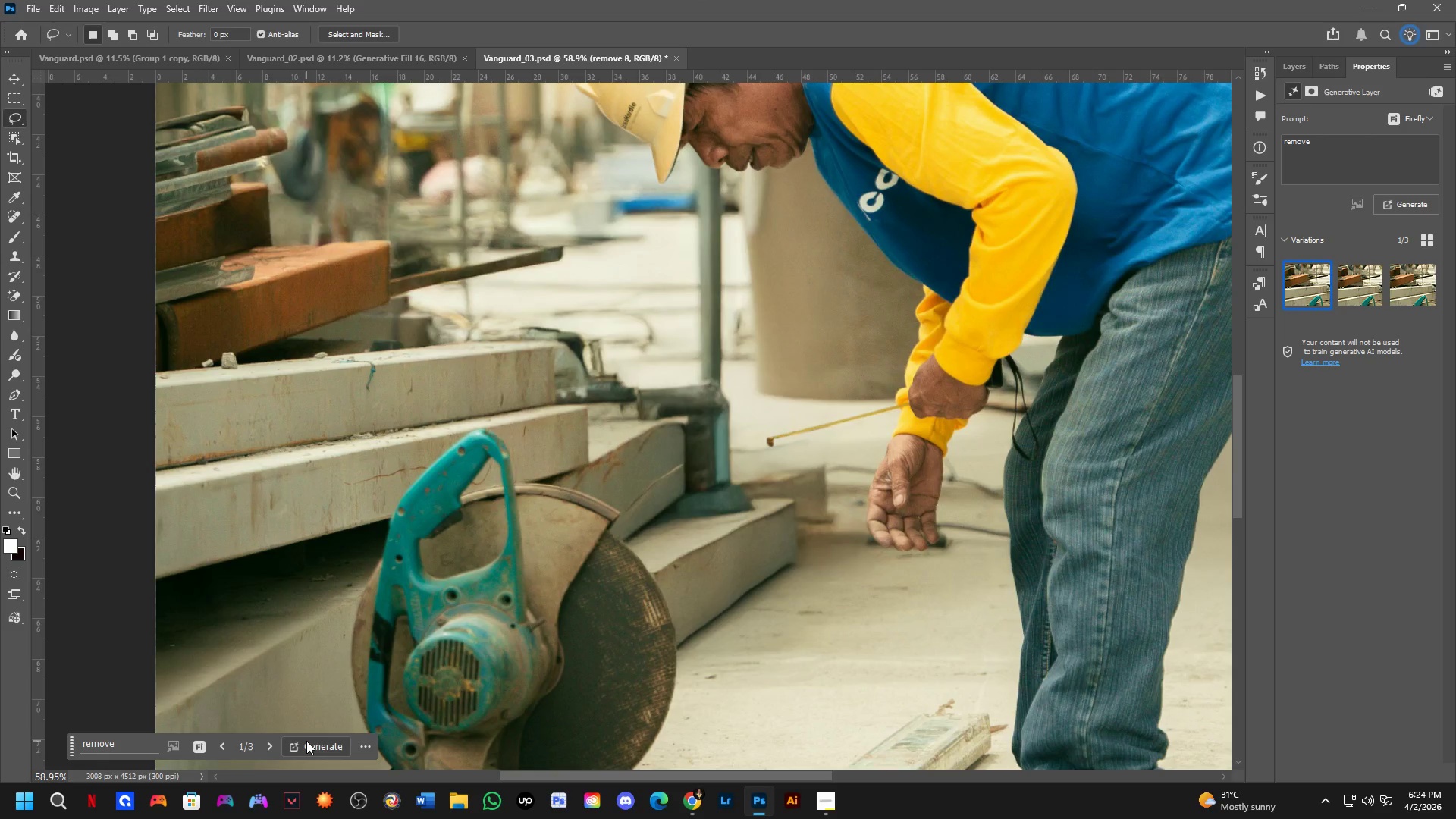 
wait(24.51)
 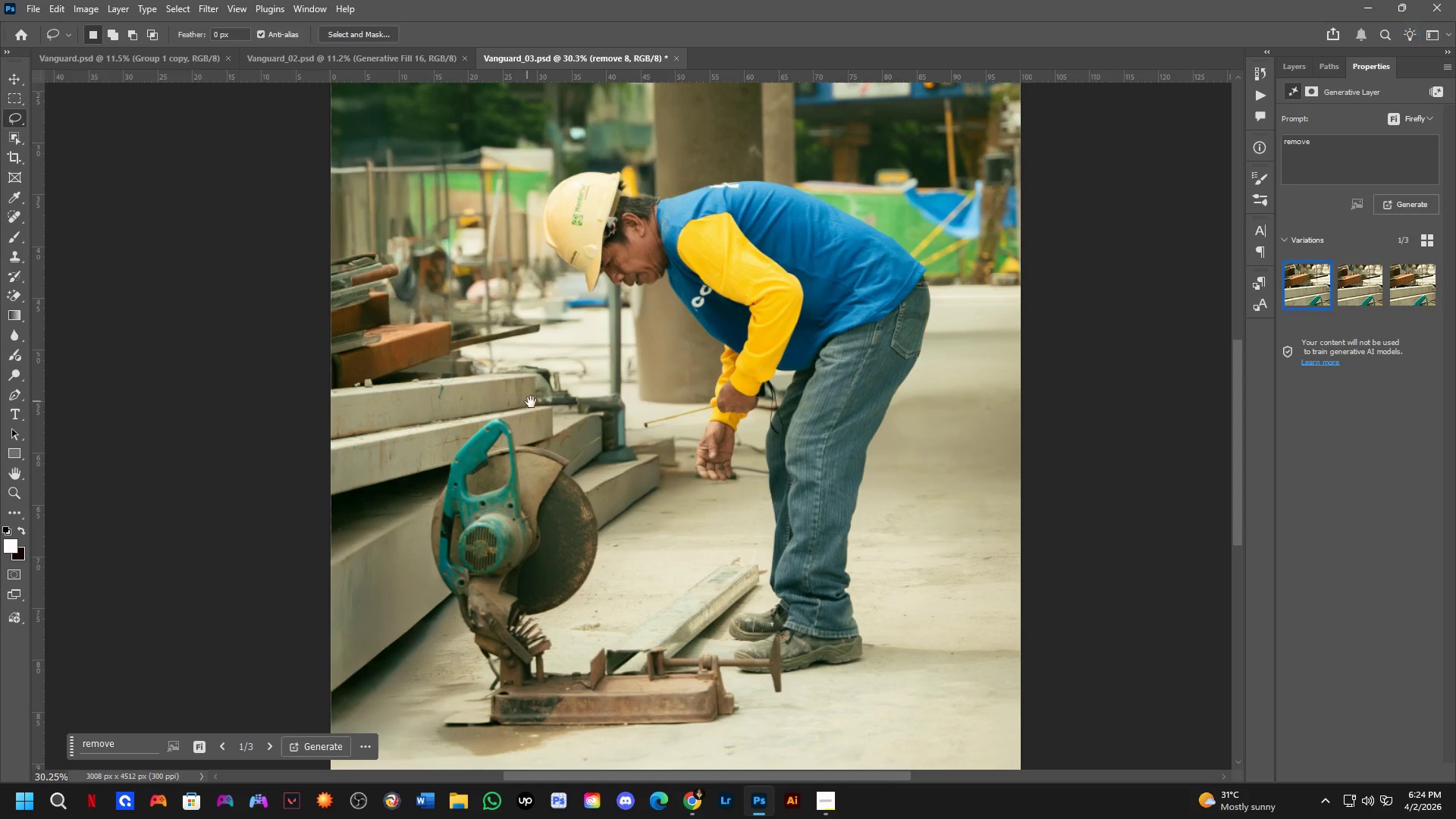 
hold_key(key=Space, duration=0.48)
 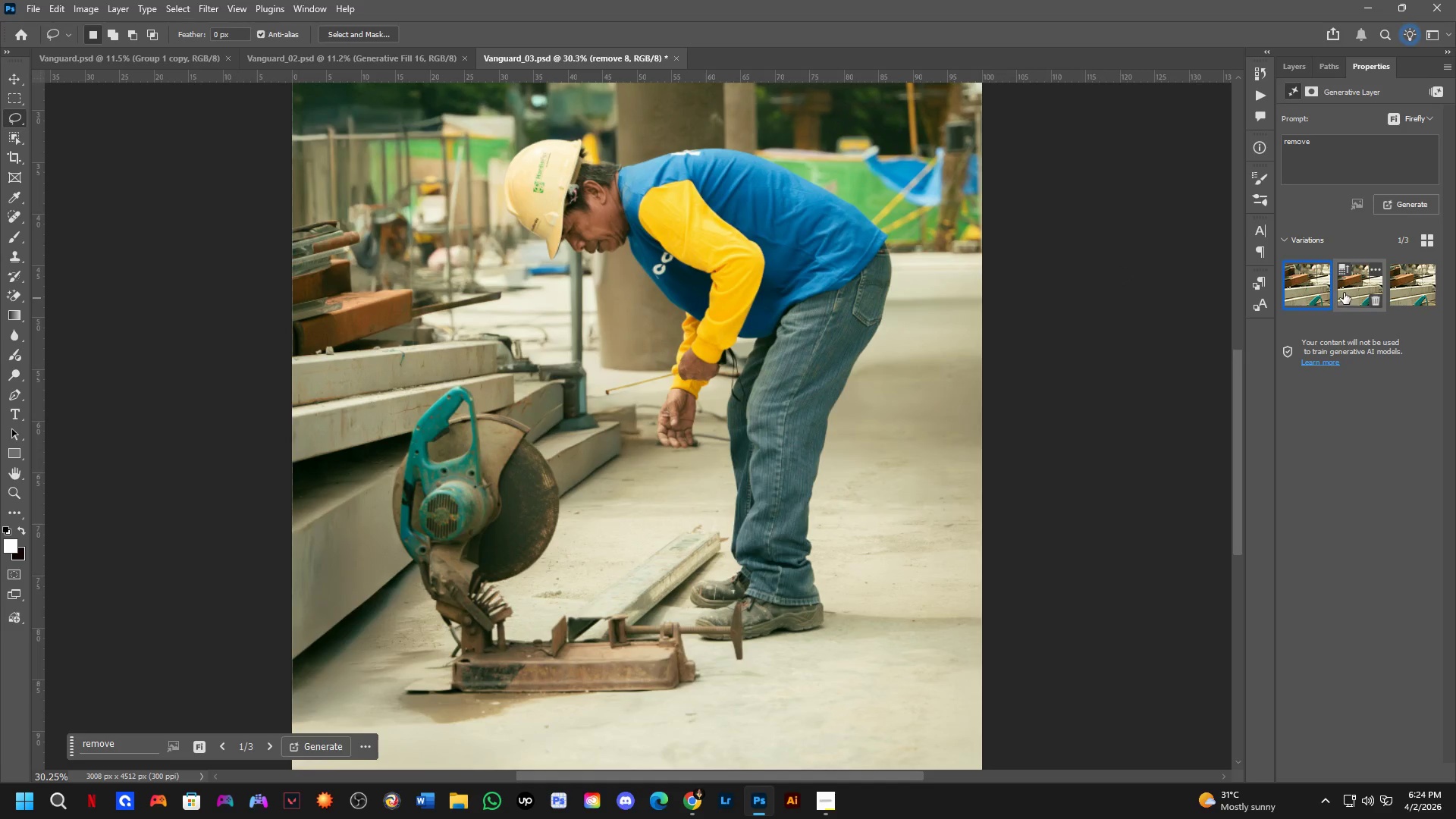 
left_click_drag(start_coordinate=[537, 396], to_coordinate=[504, 368])
 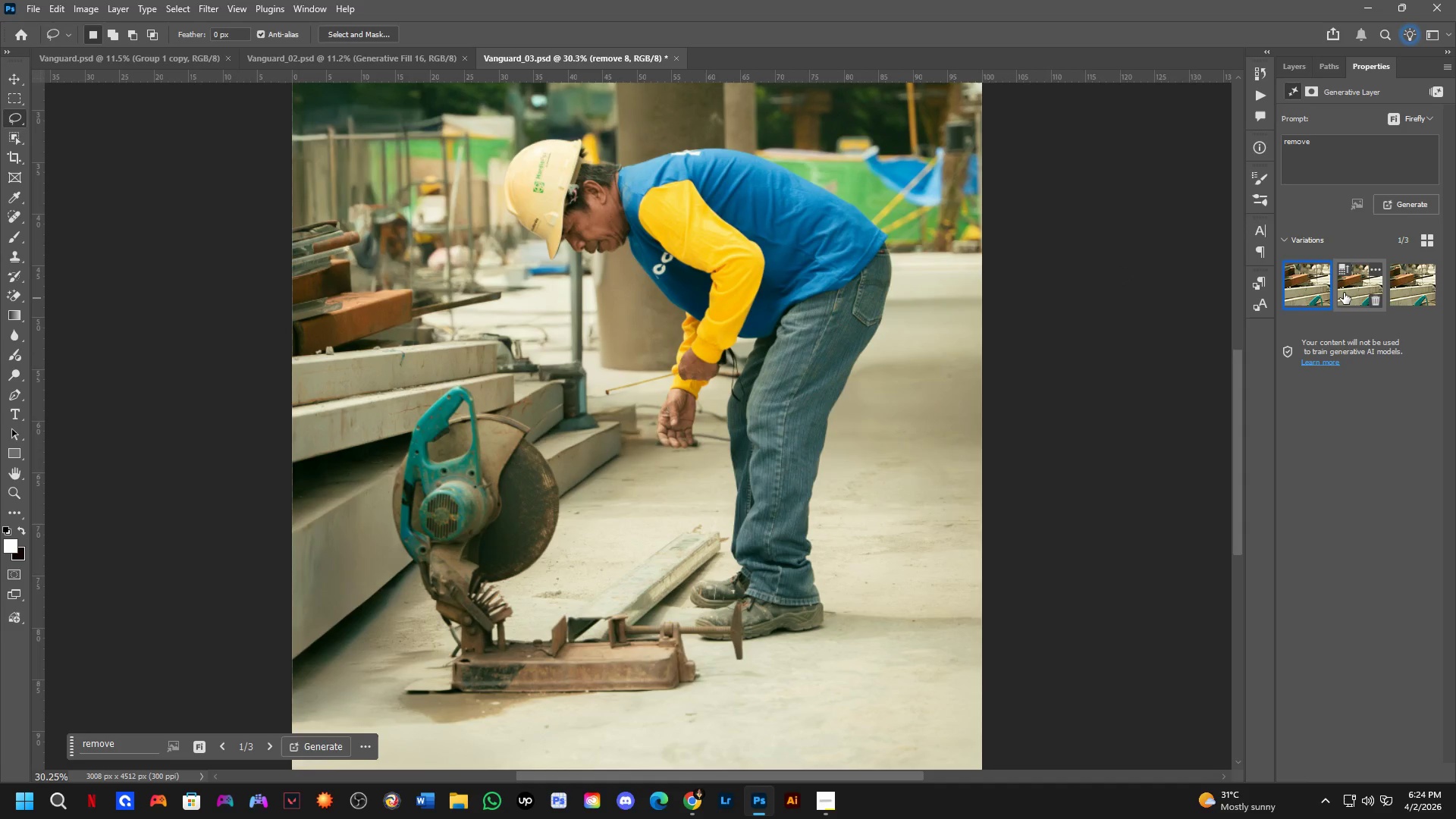 
scroll: coordinate [512, 410], scroll_direction: down, amount: 7.0
 